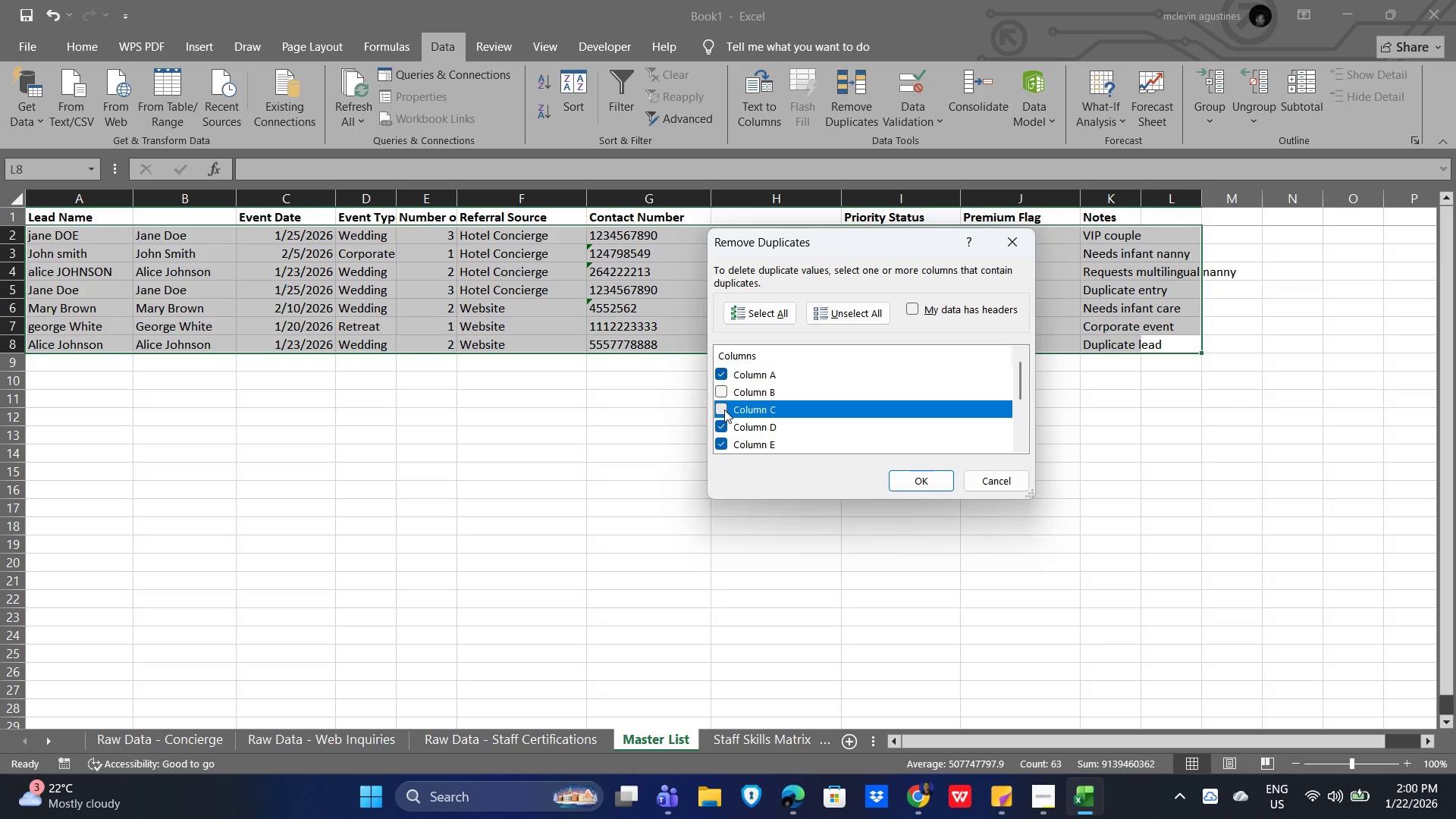 
left_click([724, 410])
 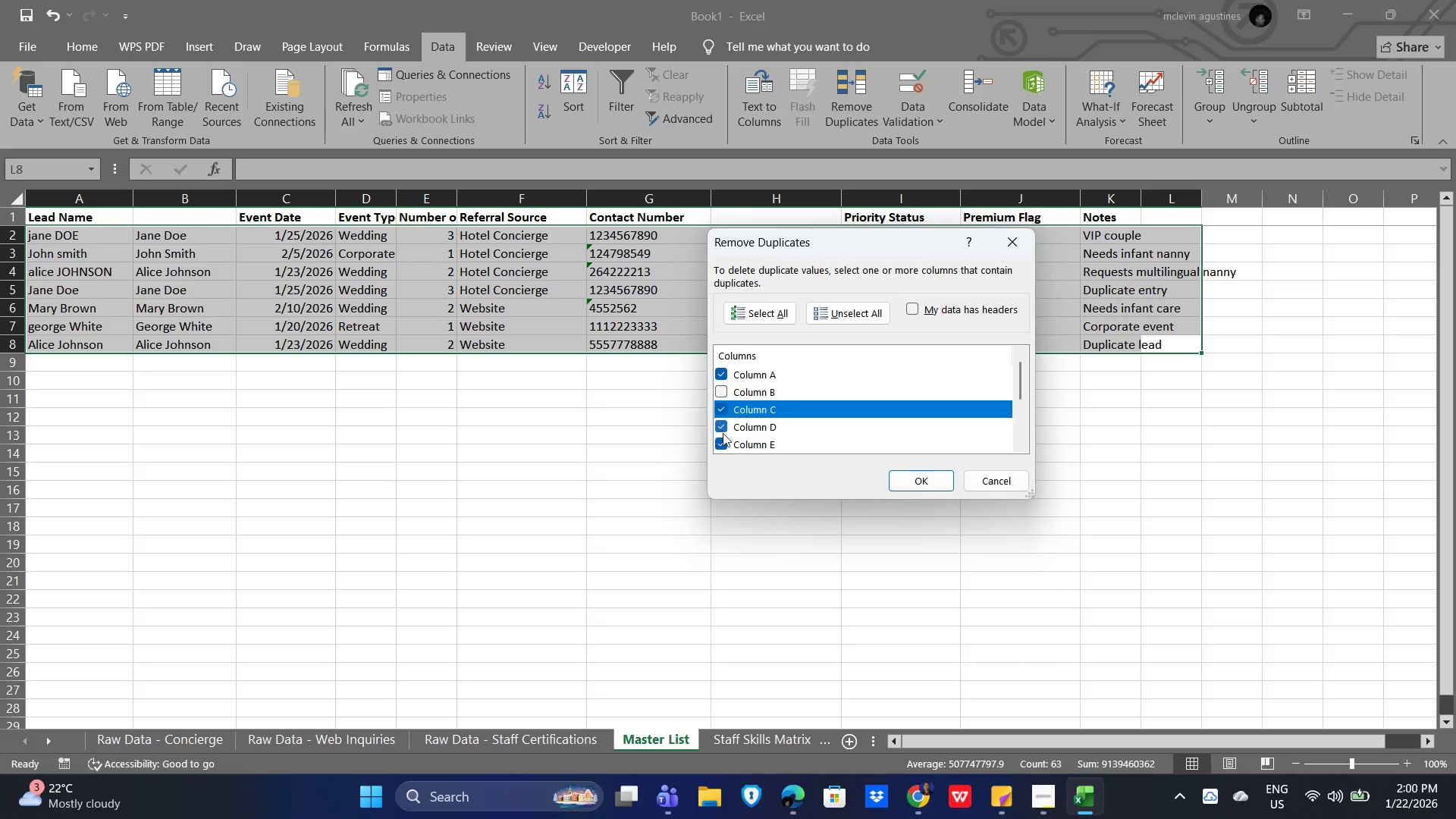 
left_click([724, 427])
 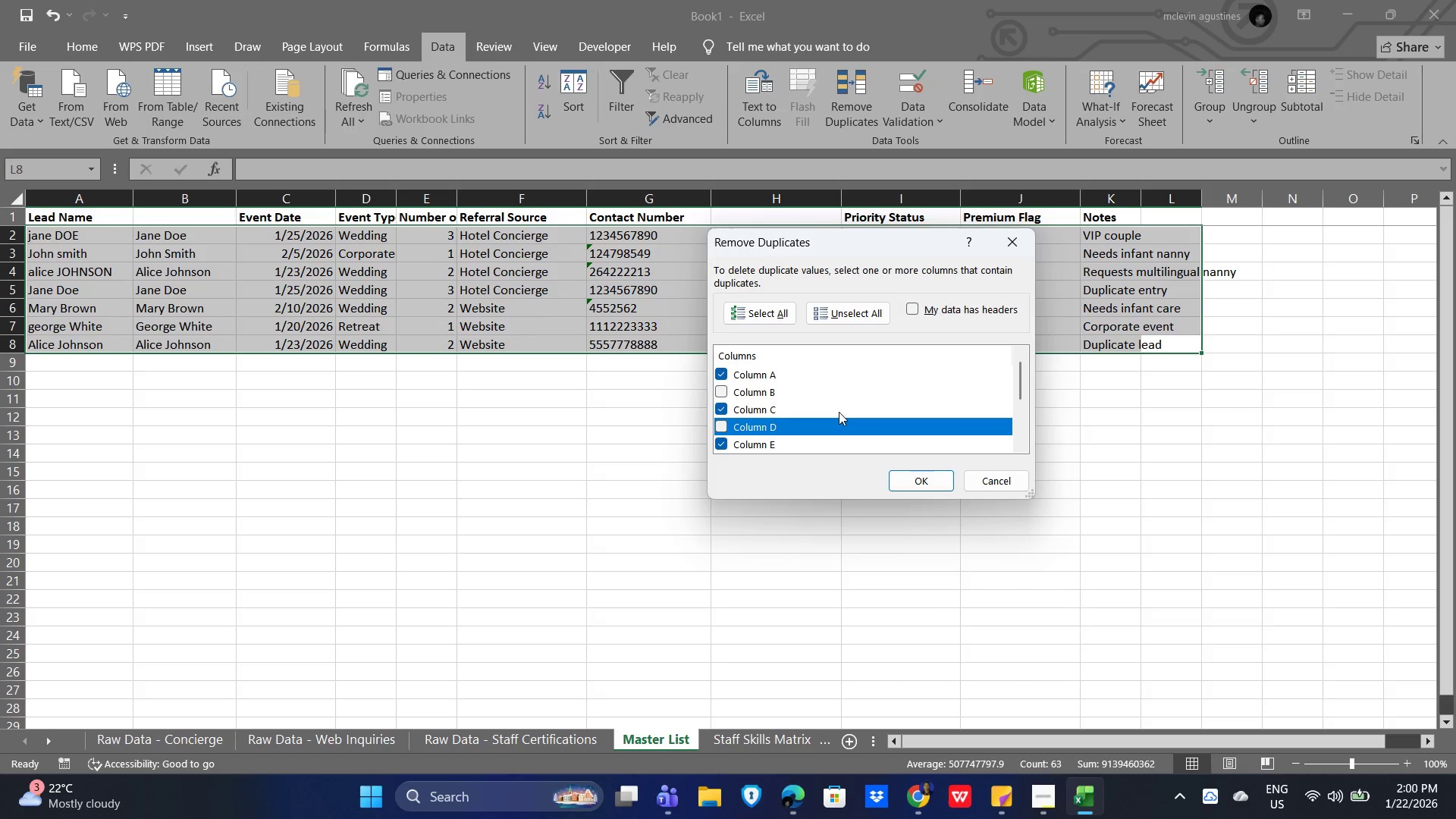 
scroll: coordinate [839, 412], scroll_direction: down, amount: 1.0
 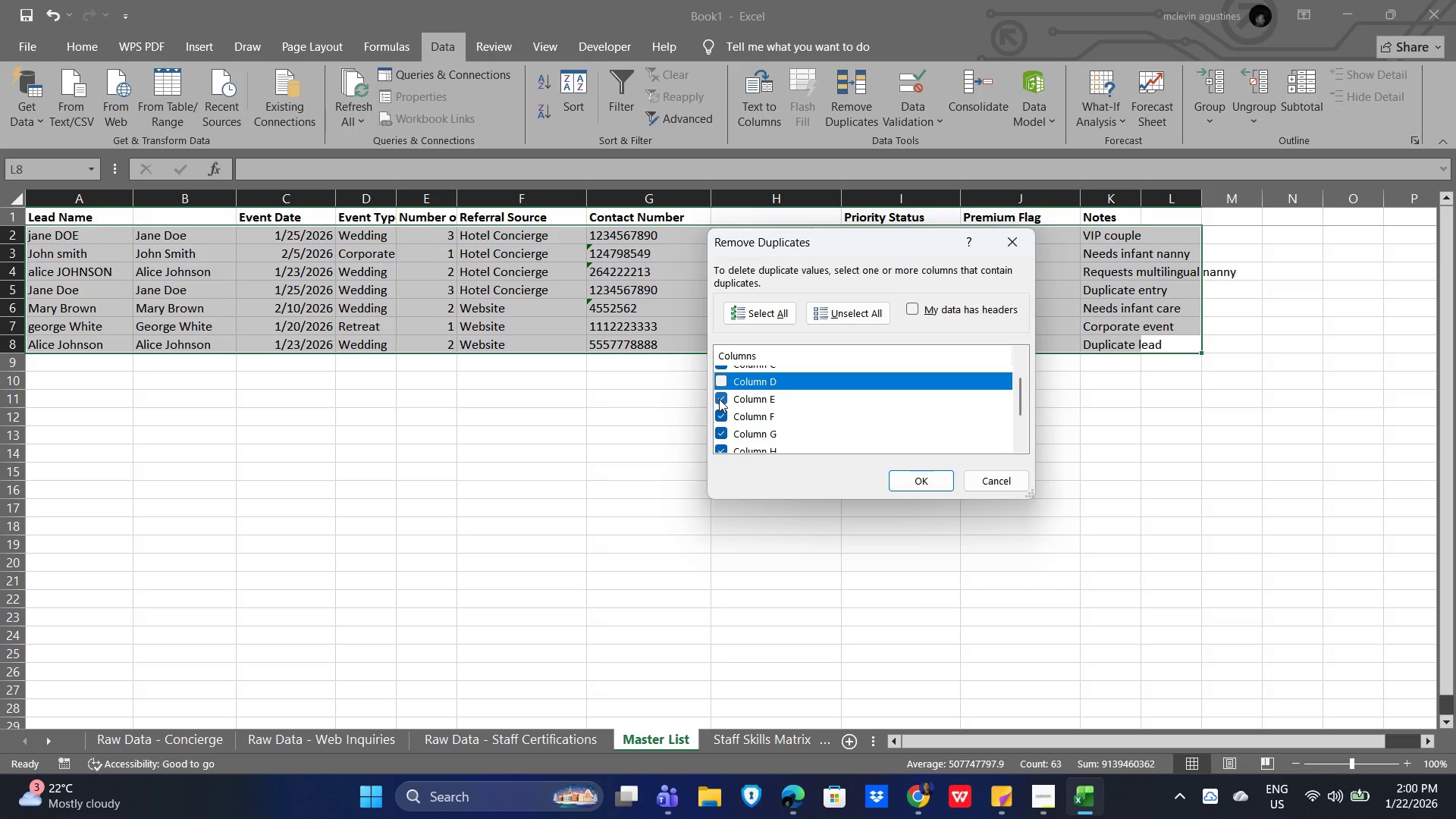 
left_click([719, 399])
 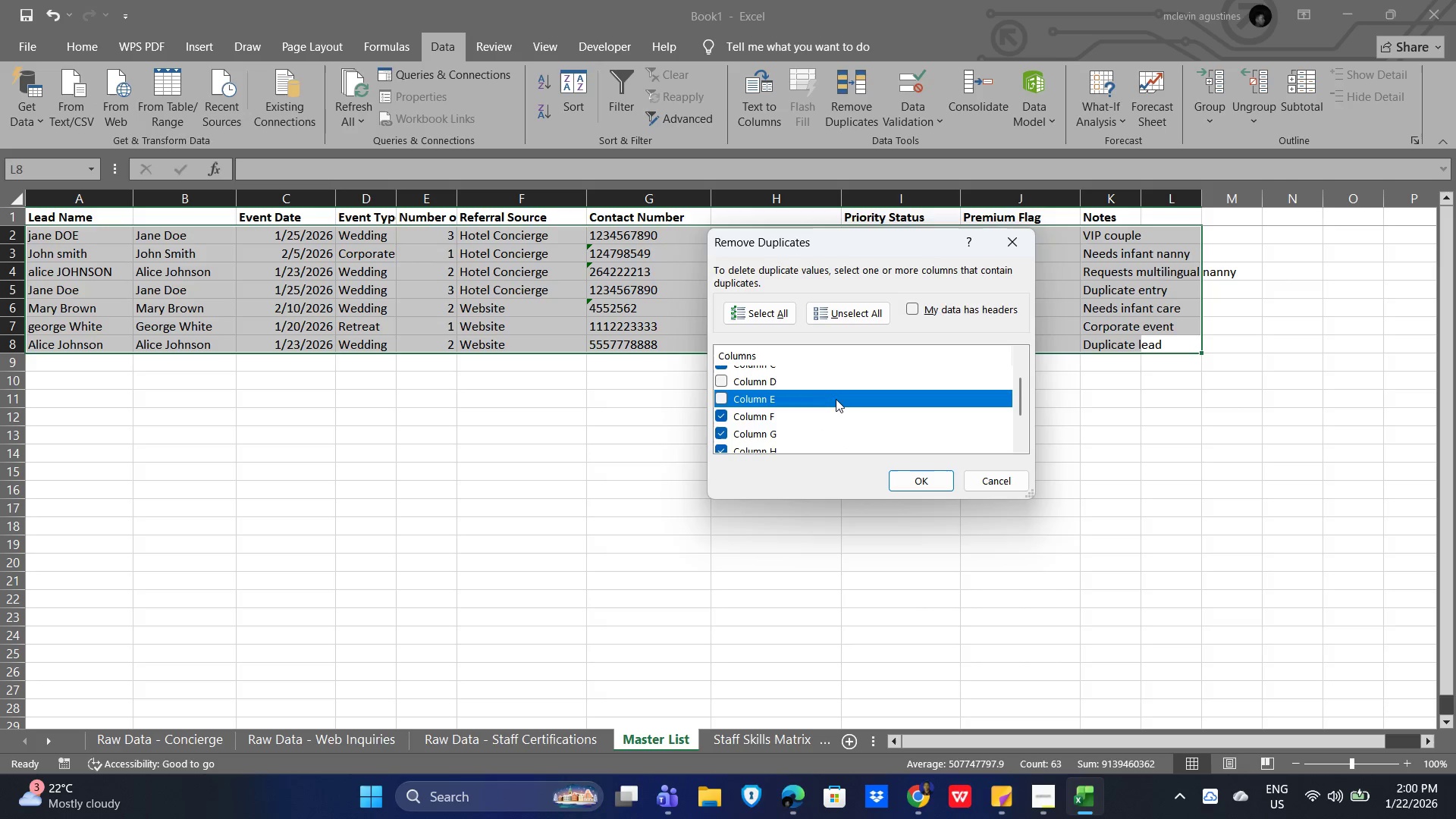 
wait(5.36)
 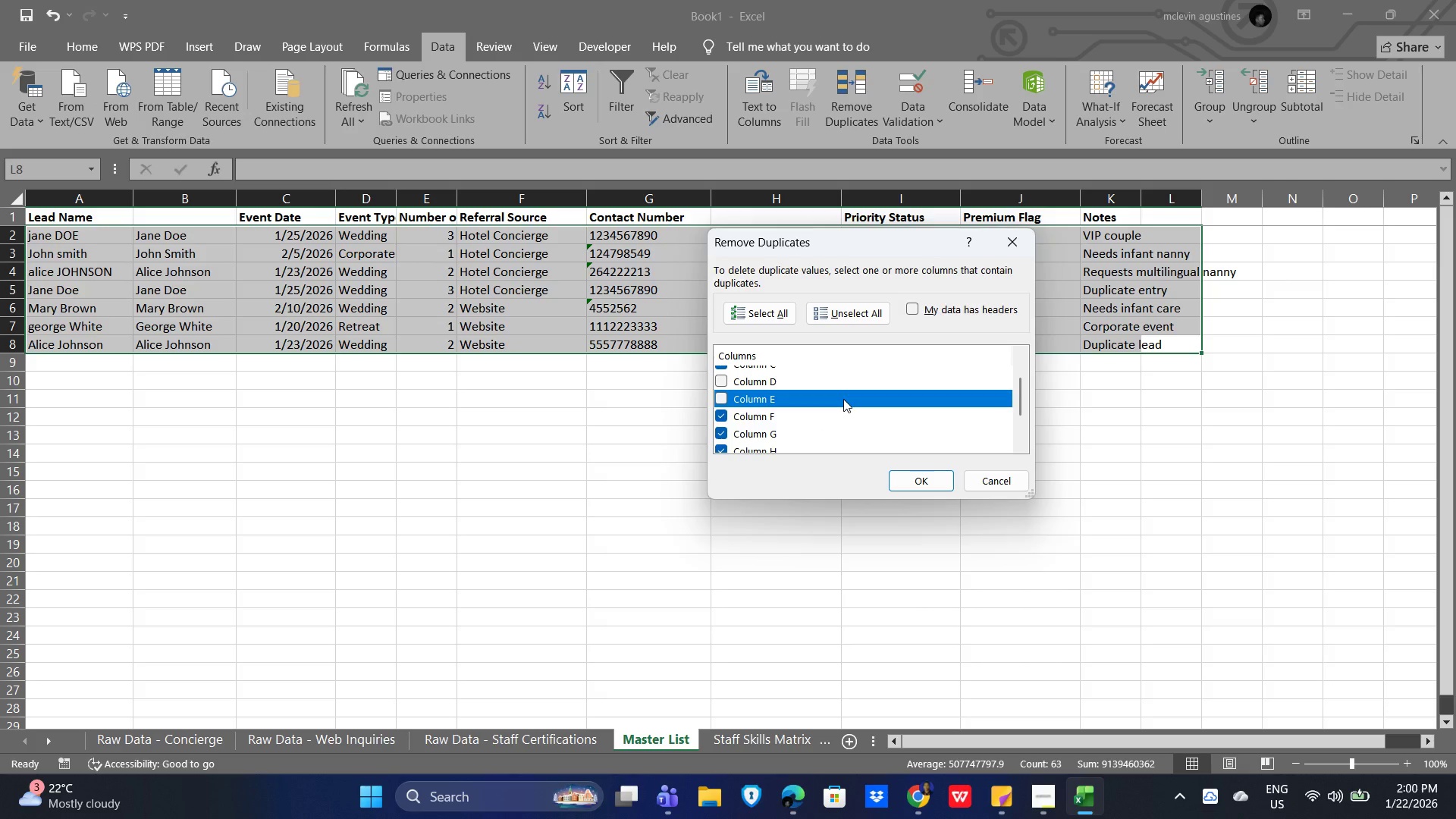 
left_click([723, 394])
 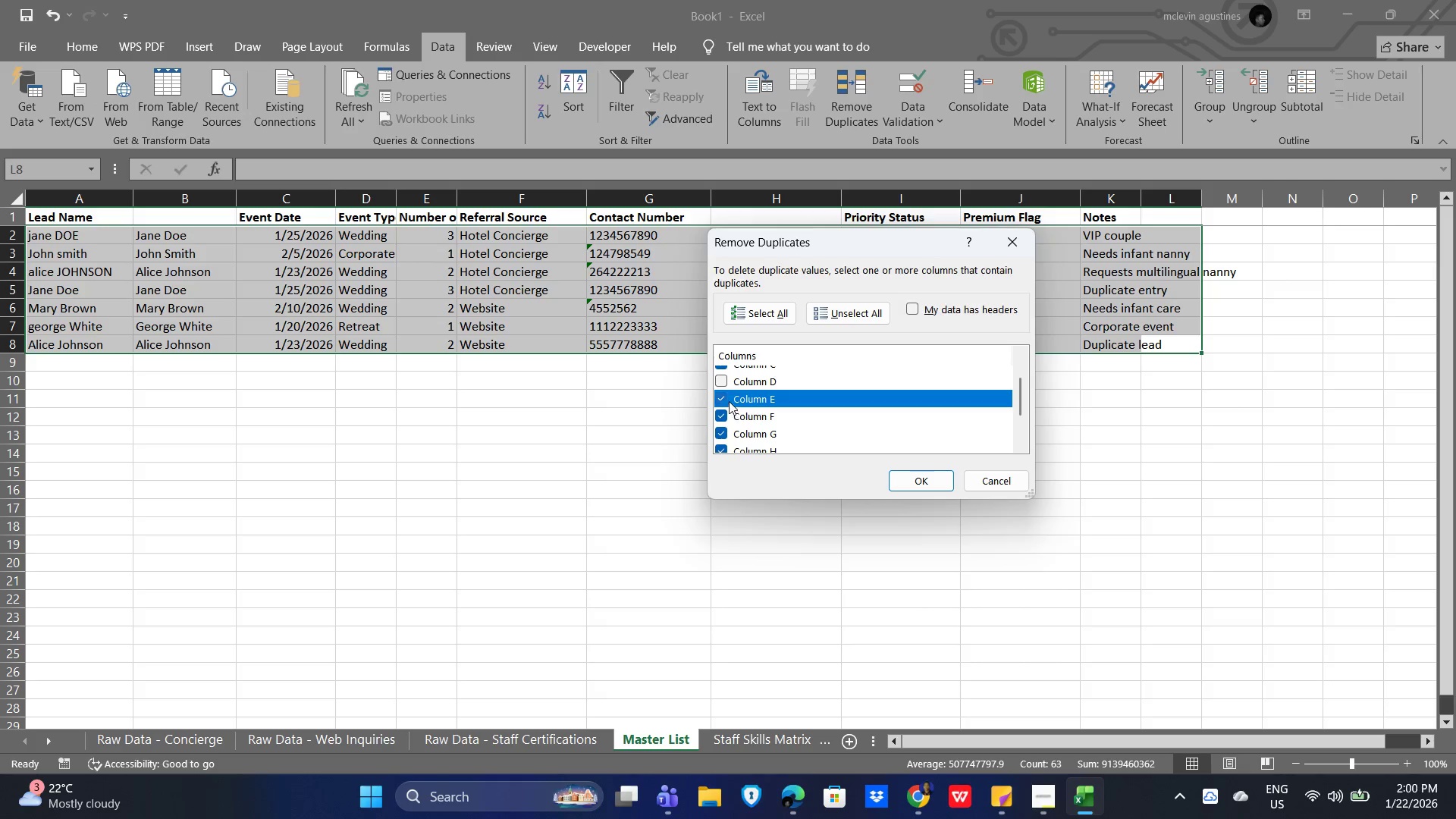 
left_click([717, 400])
 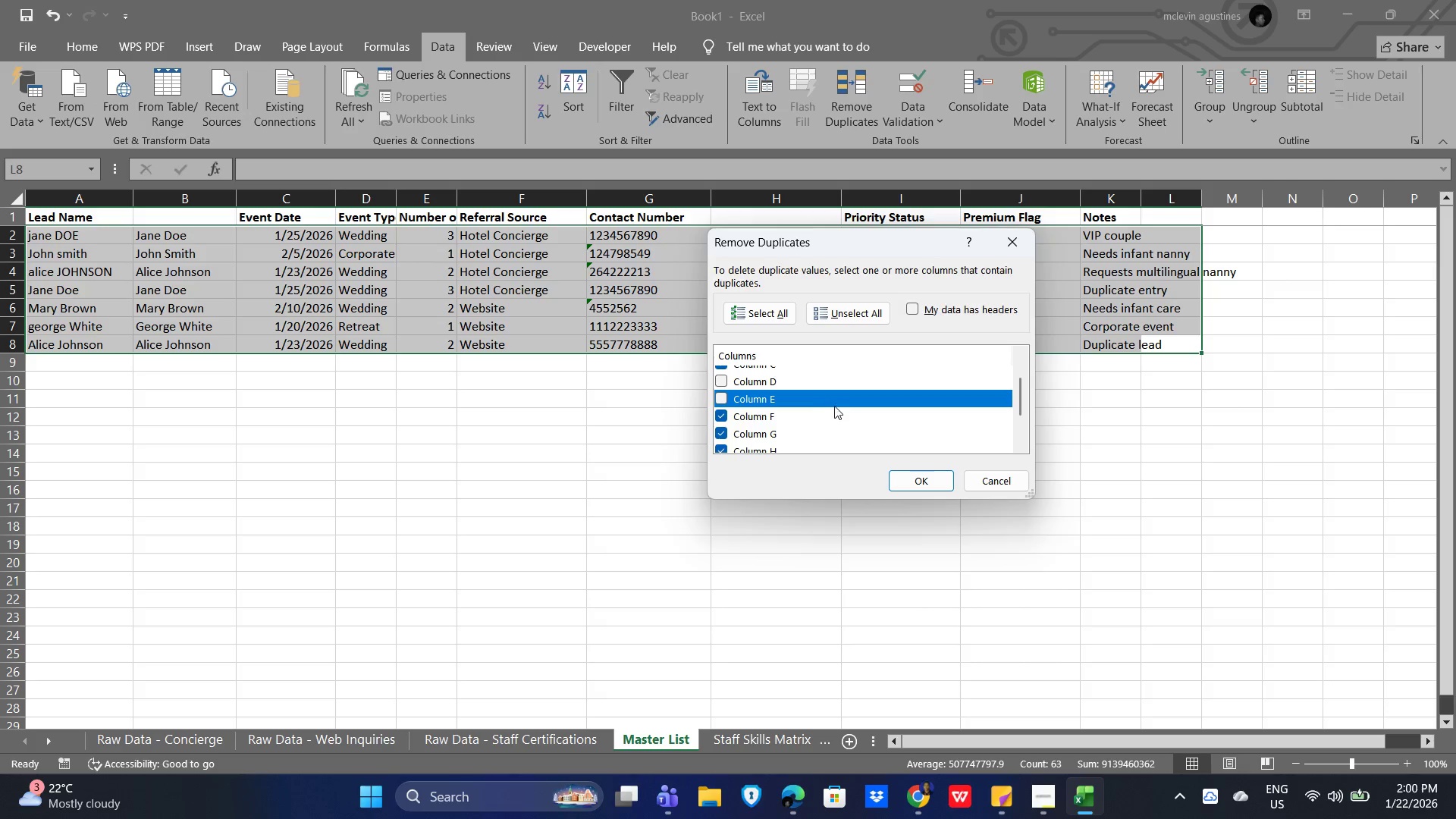 
left_click([722, 411])
 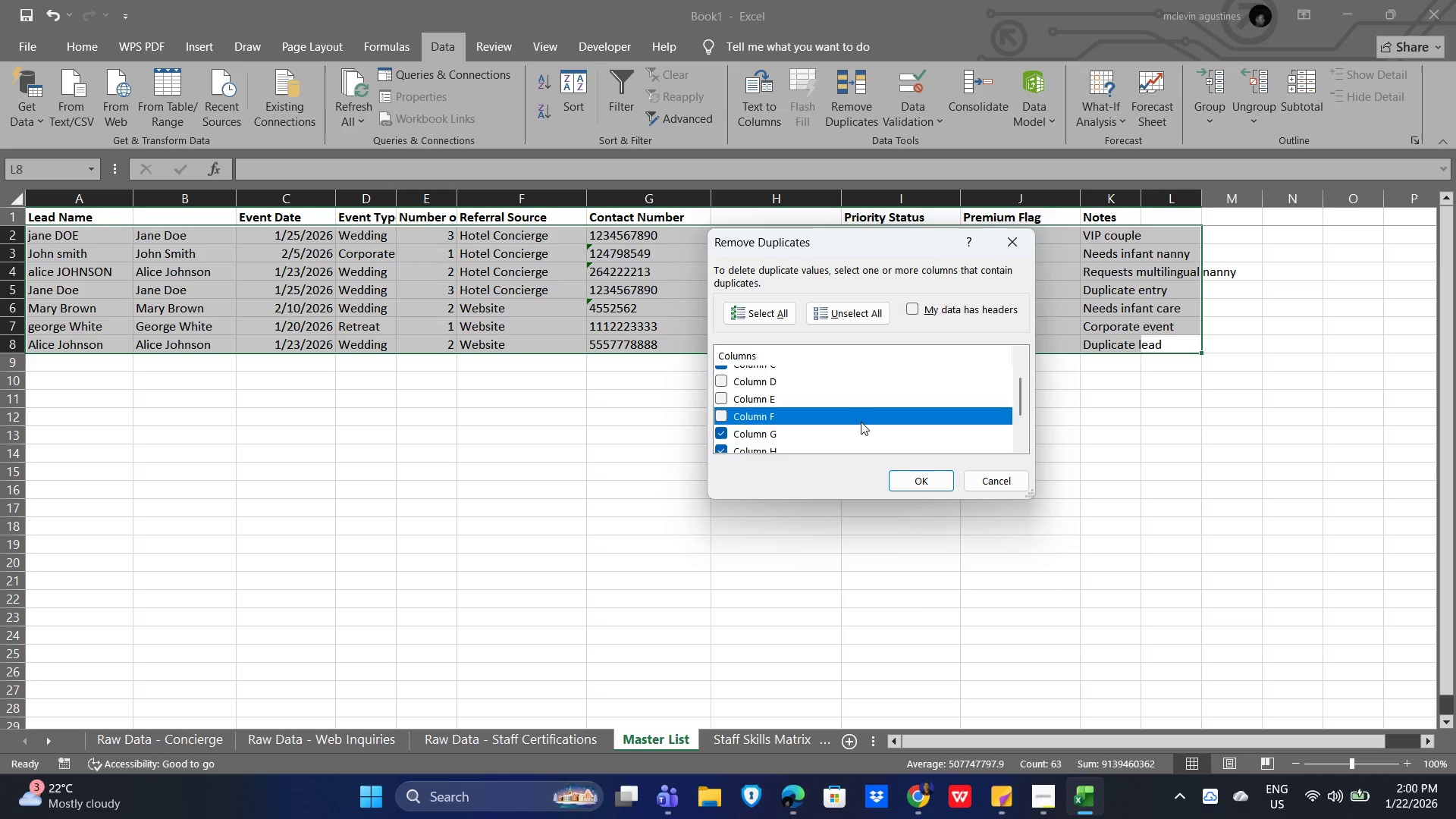 
scroll: coordinate [858, 422], scroll_direction: down, amount: 1.0
 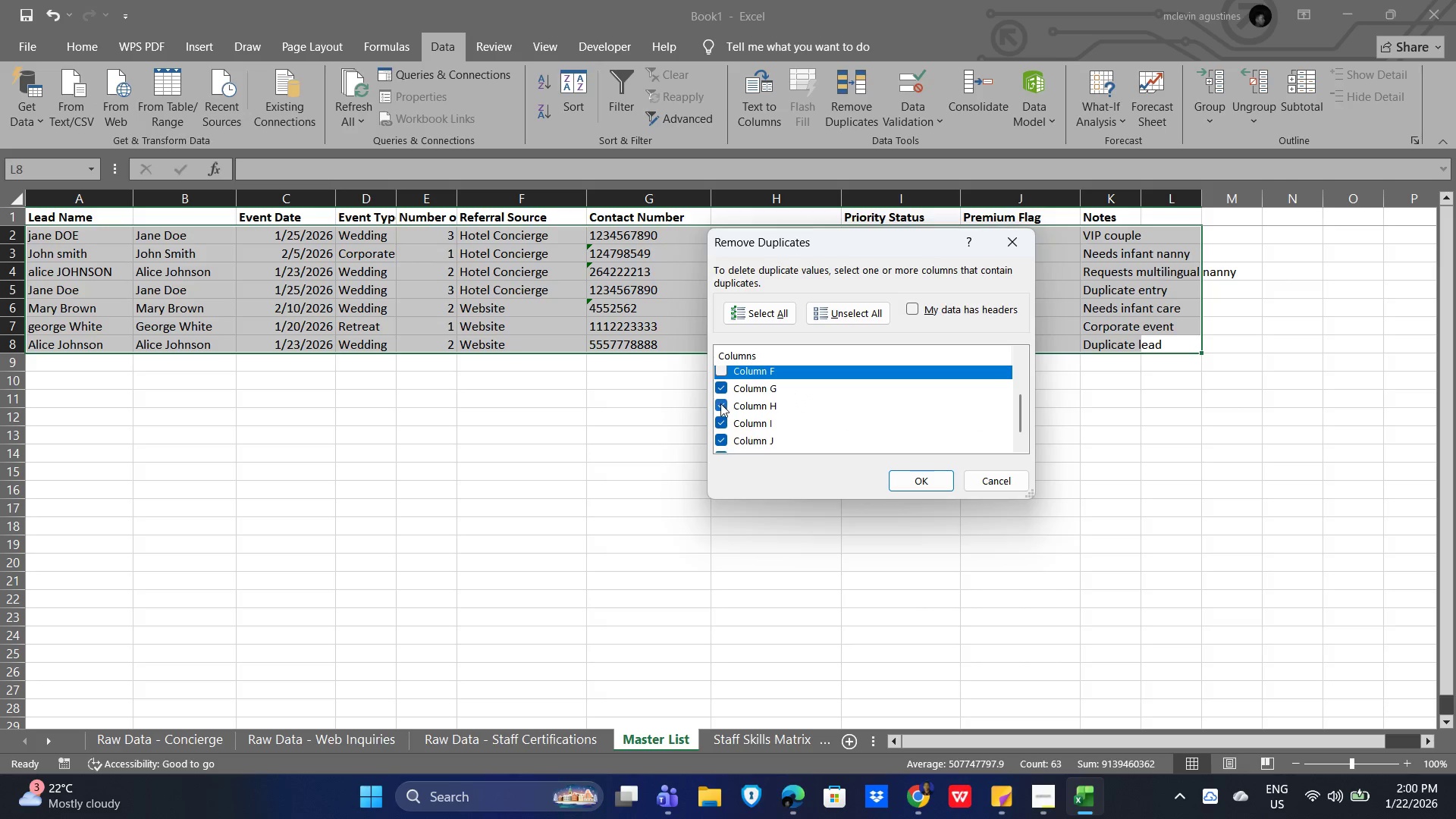 
left_click([720, 403])
 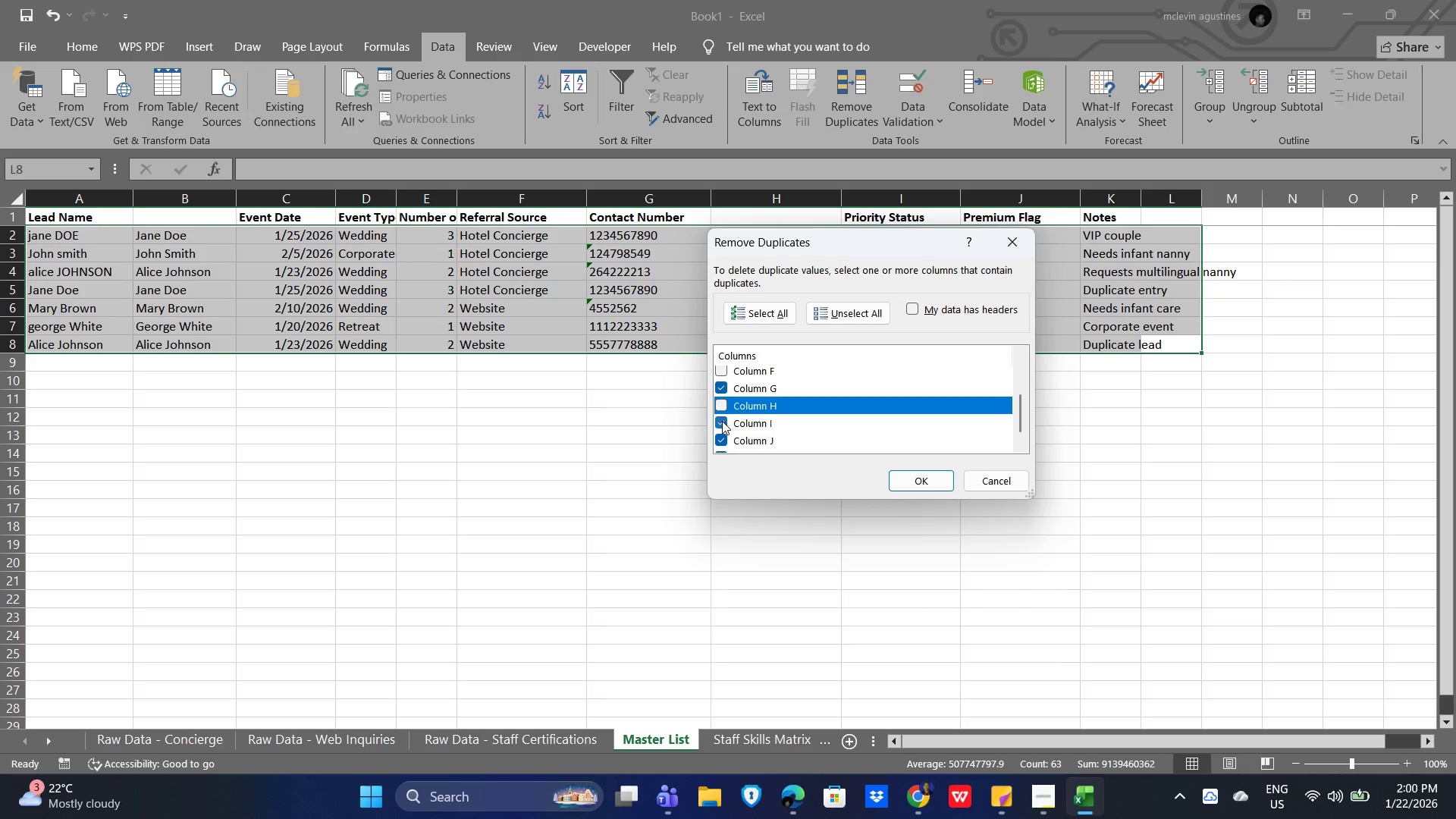 
double_click([722, 421])
 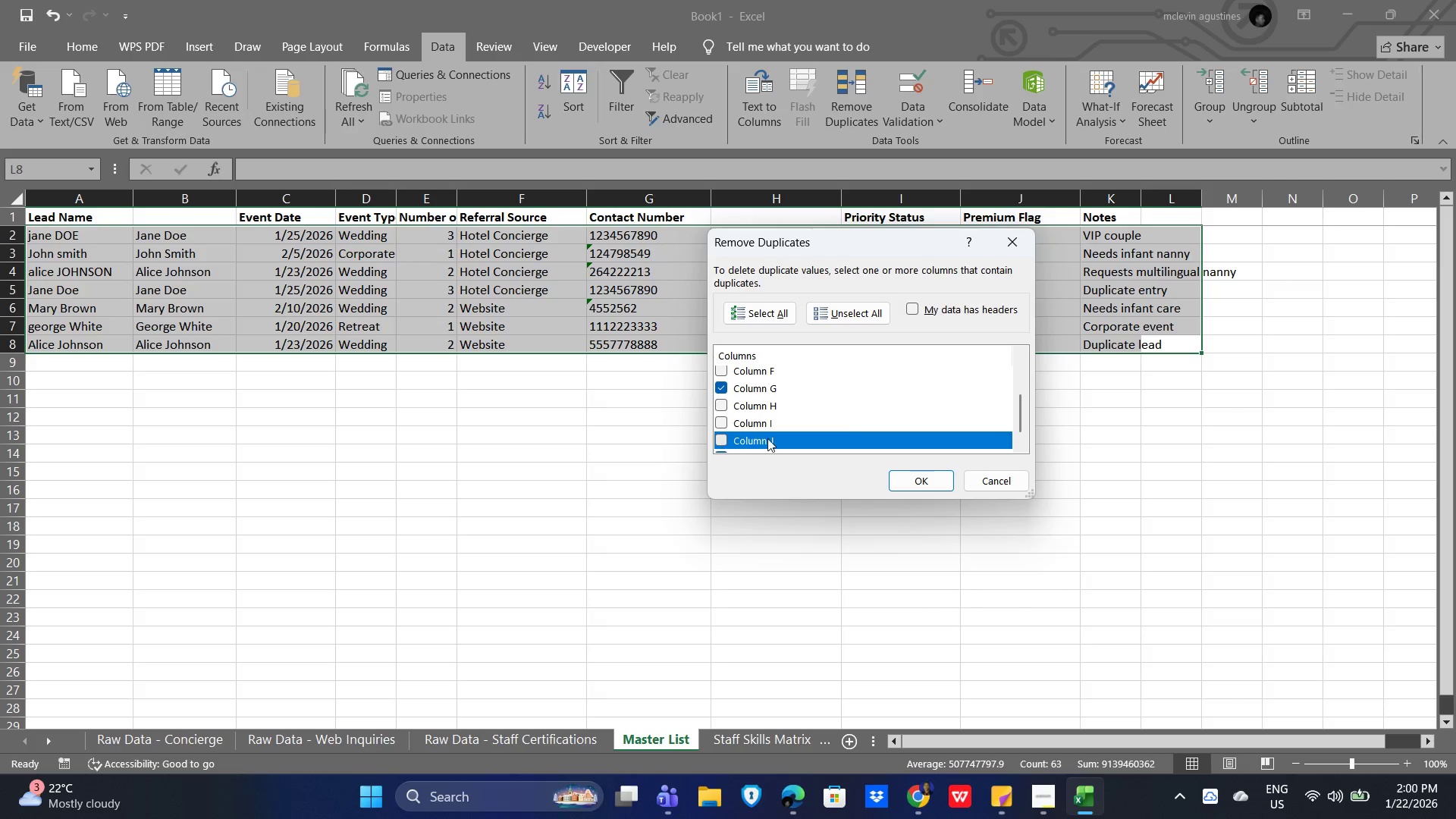 
scroll: coordinate [858, 426], scroll_direction: down, amount: 2.0
 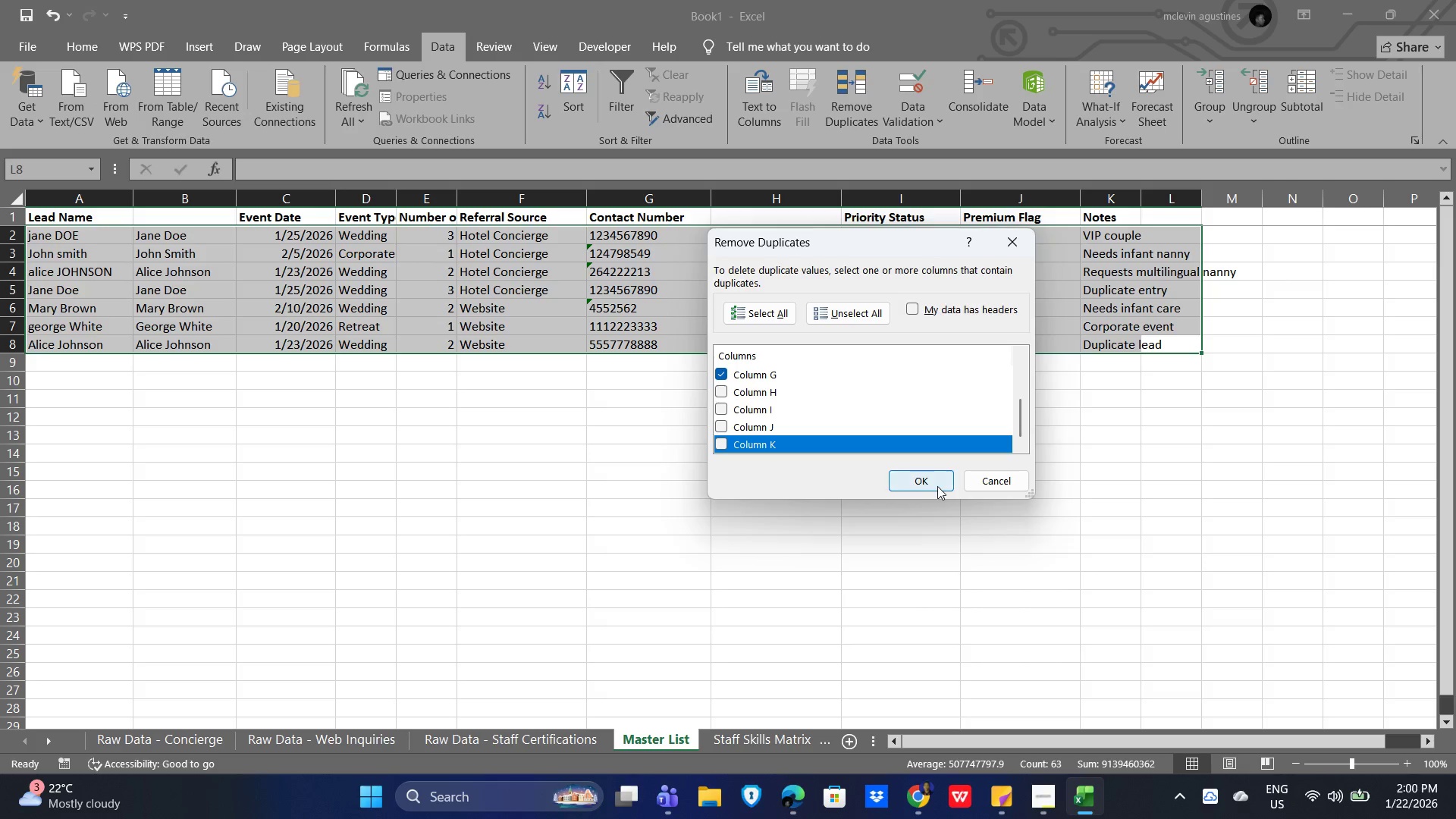 
left_click([923, 481])
 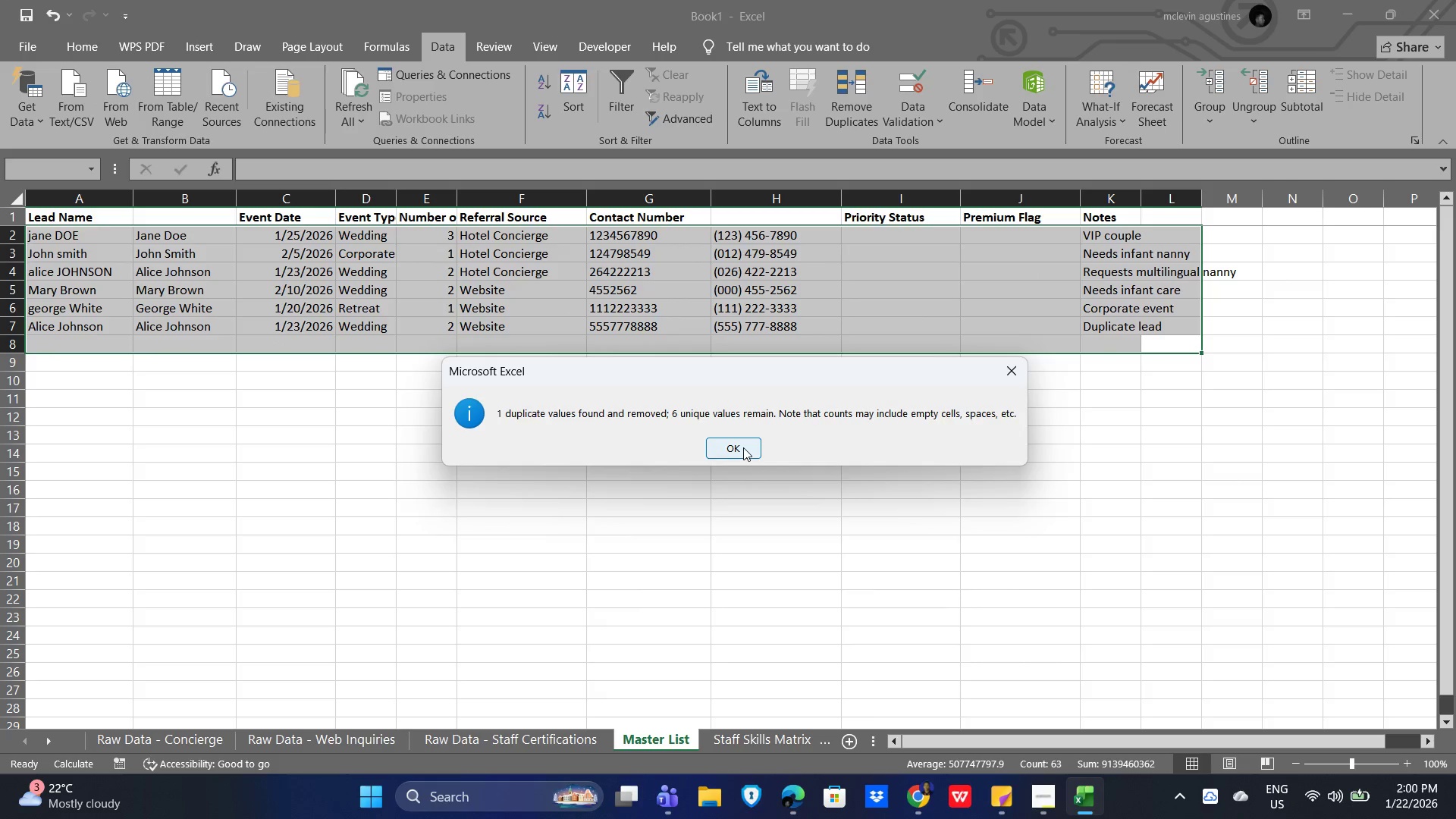 
left_click([743, 447])
 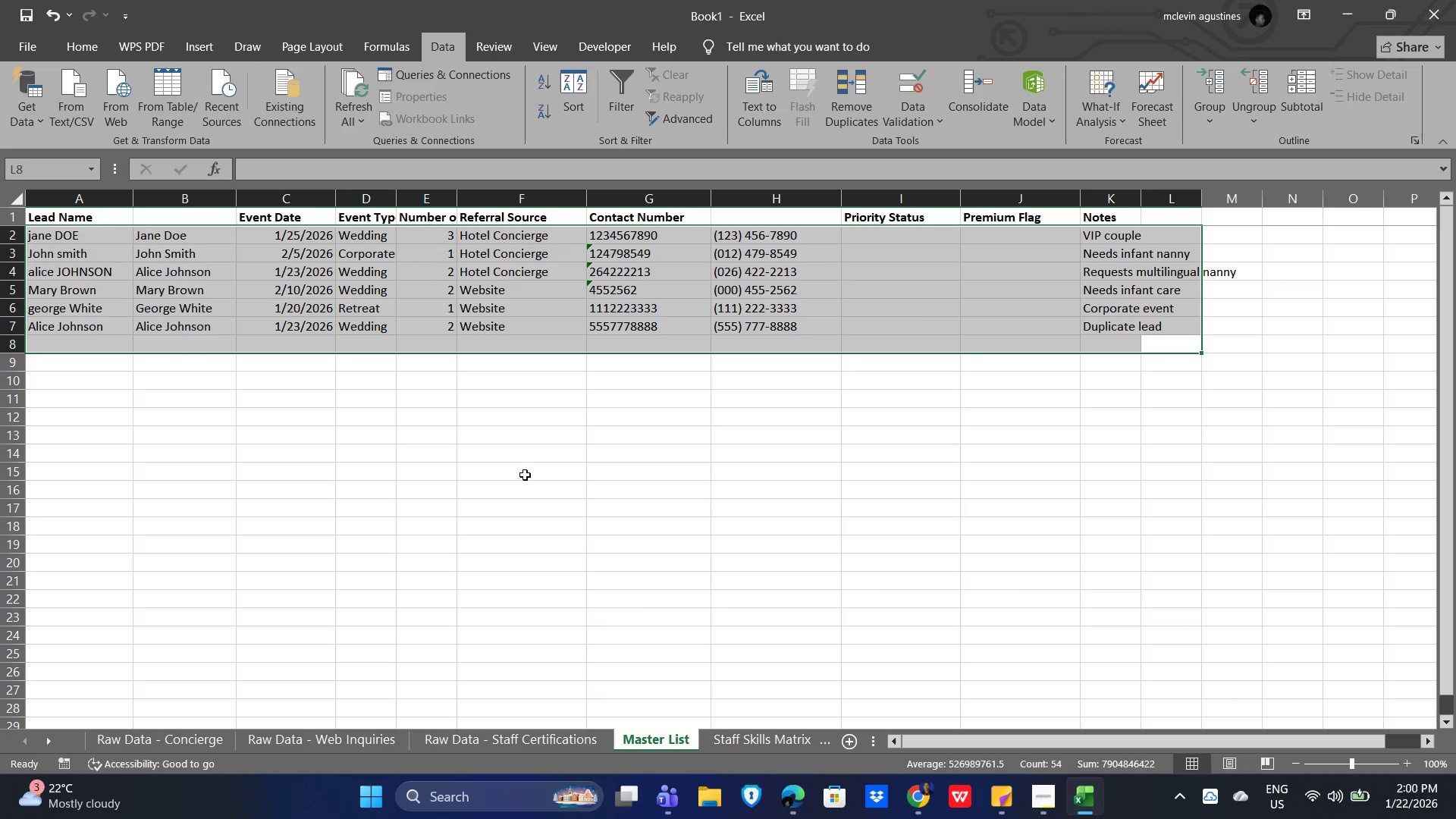 
left_click([525, 475])
 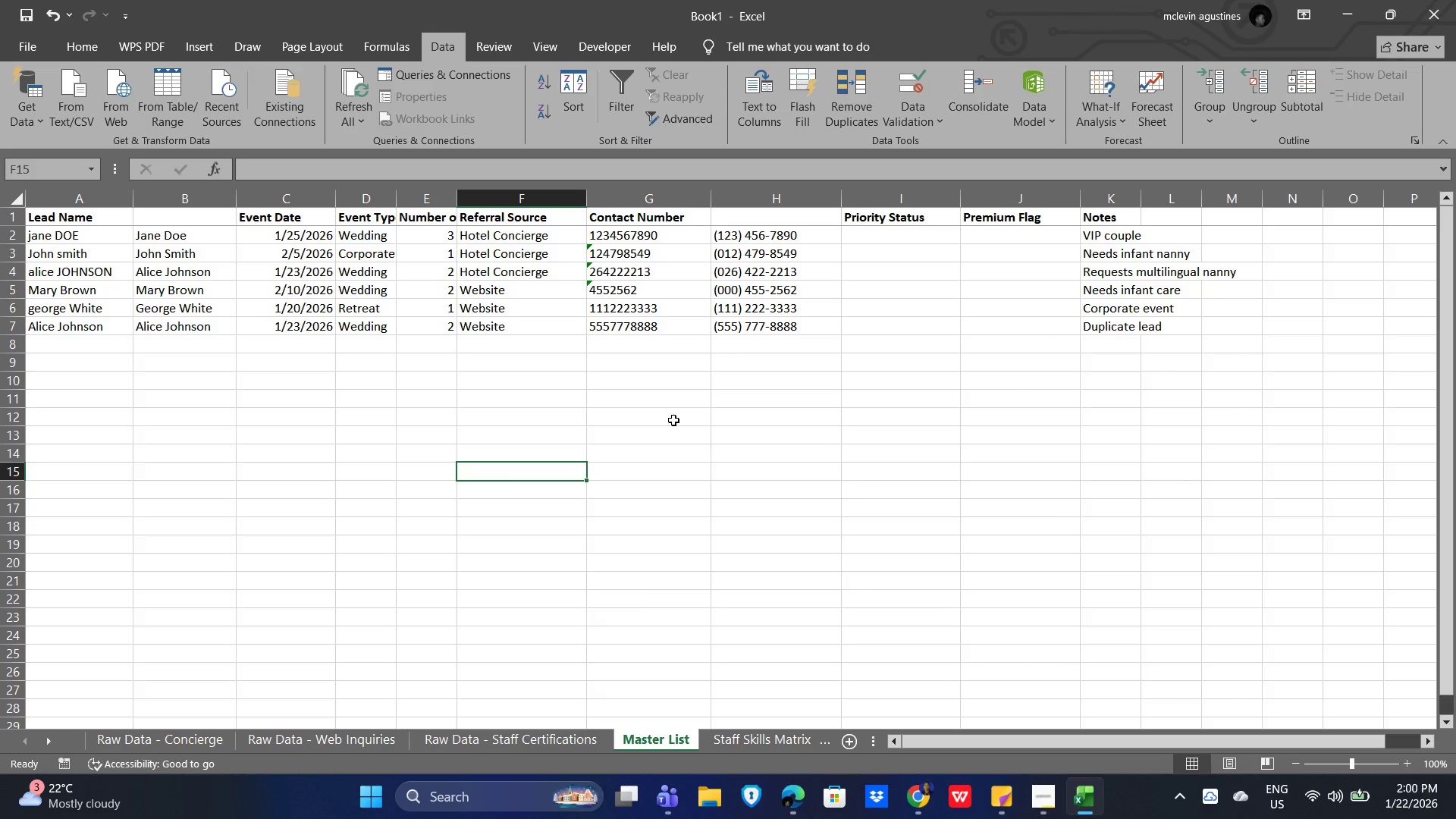 
left_click([536, 393])
 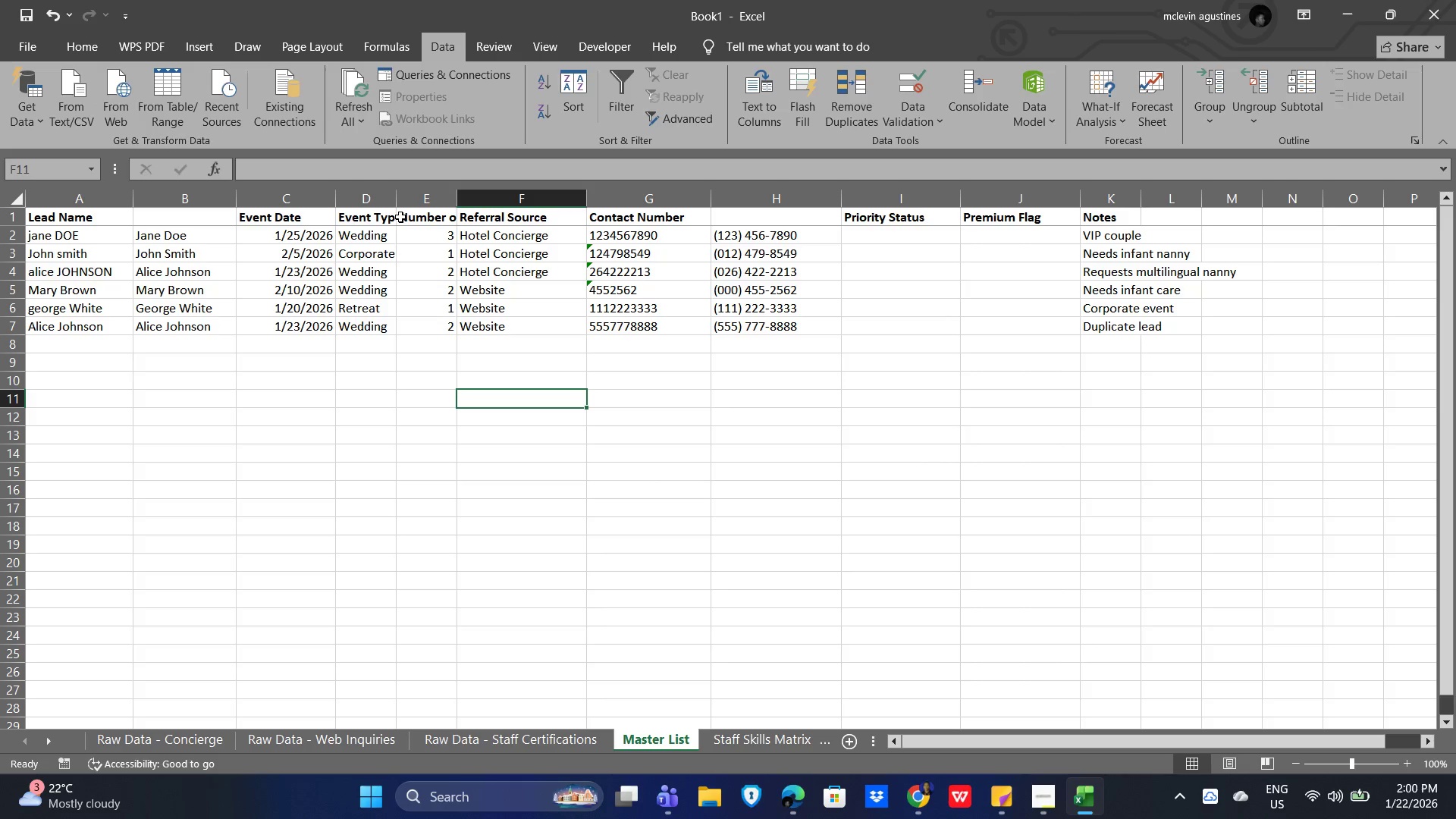 
wait(7.55)
 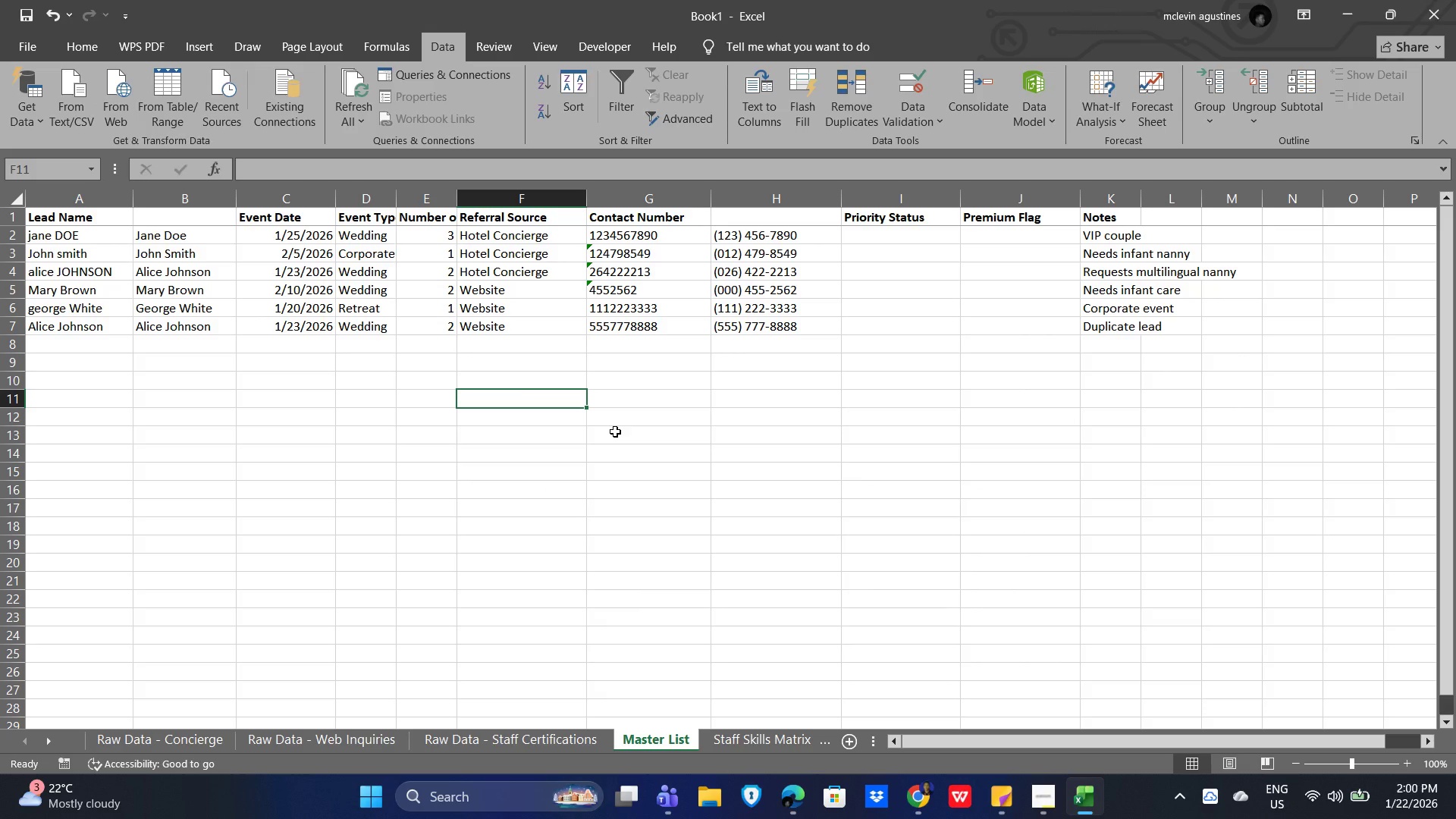 
left_click([284, 235])
 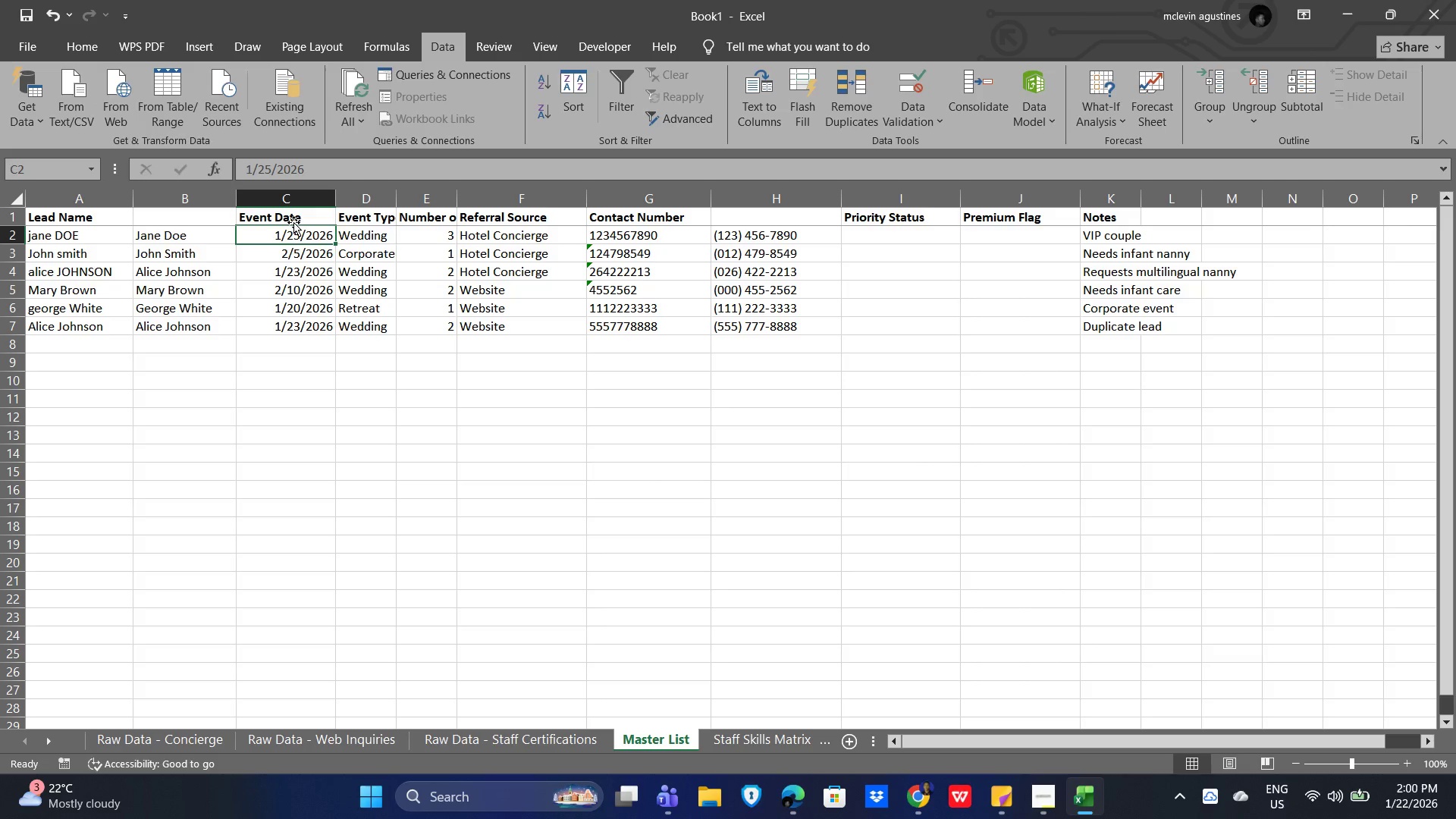 
wait(6.0)
 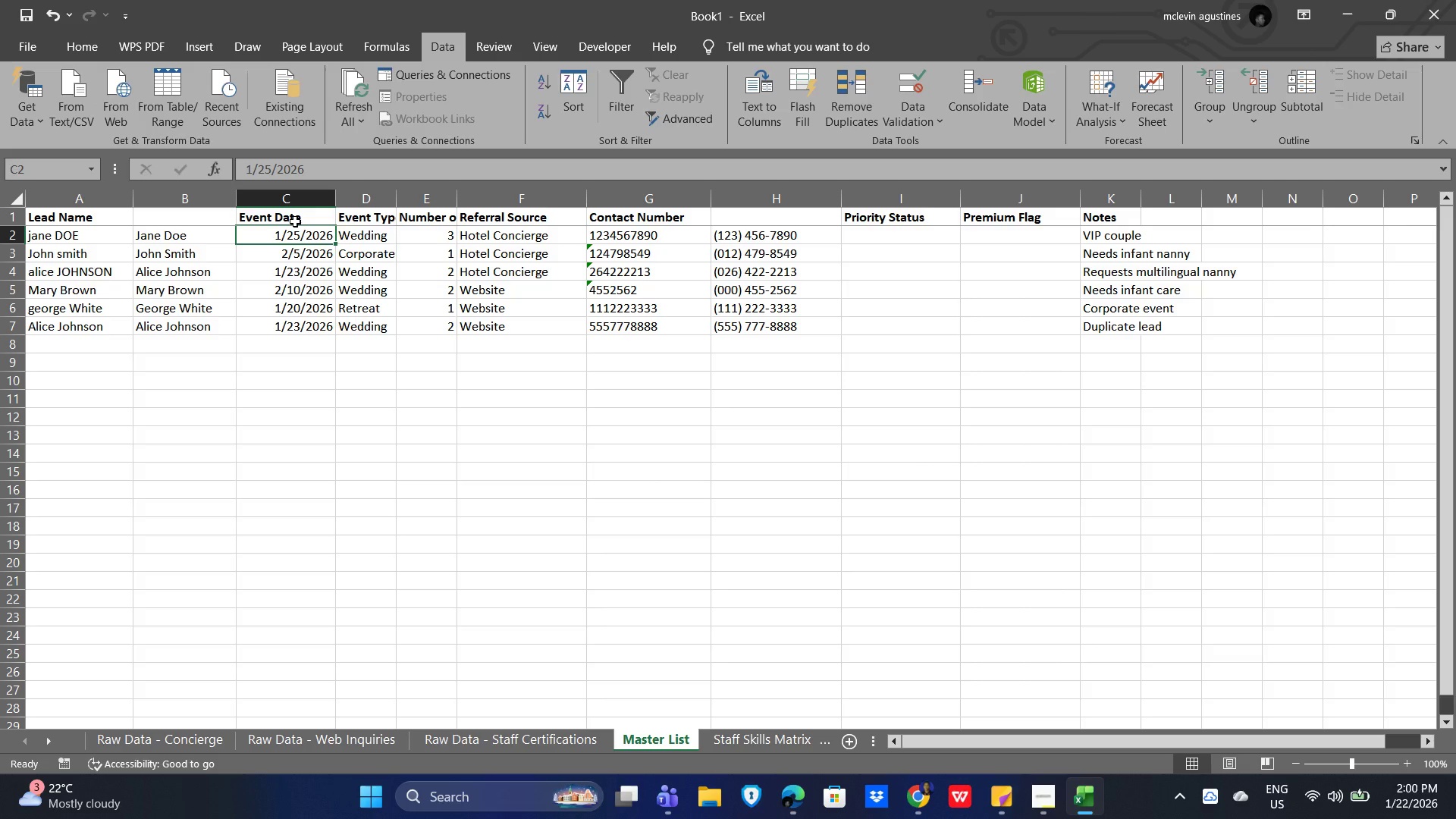 
left_click([443, 48])
 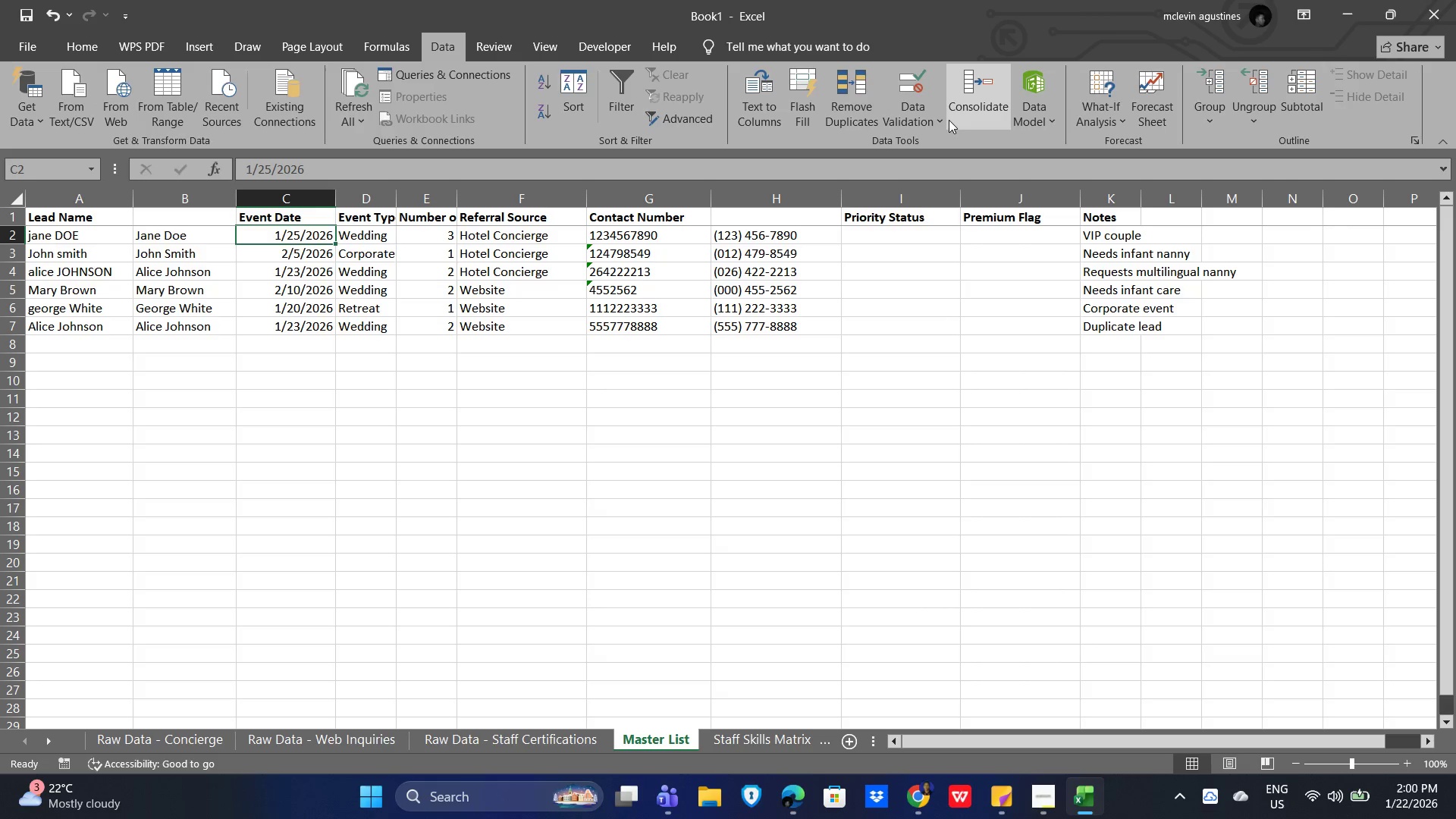 
left_click([912, 111])
 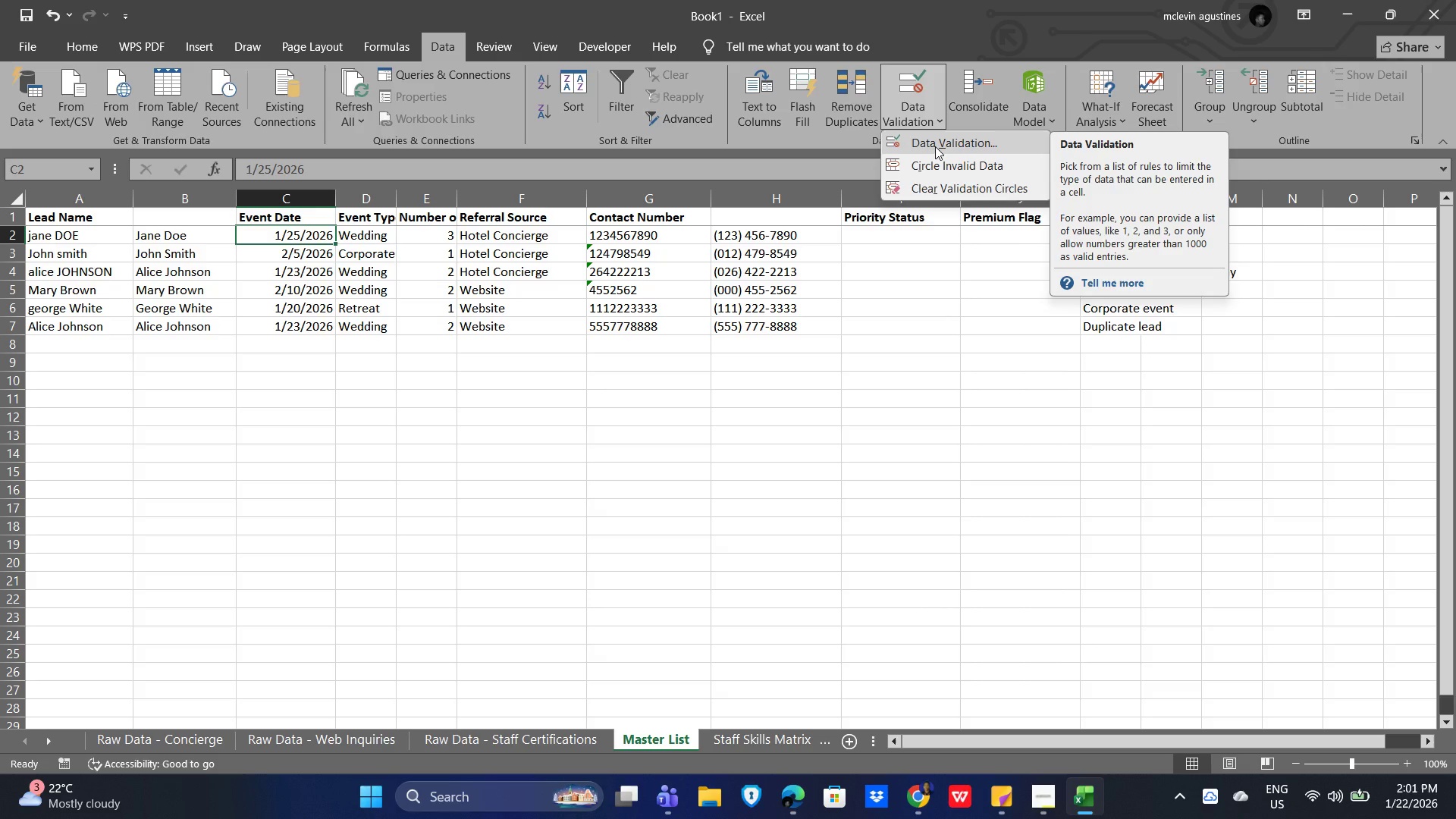 
left_click([935, 146])
 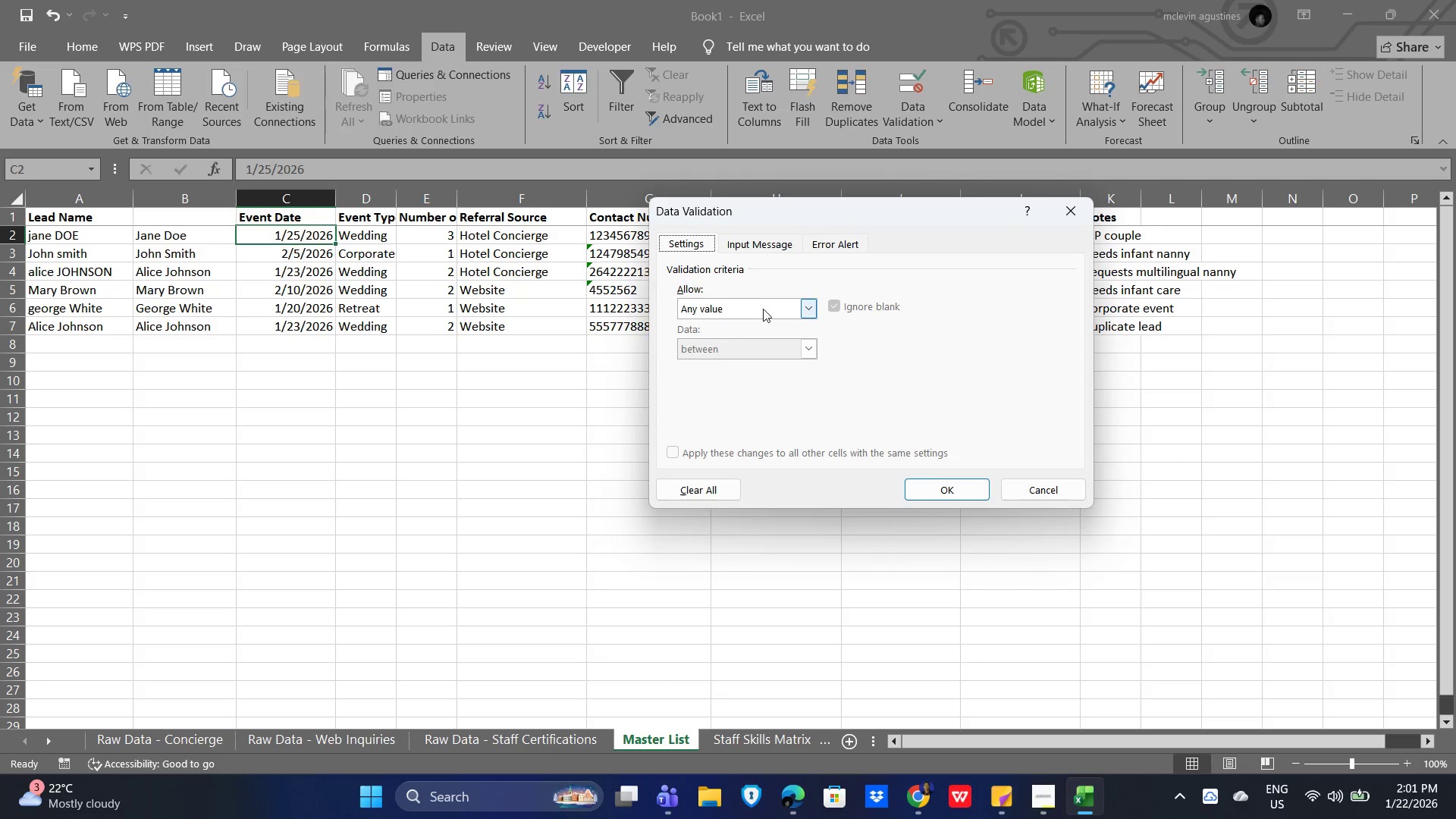 
left_click([789, 304])
 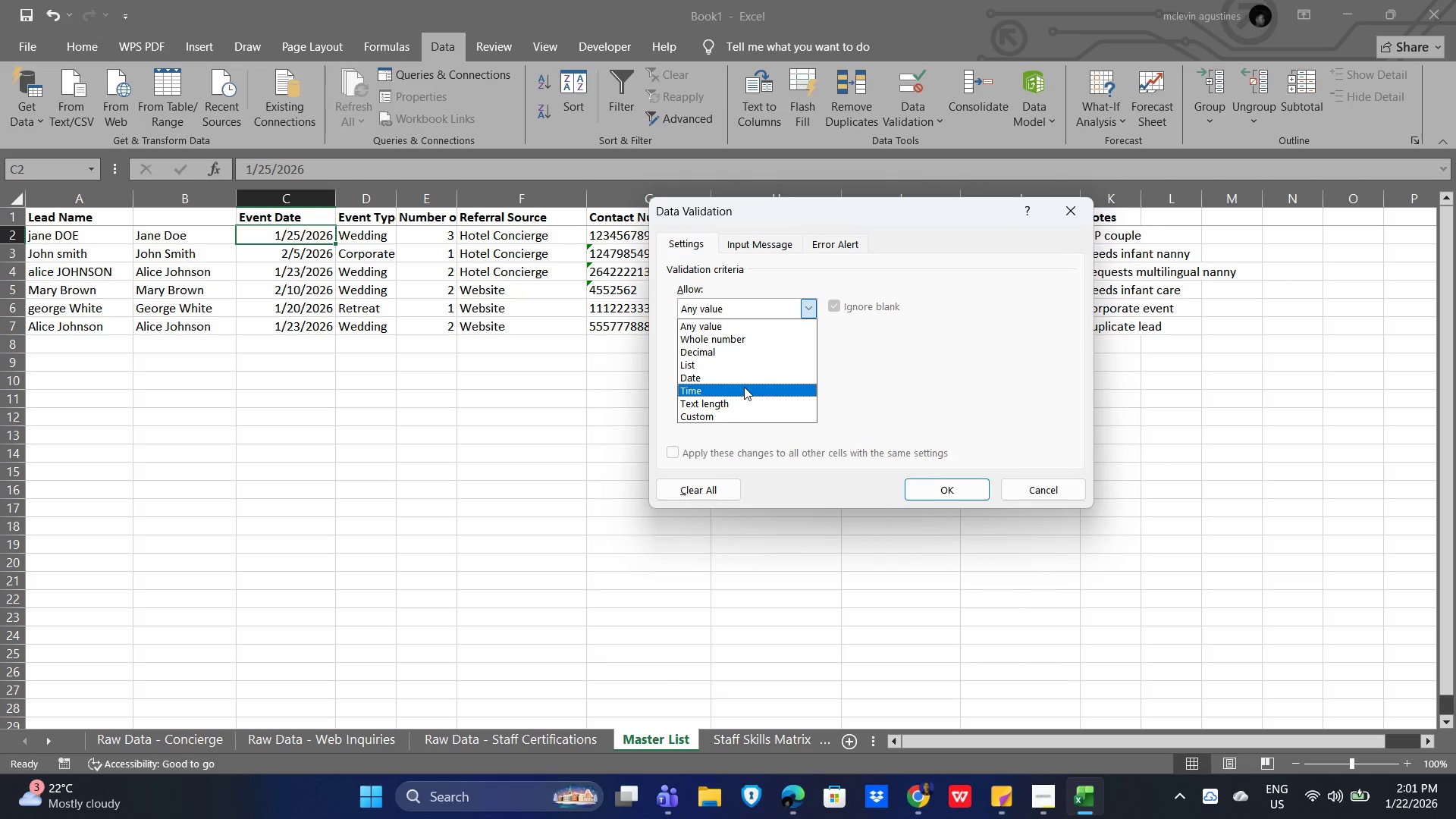 
left_click([744, 381])
 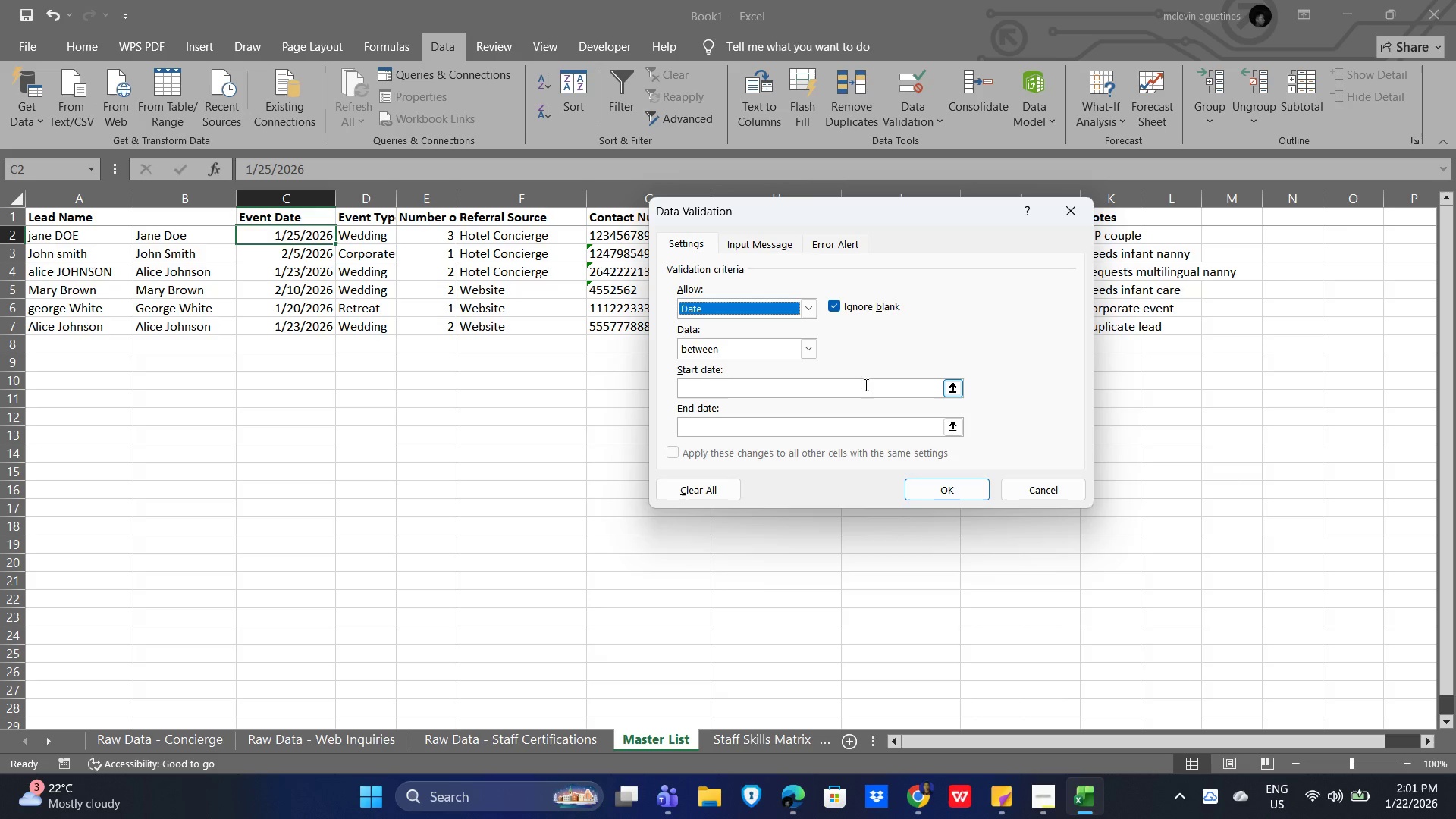 
wait(9.12)
 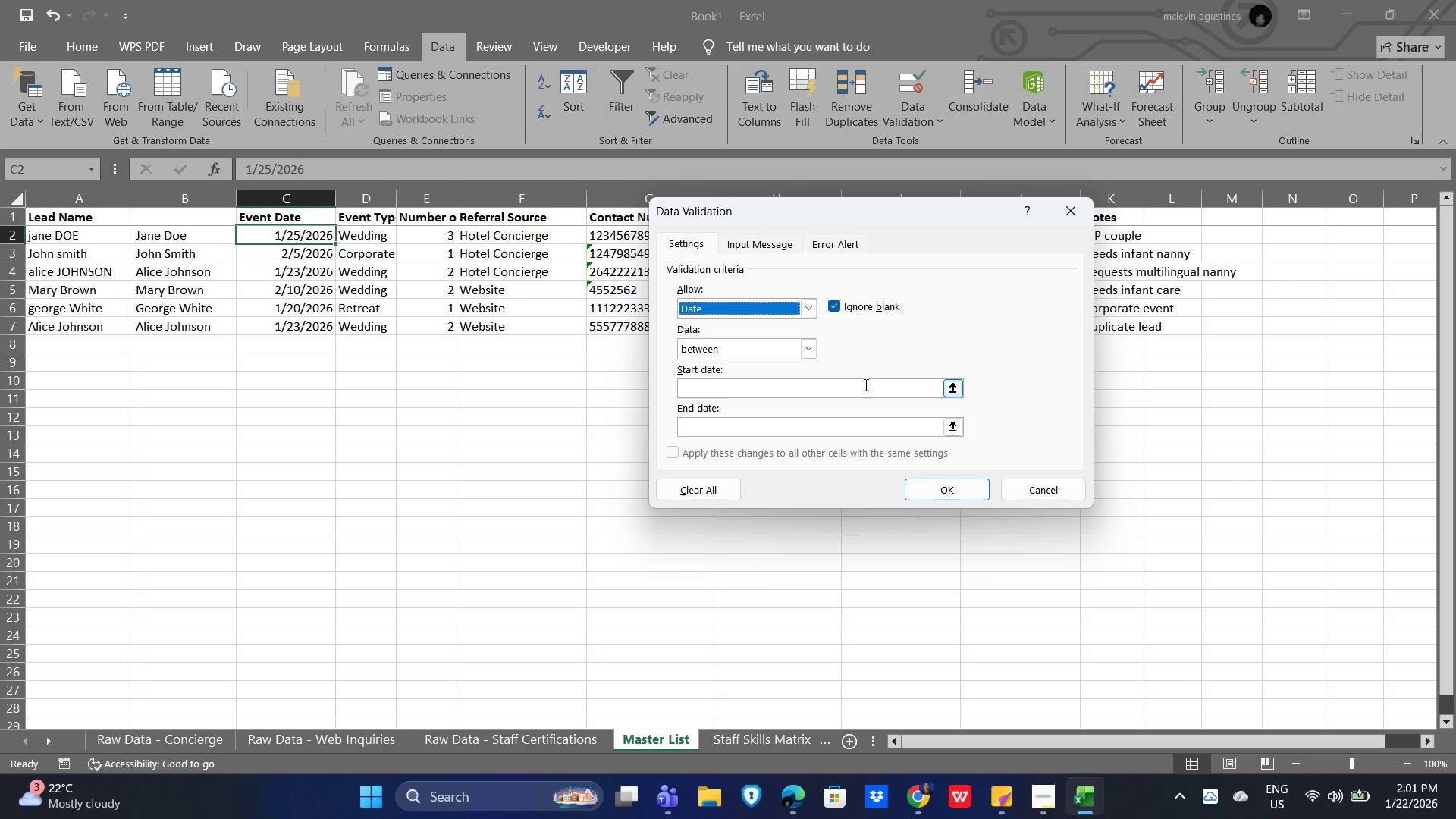 
hold_key(key=ShiftRight, duration=1.51)
 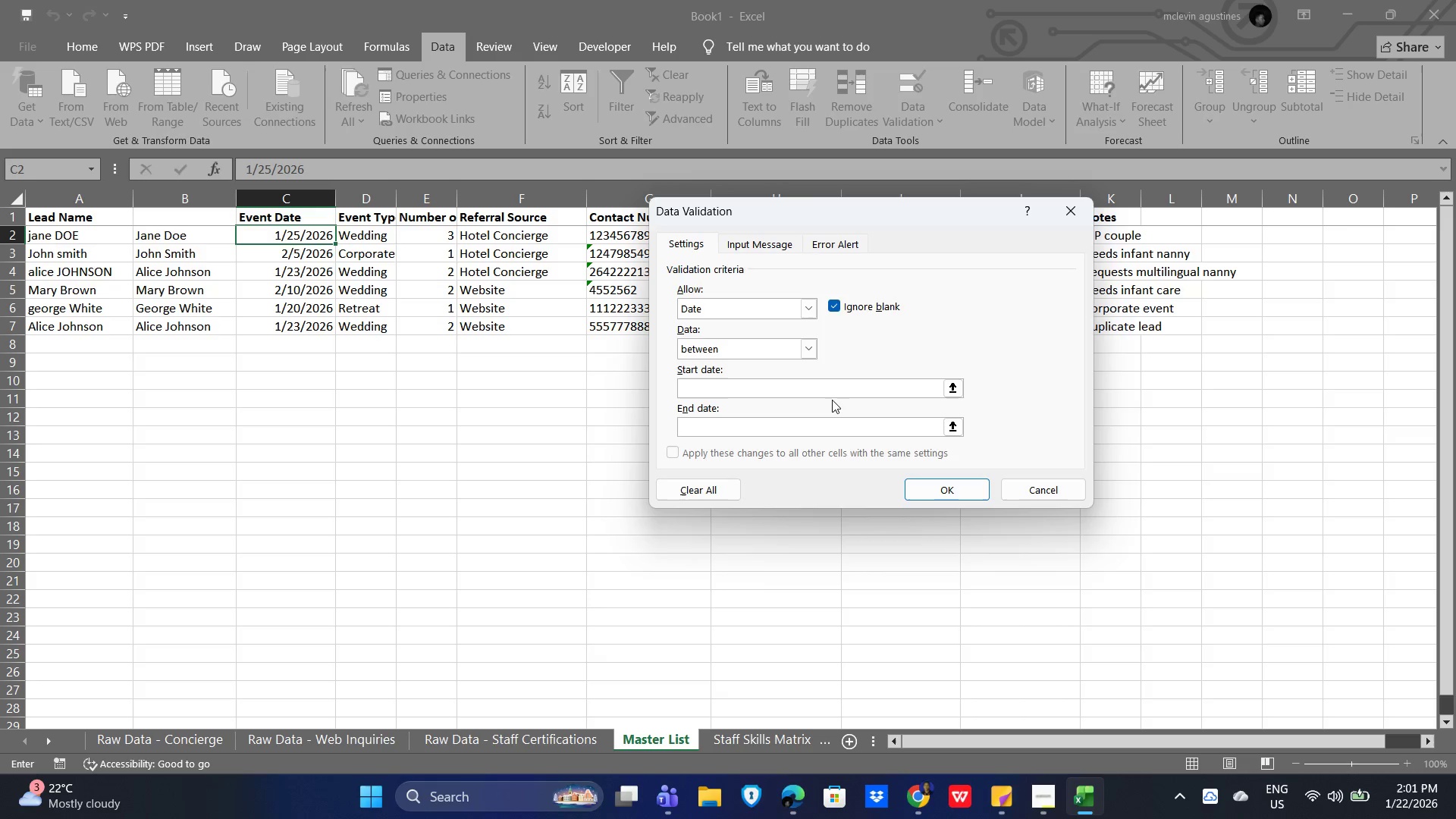 
hold_key(key=ShiftRight, duration=1.5)
 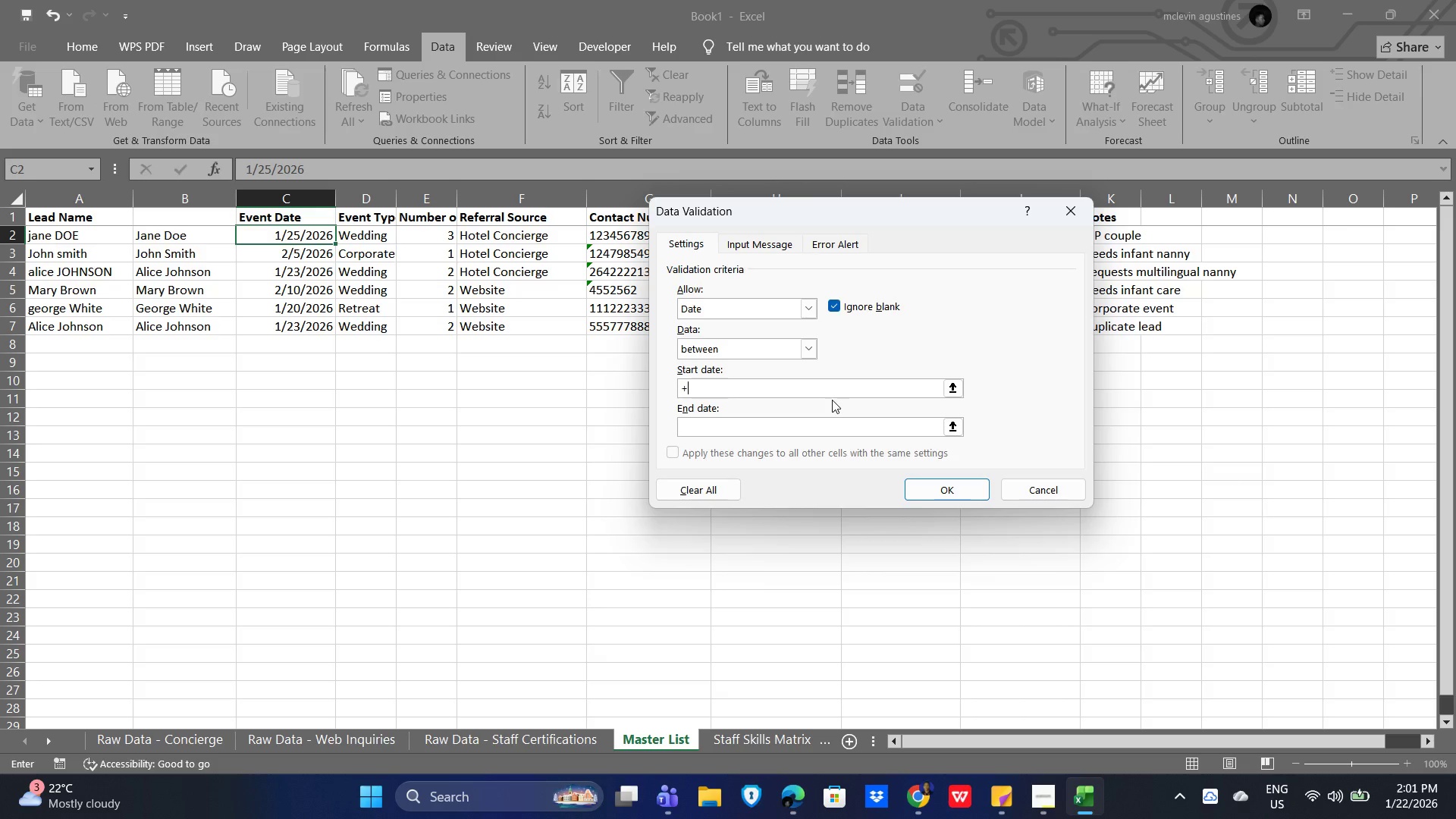 
type(+TODAY)
 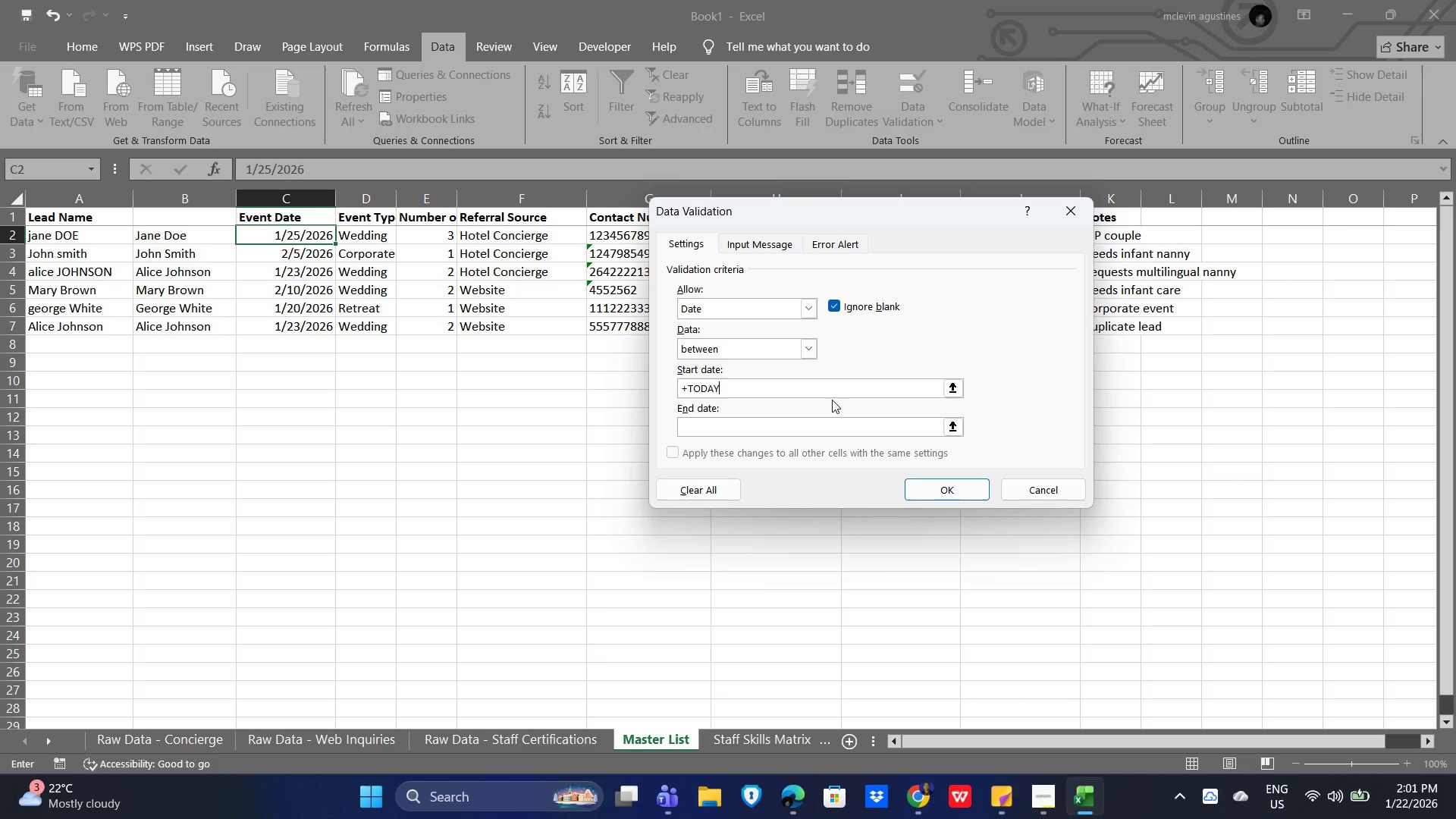 
hold_key(key=ShiftRight, duration=1.53)
 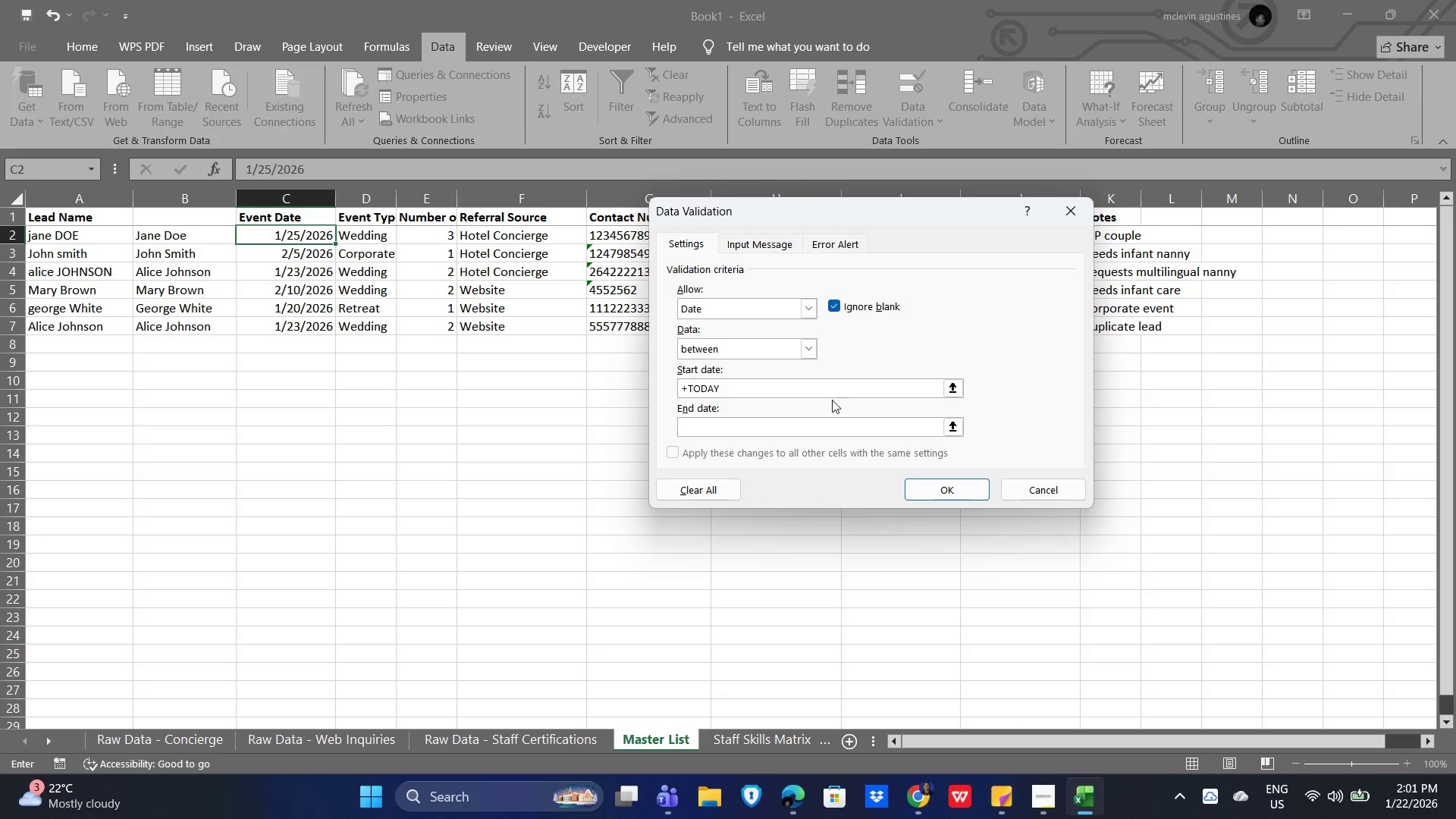 
type(())
 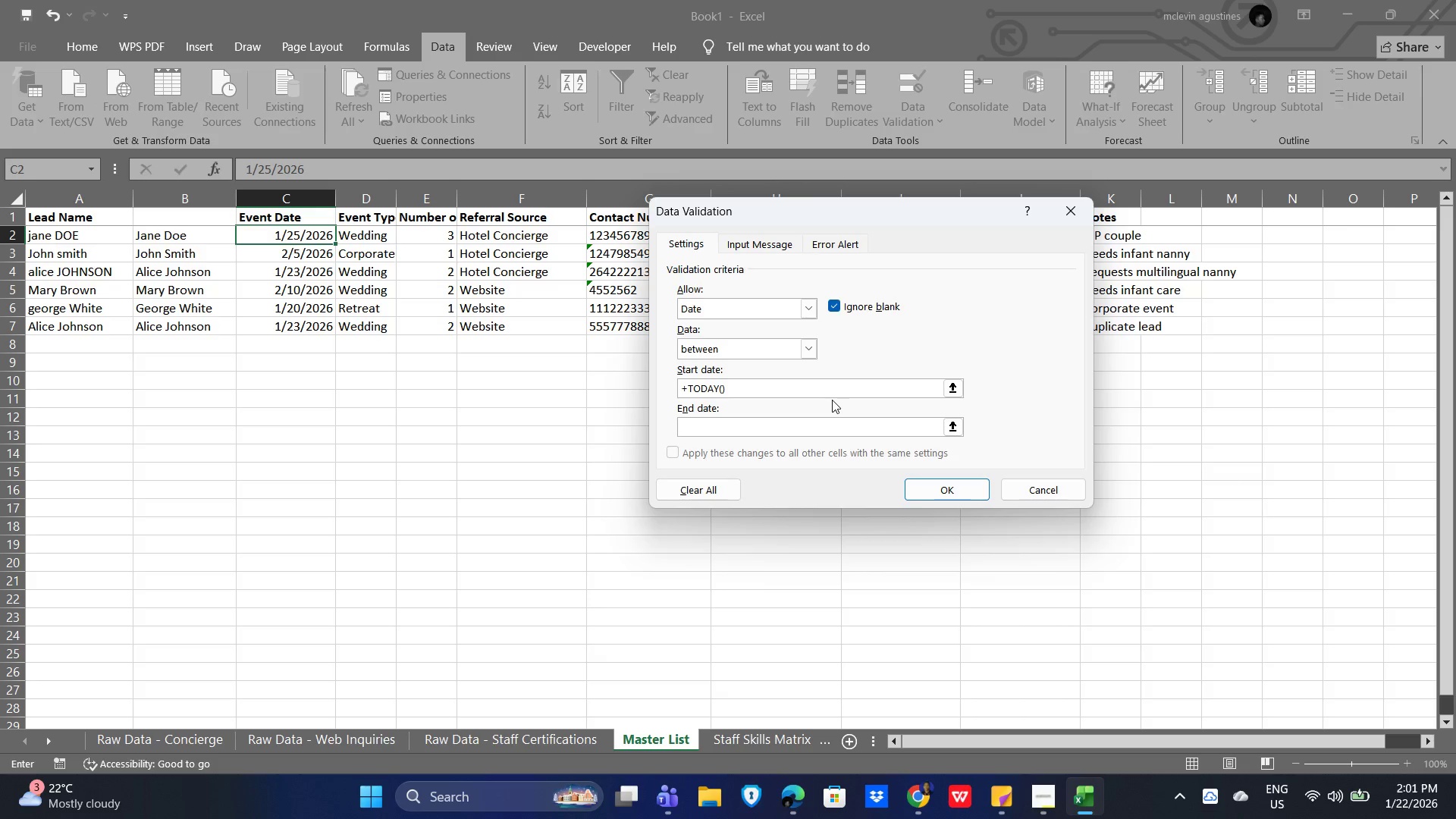 
wait(8.83)
 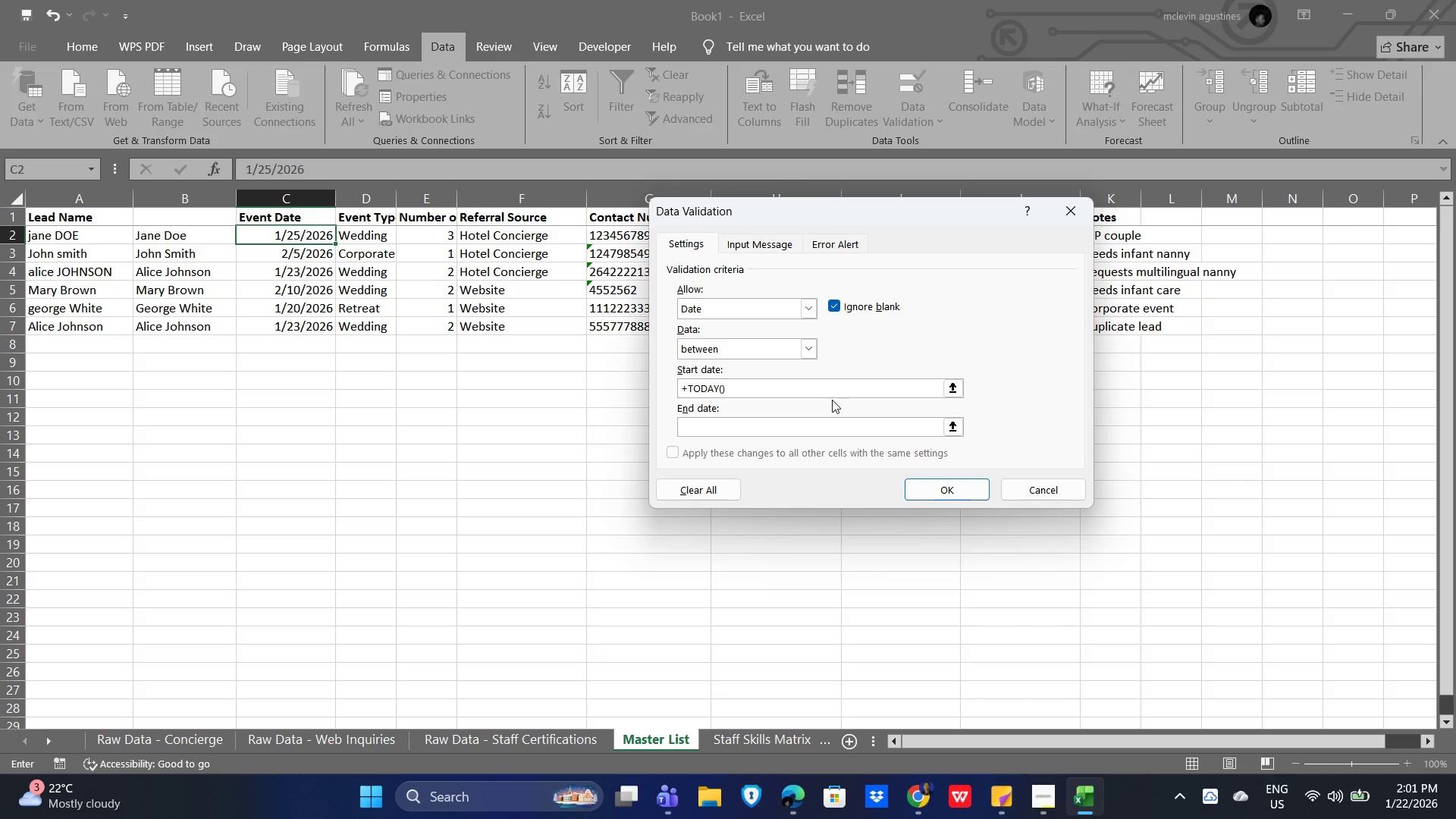 
key(NumpadAdd)
 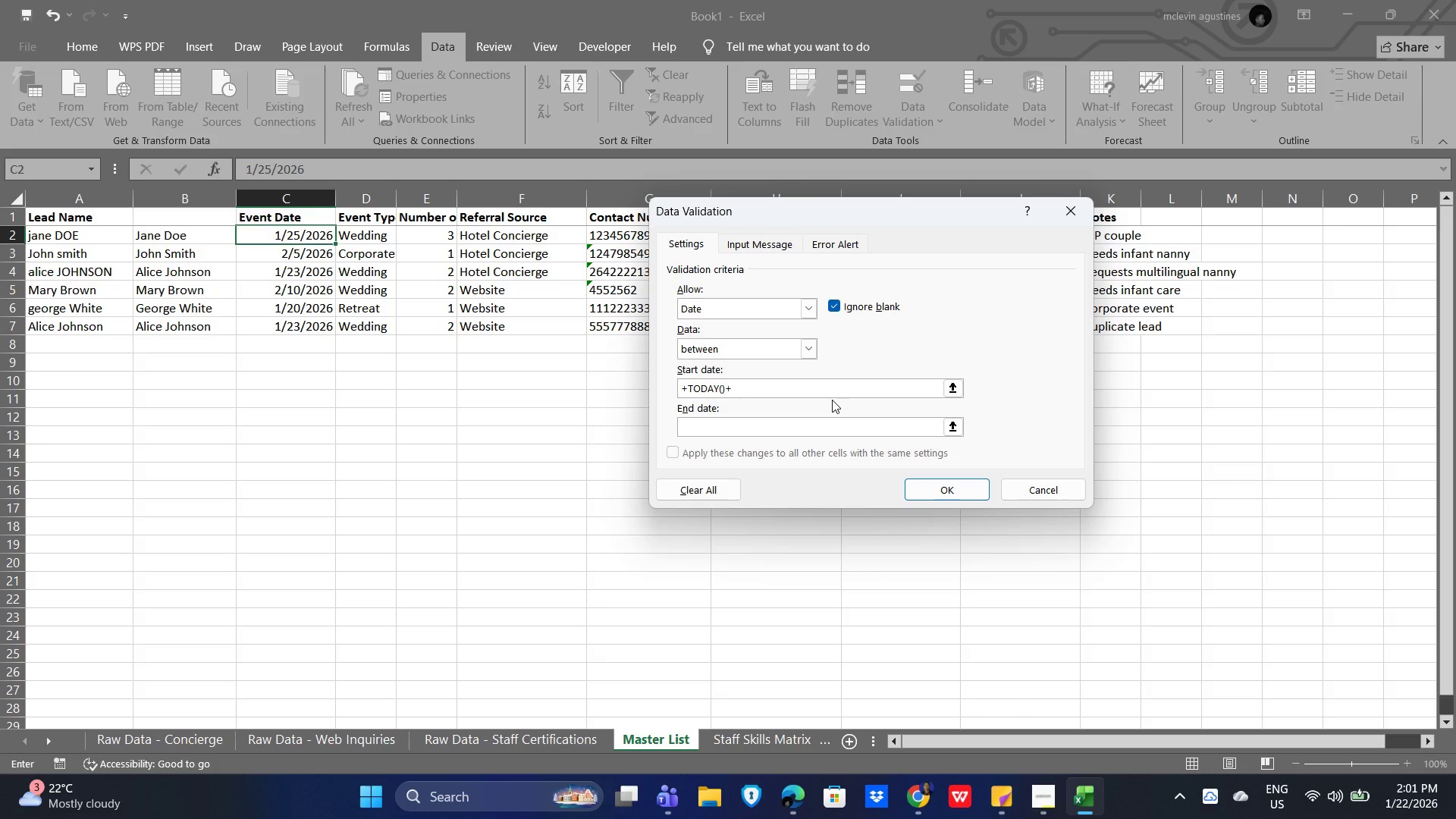 
key(Numpad3)
 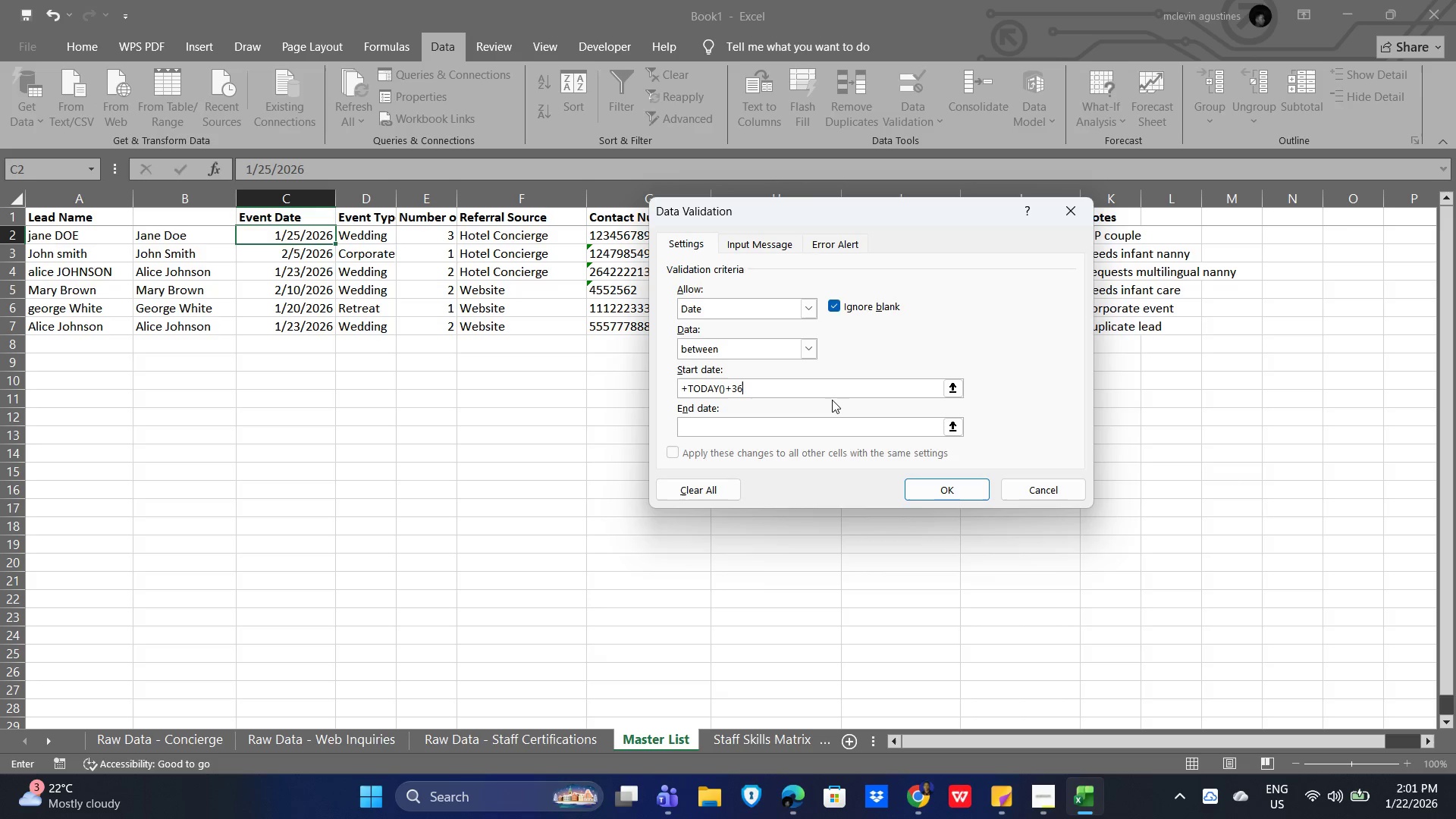 
key(Numpad6)
 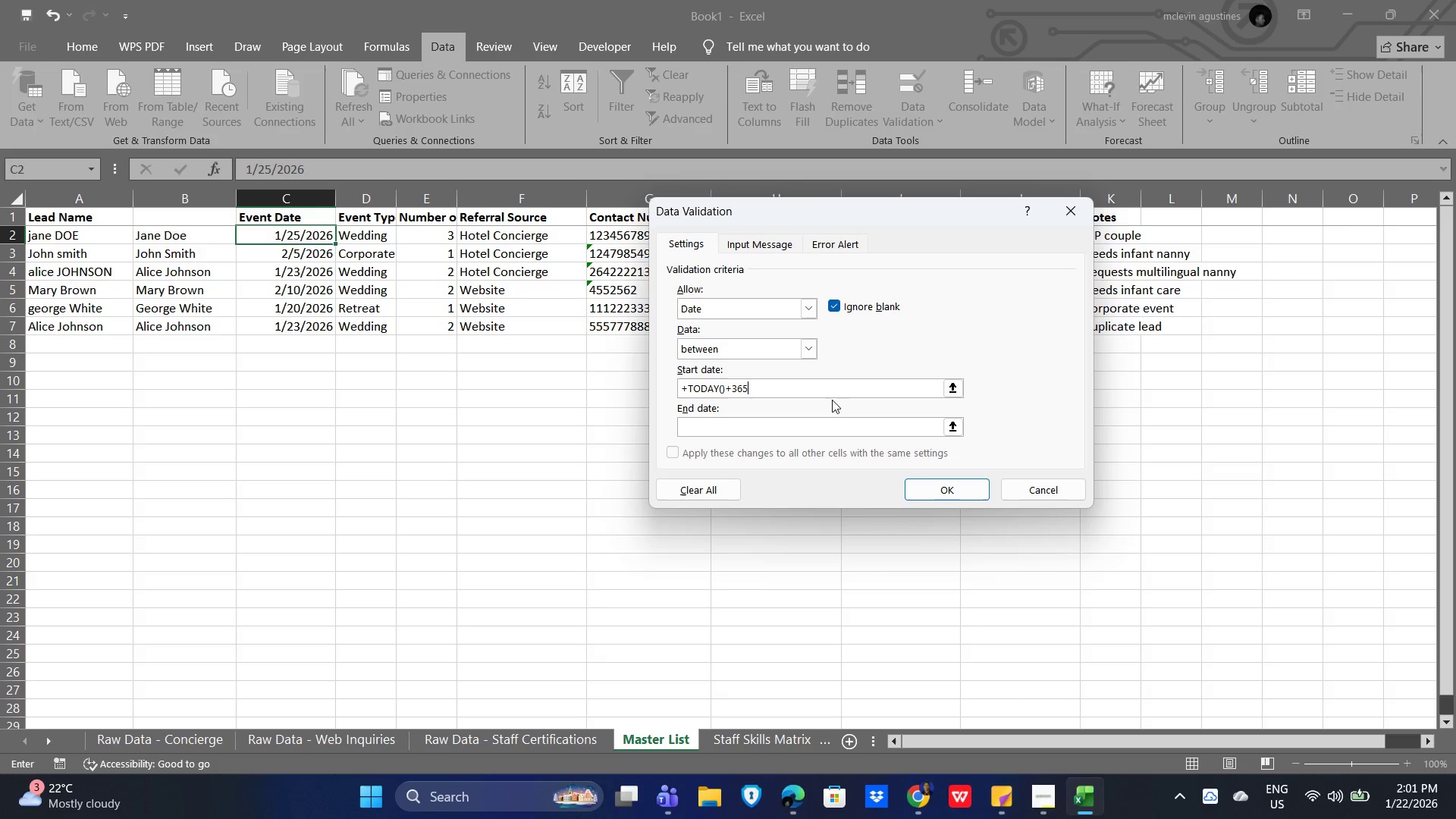 
key(Numpad5)
 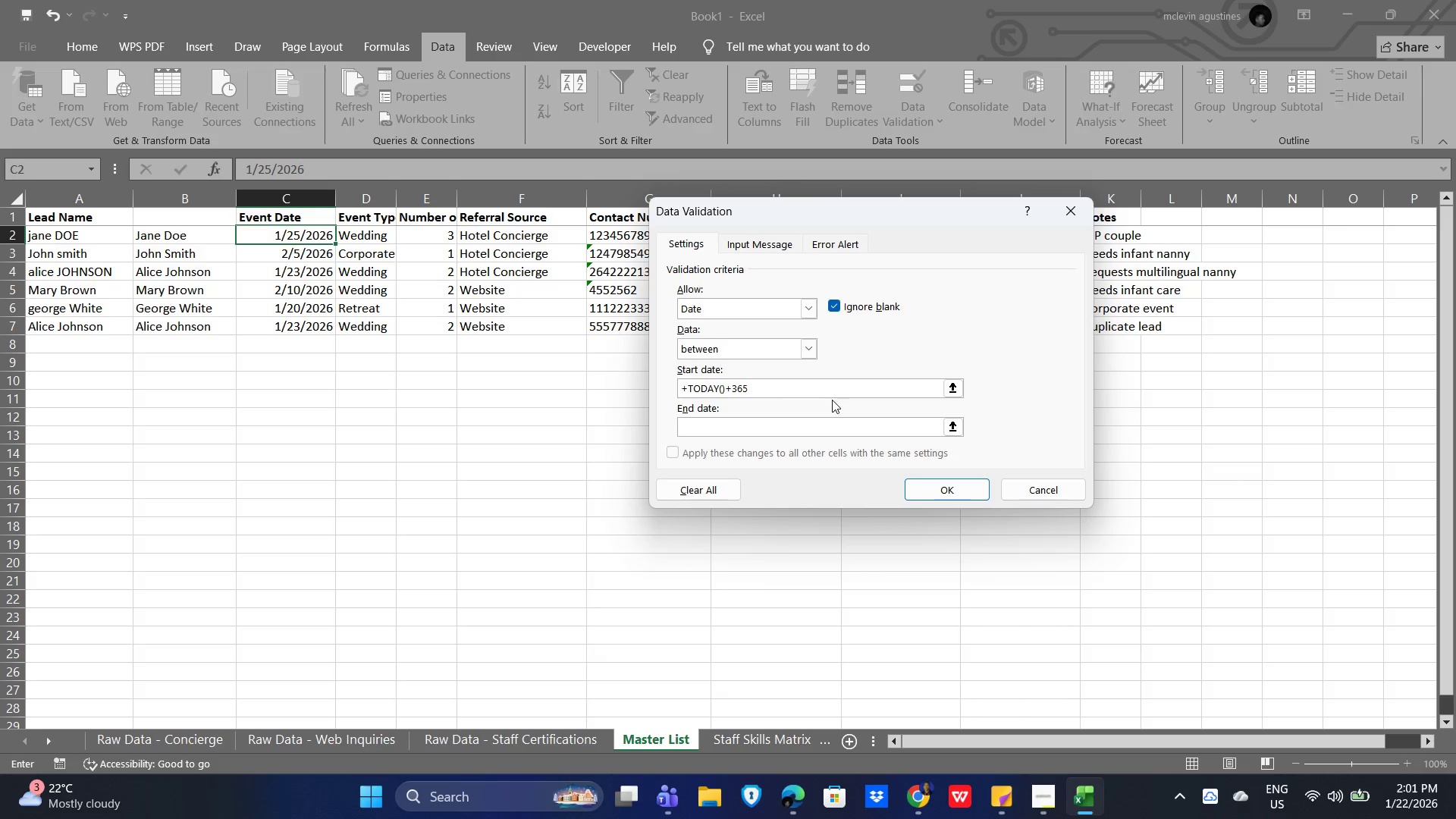 
key(Backspace)
 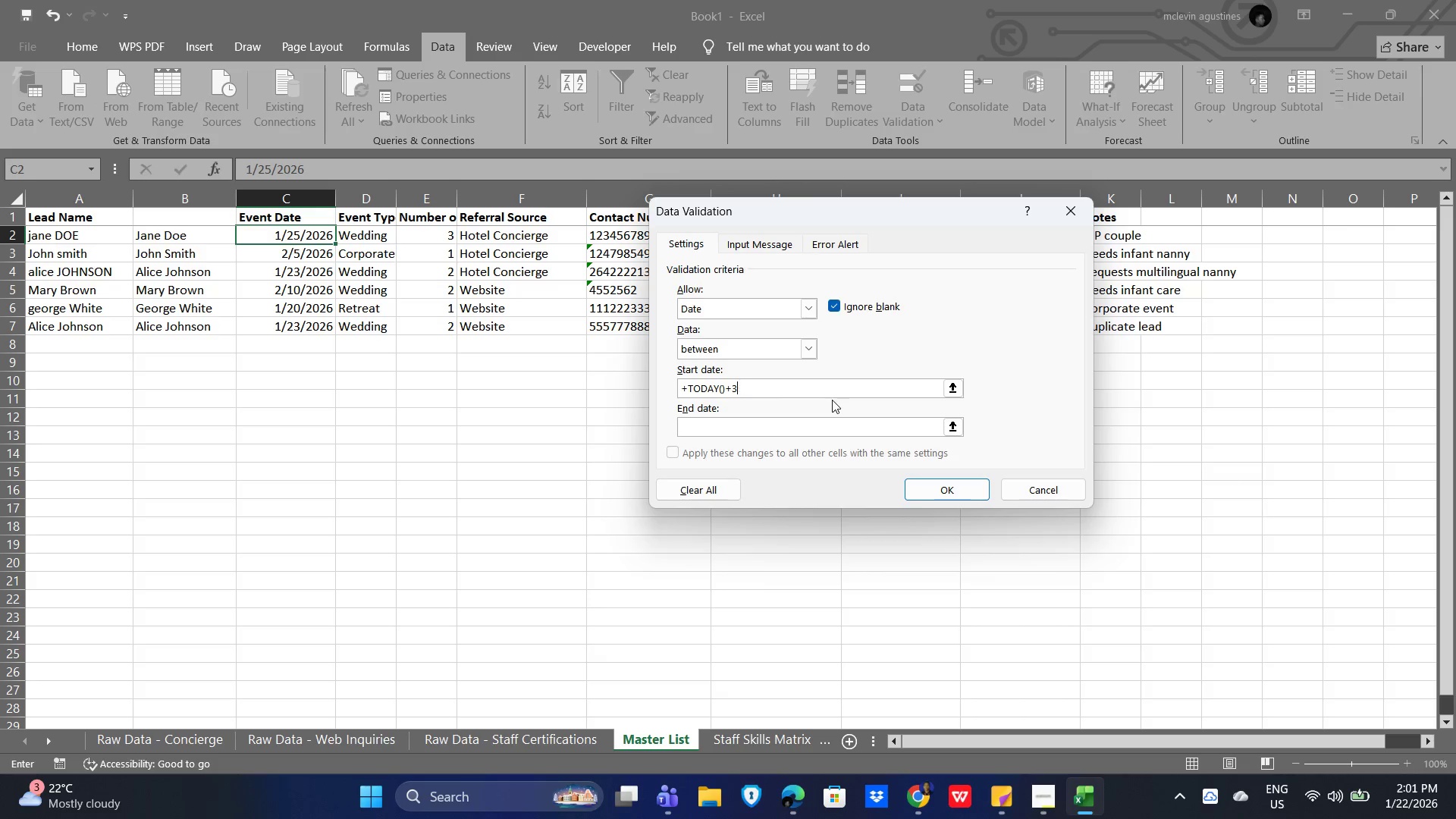 
key(Backspace)
 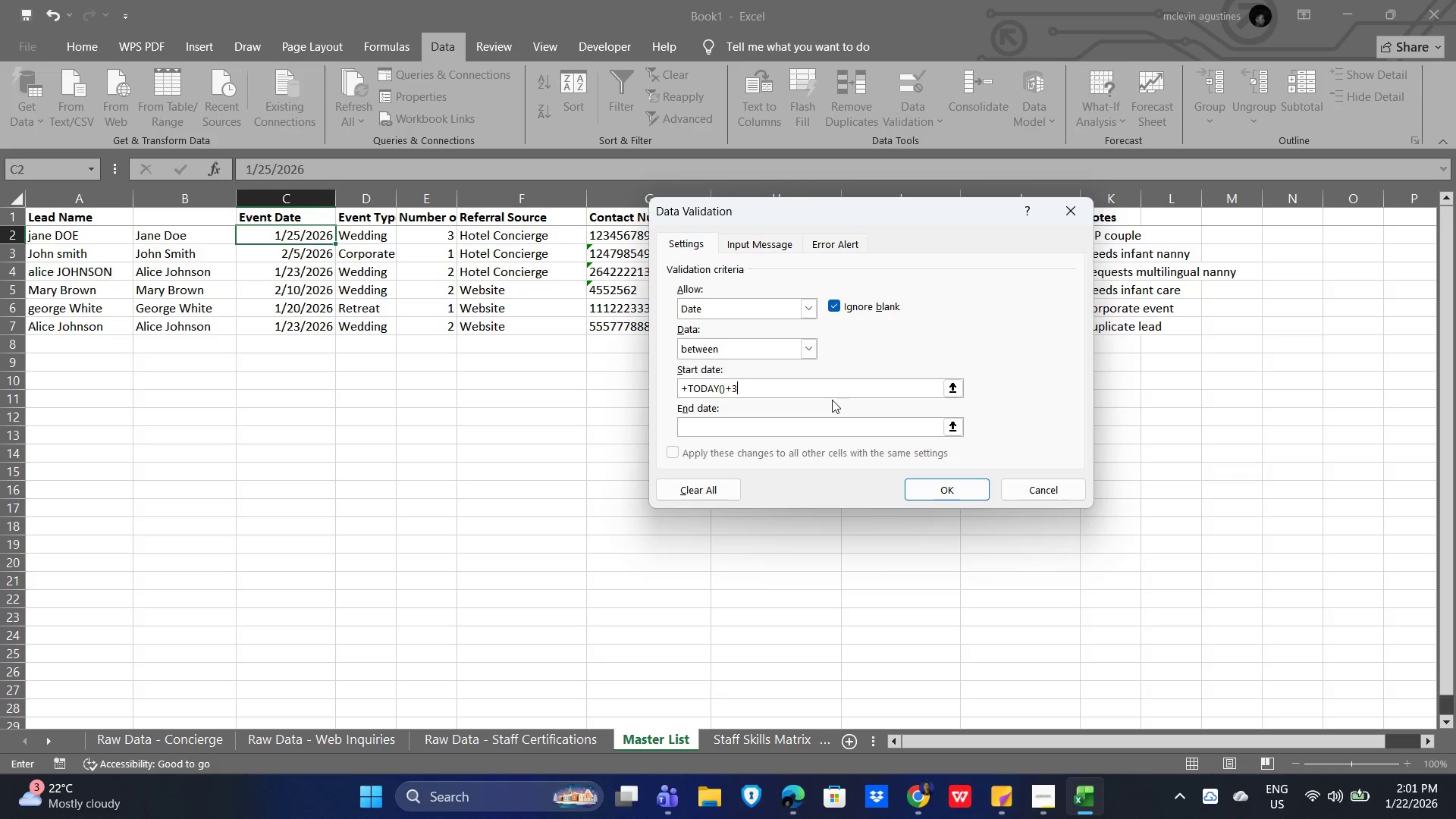 
key(Backspace)
 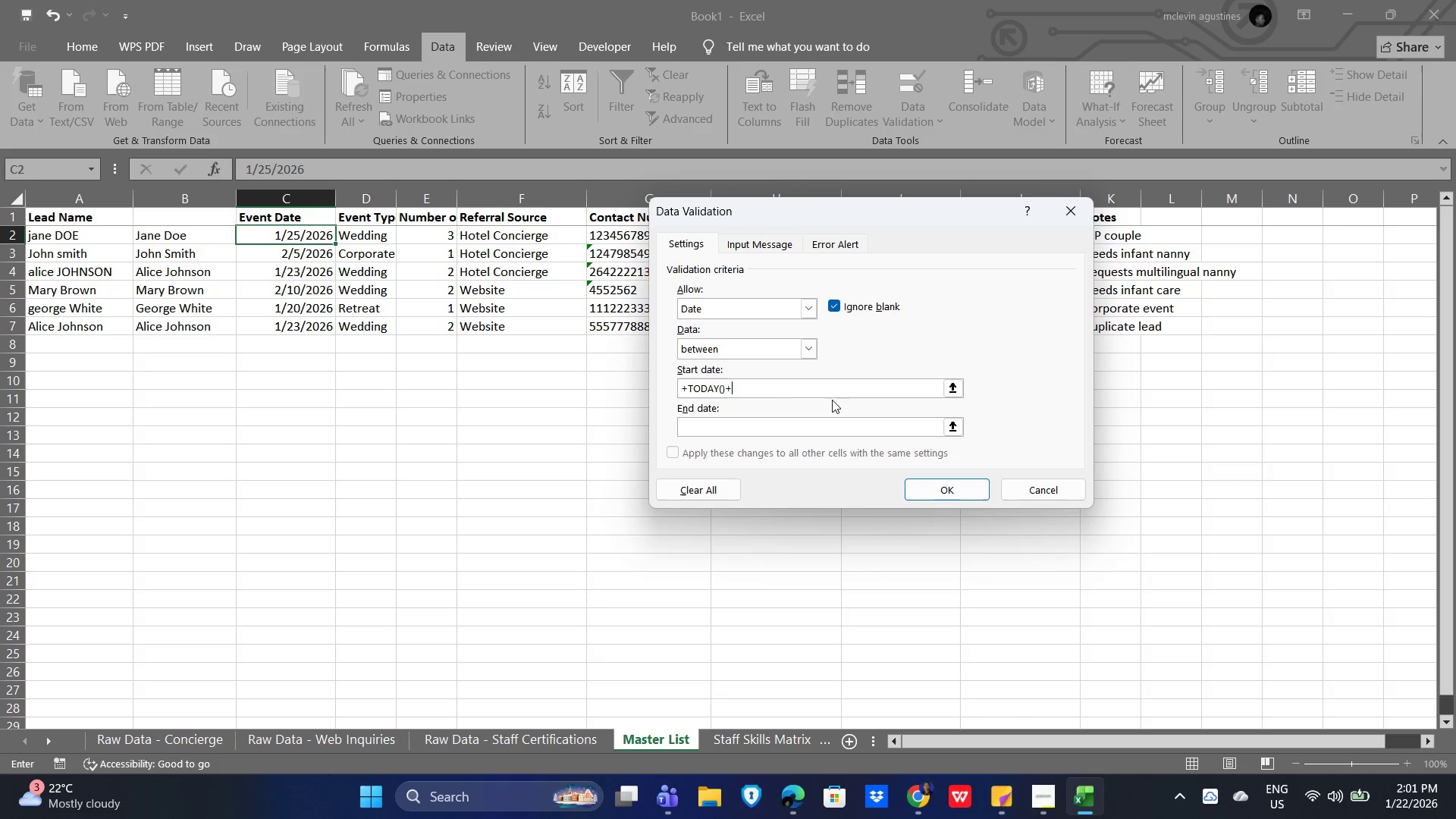 
key(Backspace)
 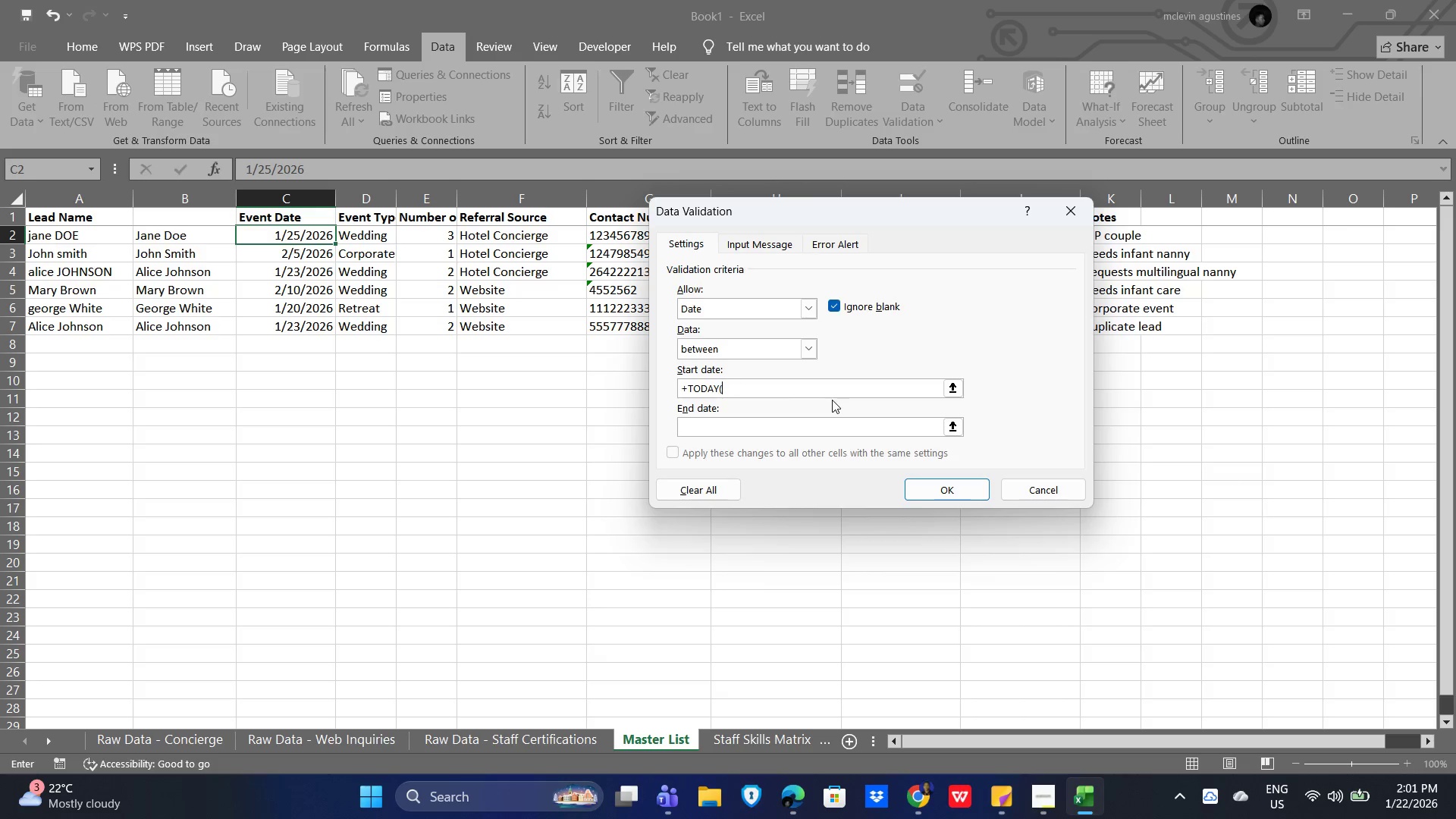 
key(Backspace)
 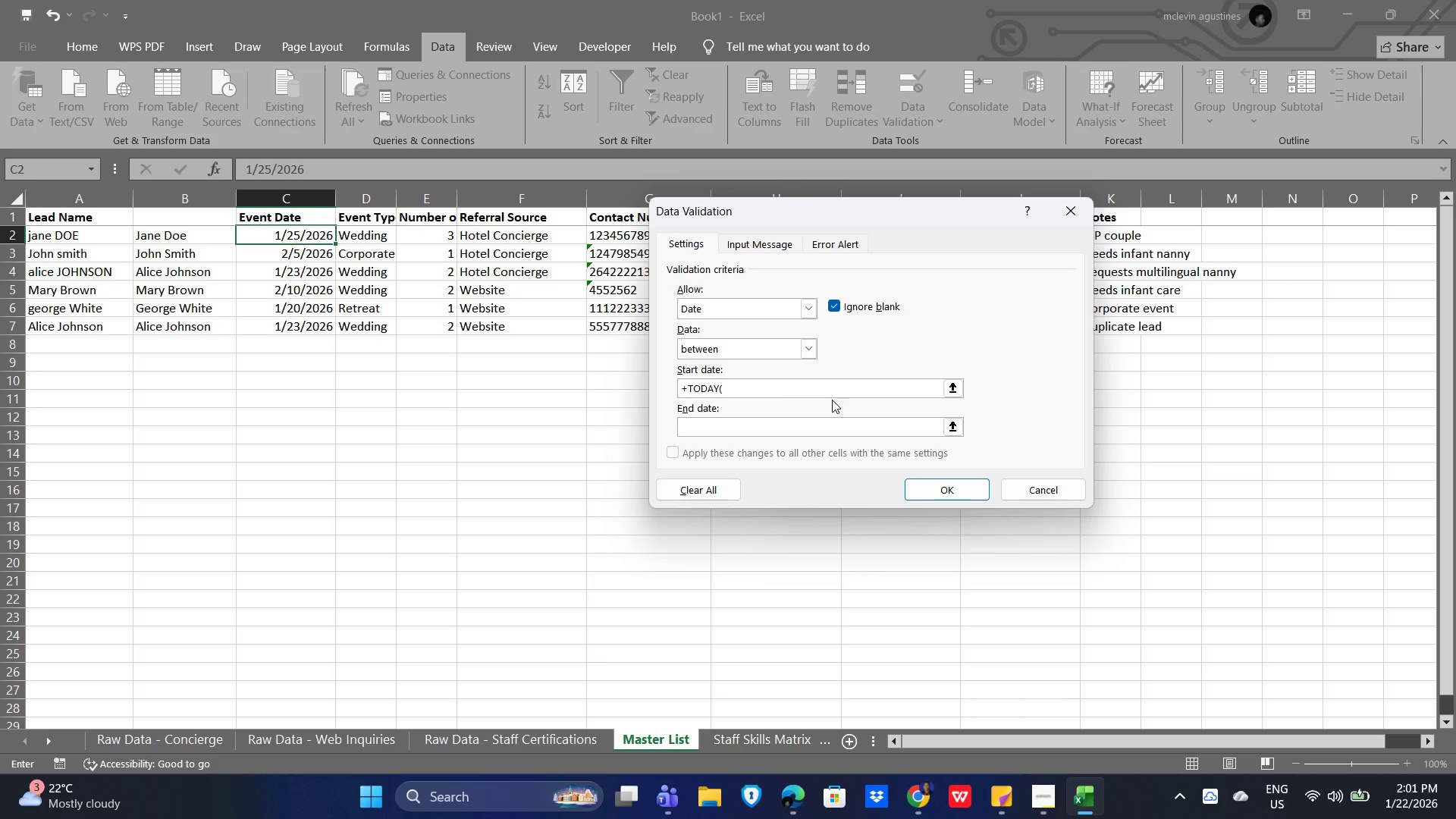 
key(Shift+0)
 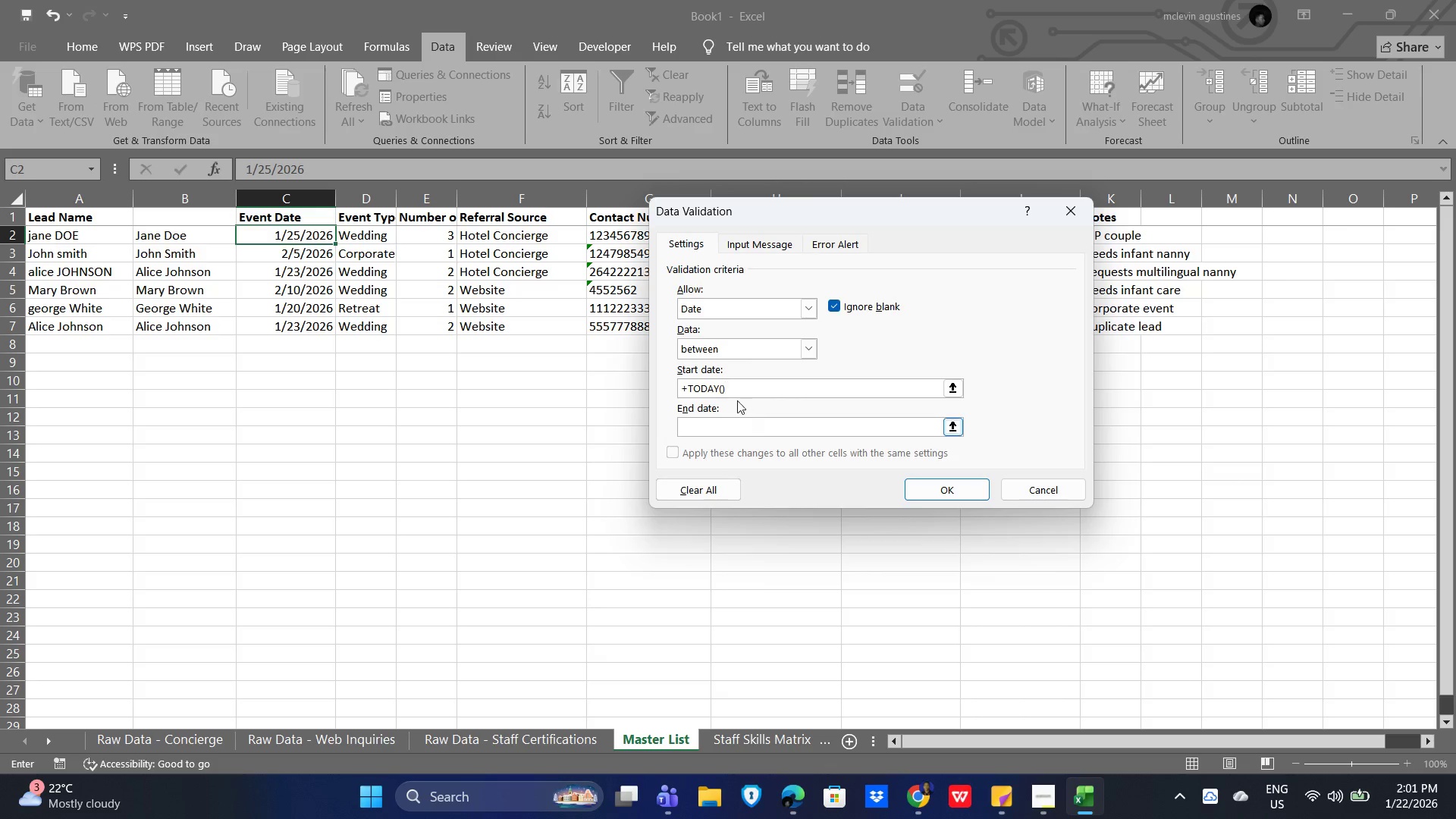 
left_click([705, 425])
 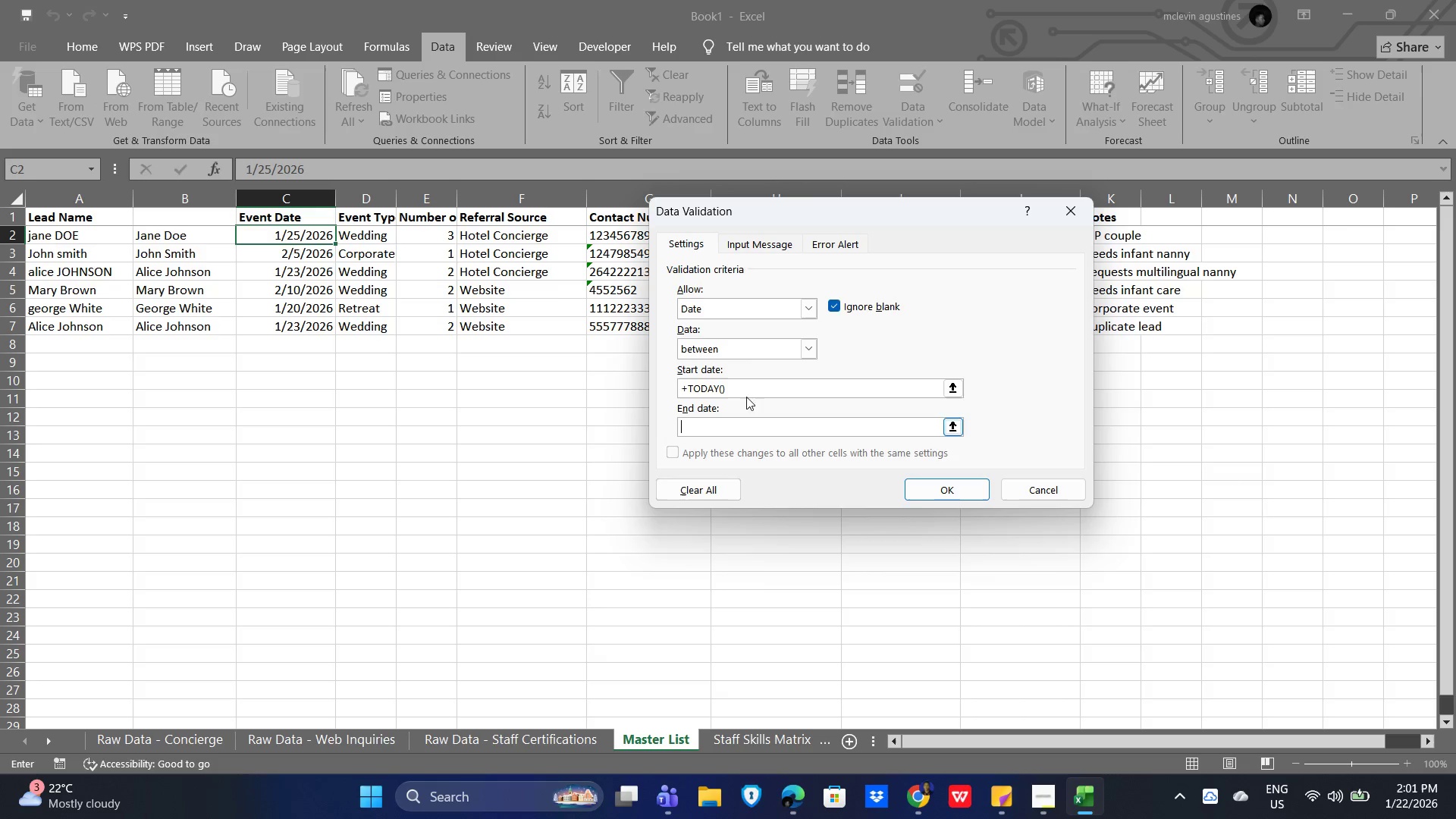 
left_click_drag(start_coordinate=[738, 381], to_coordinate=[673, 378])
 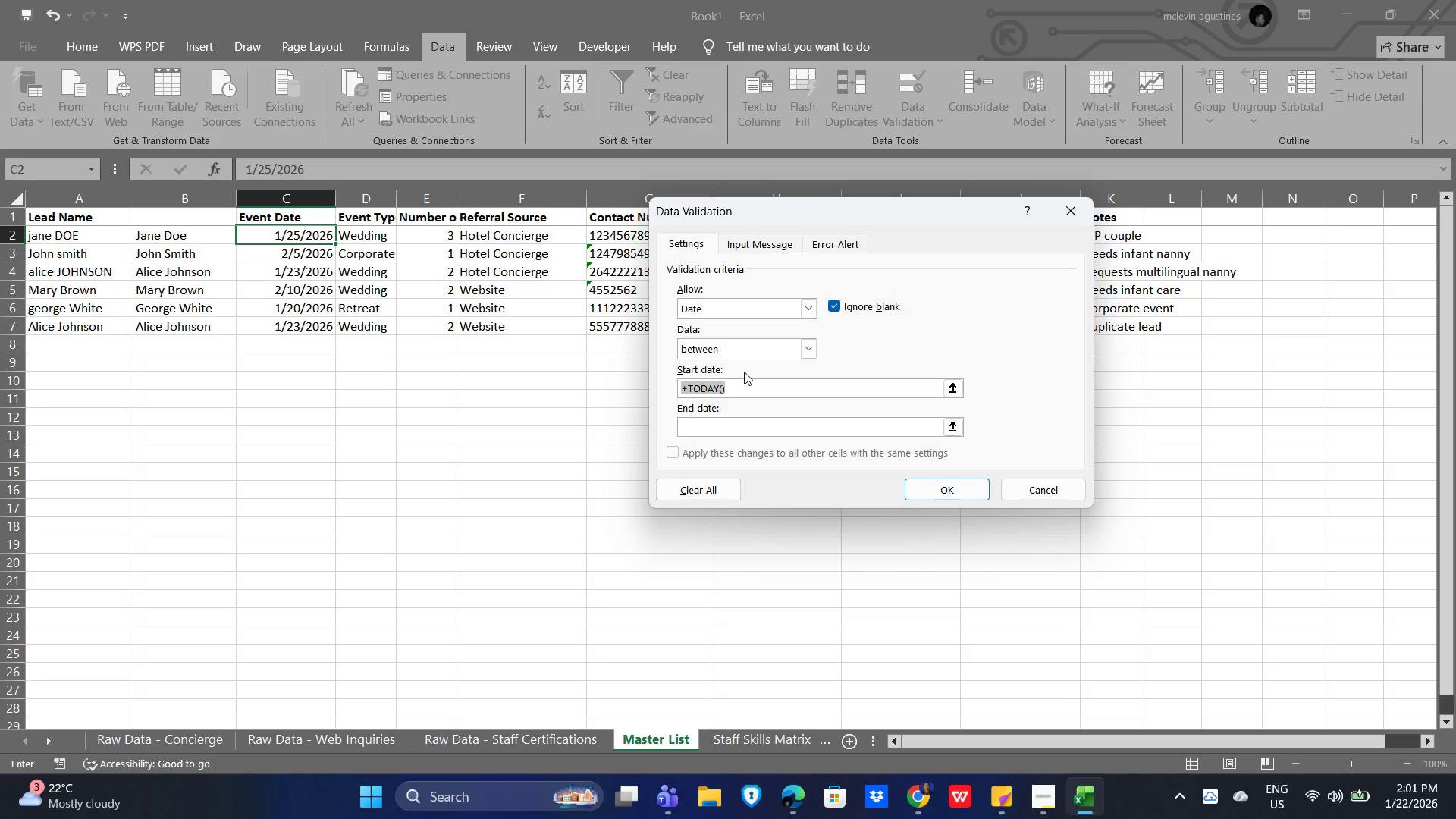 
key(Control+C)
 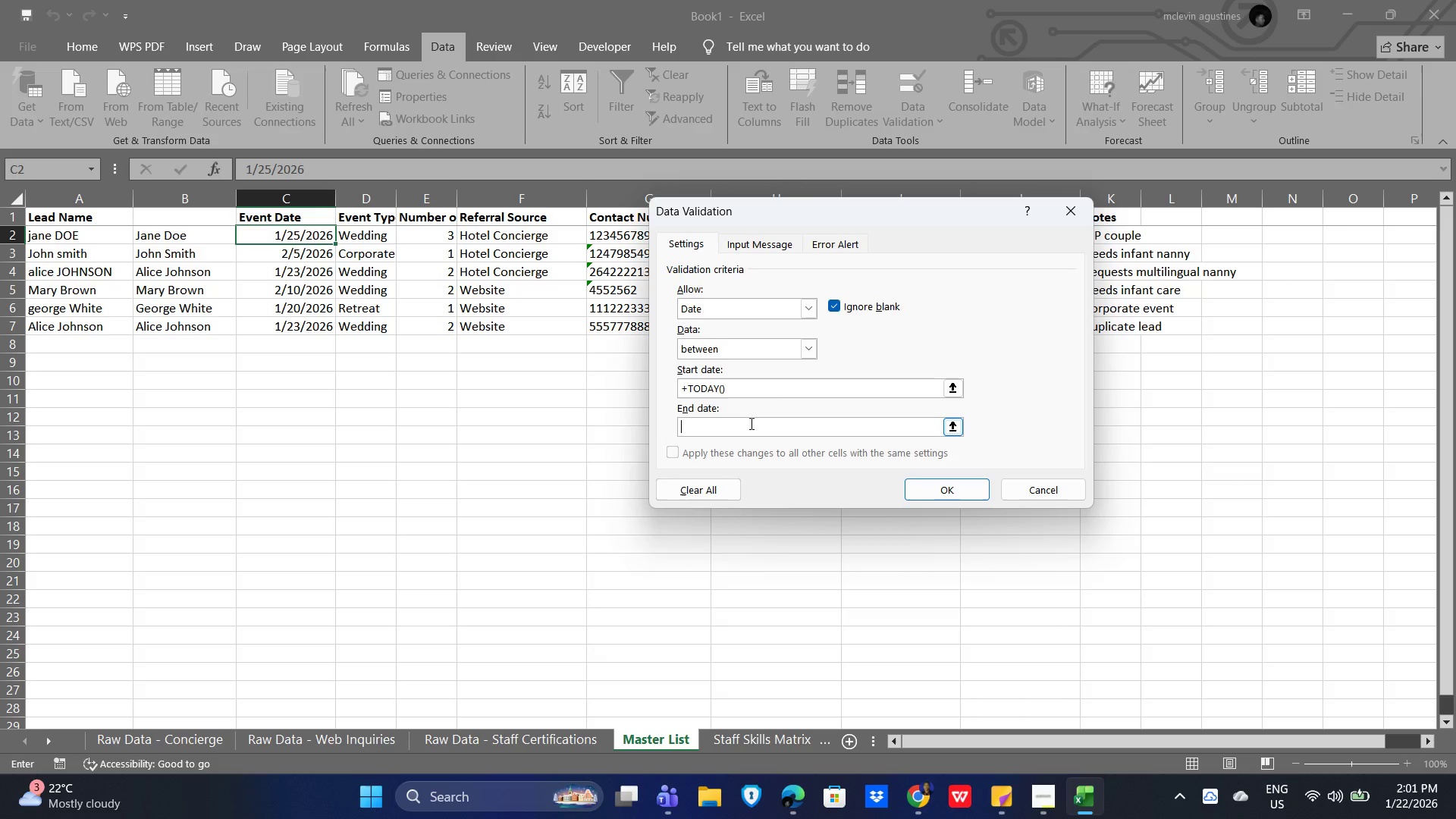 
key(Control+V)
 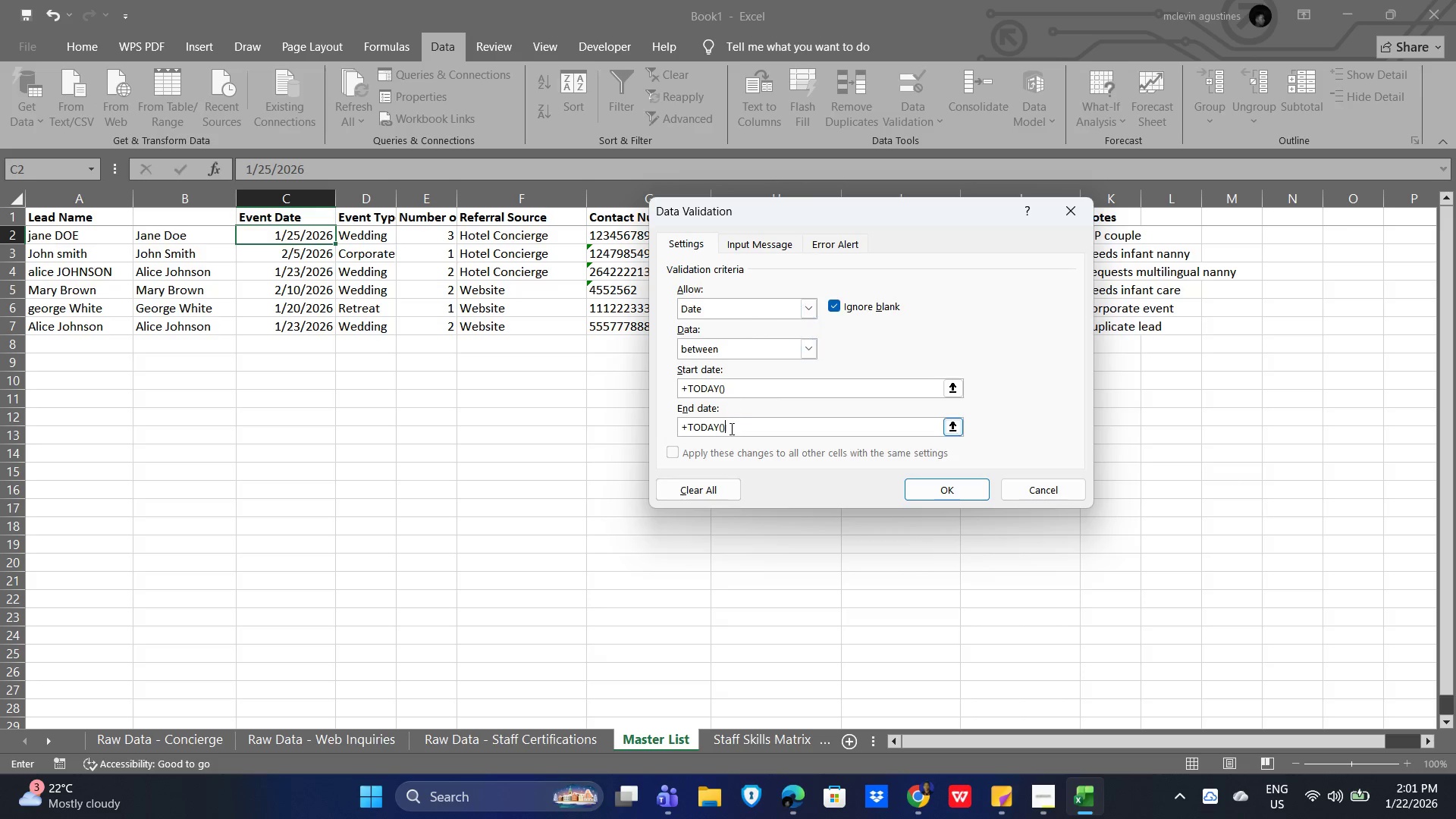 
left_click([721, 427])
 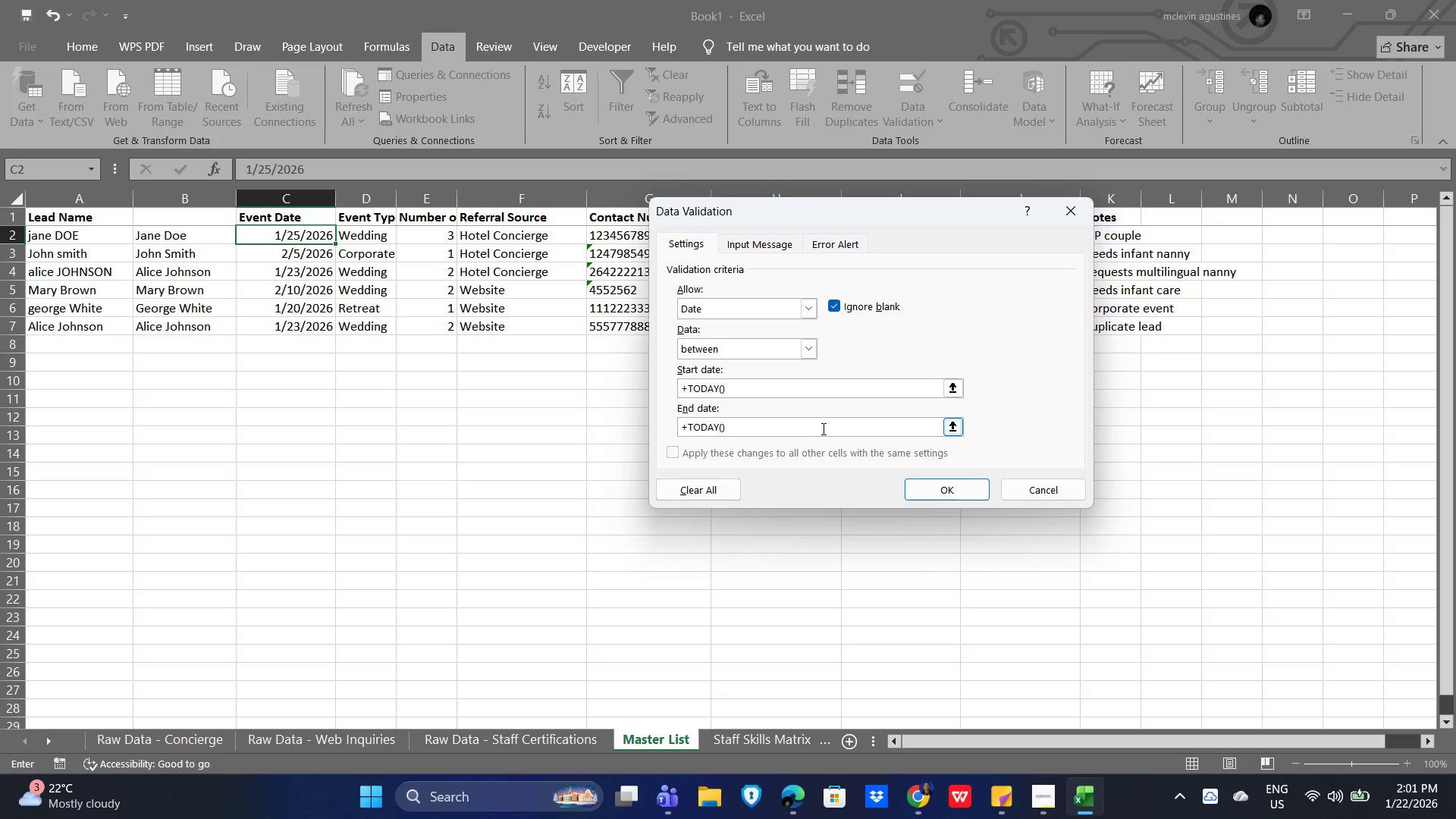 
key(ArrowRight)
 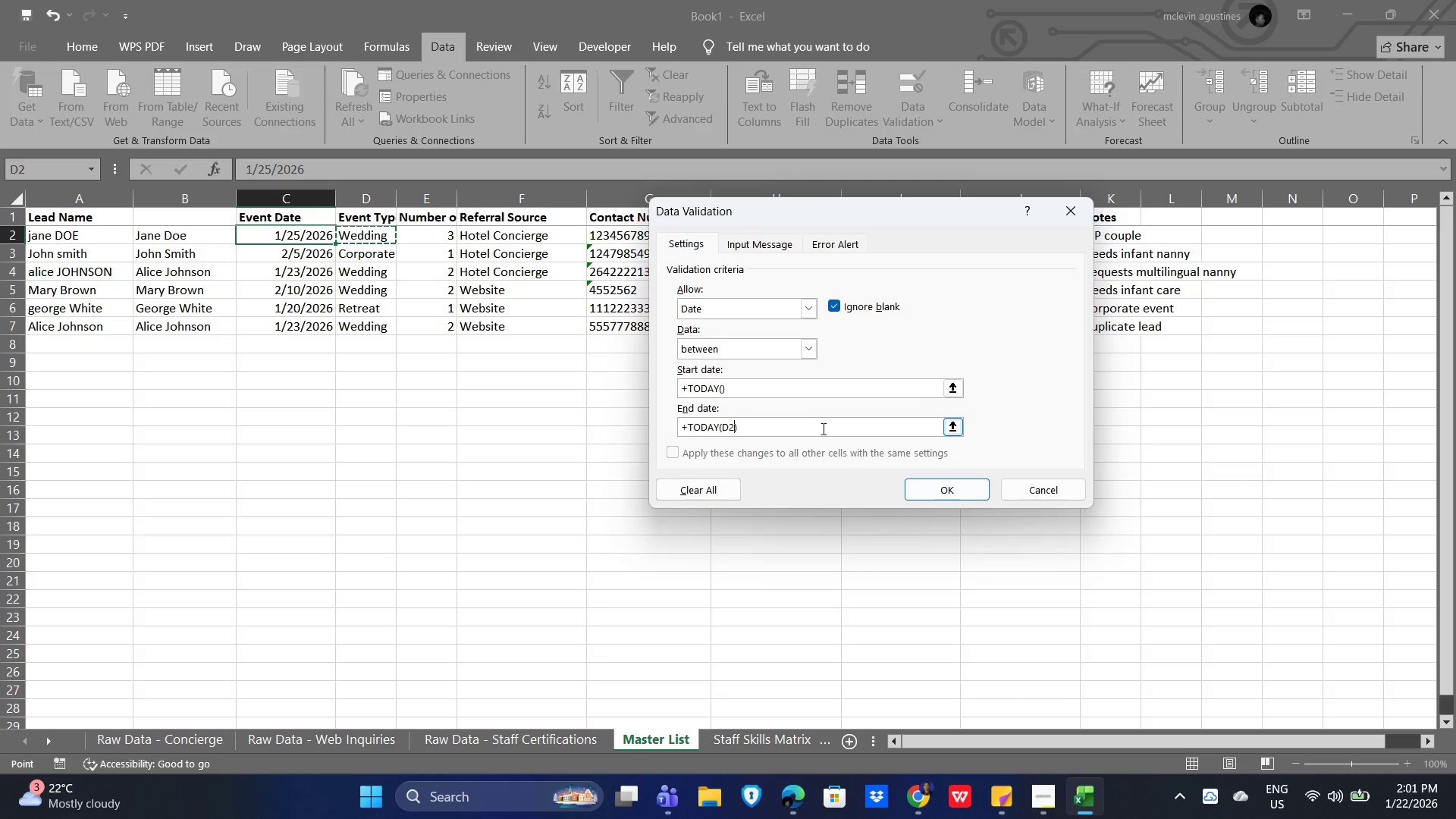 
key(ArrowRight)
 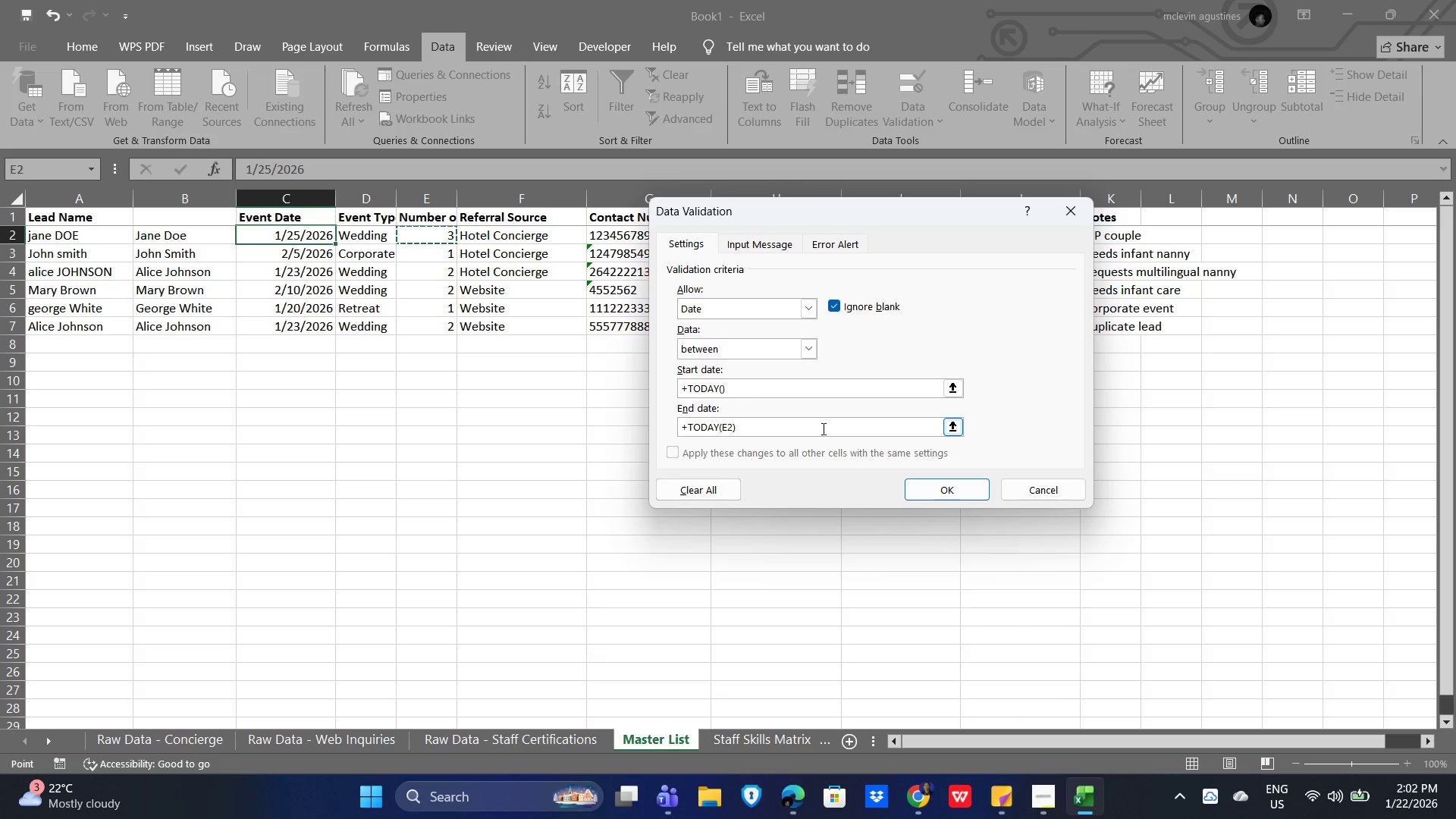 
key(Backspace)
 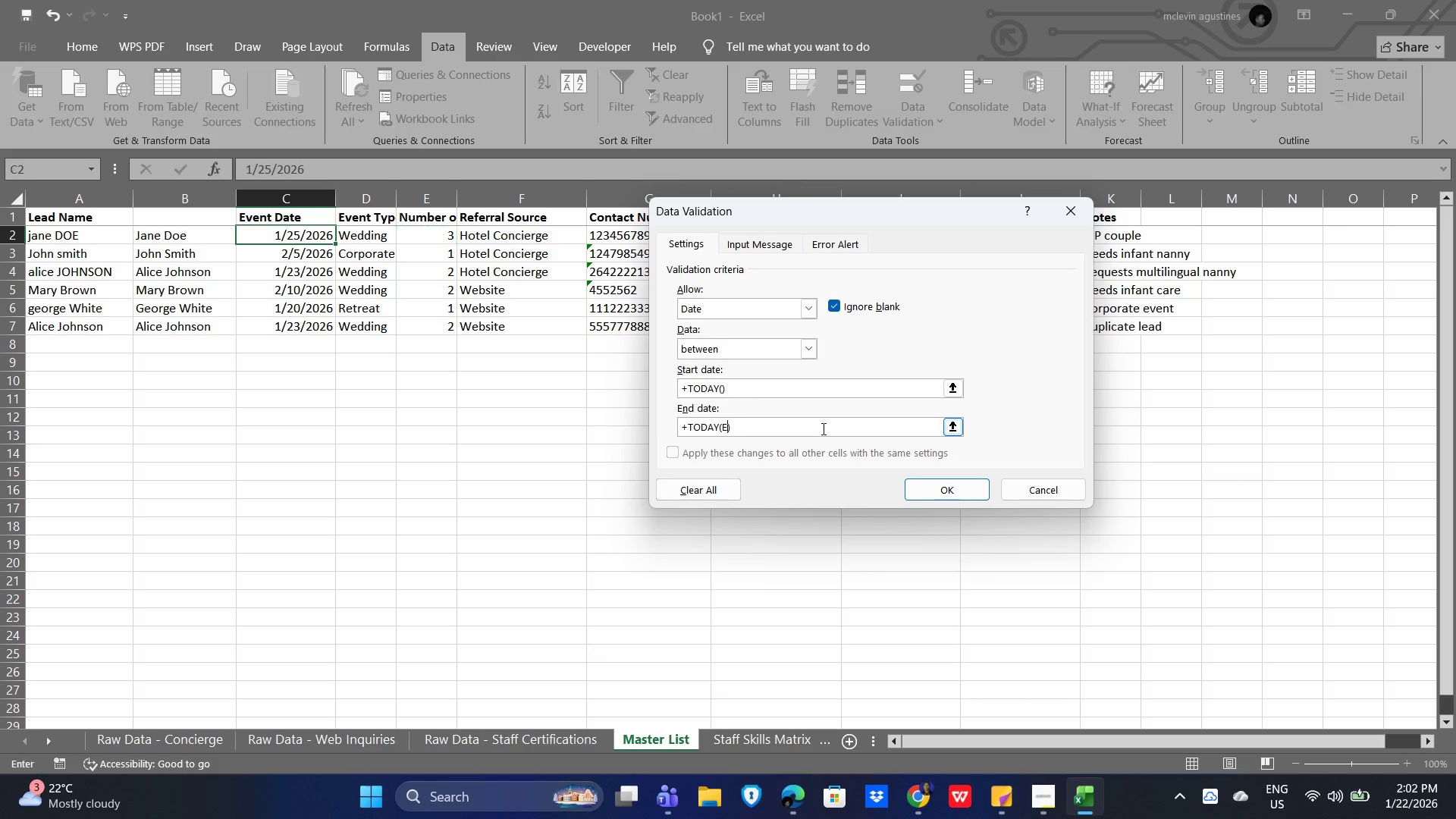 
key(Backspace)
 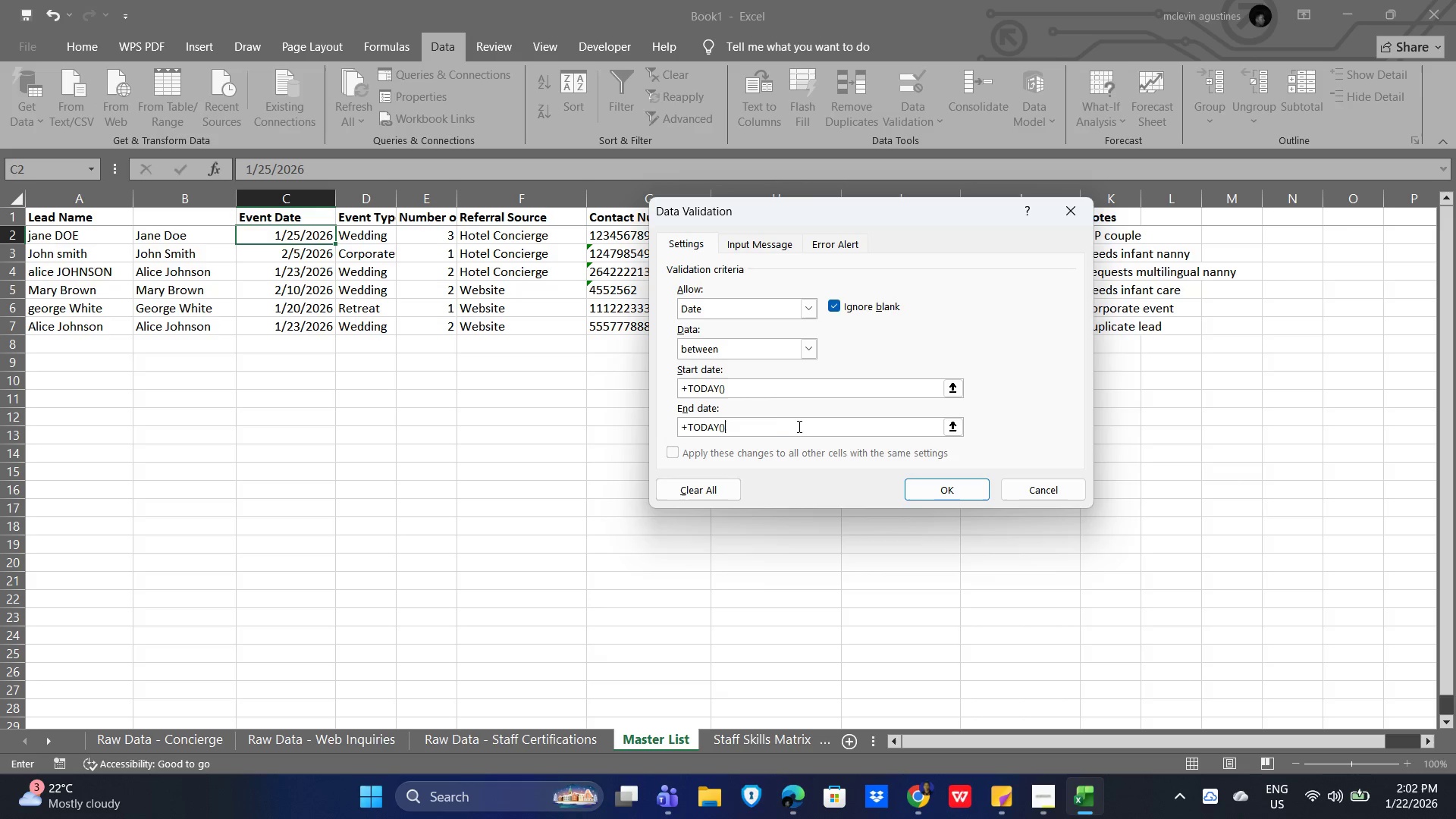 
key(NumpadAdd)
 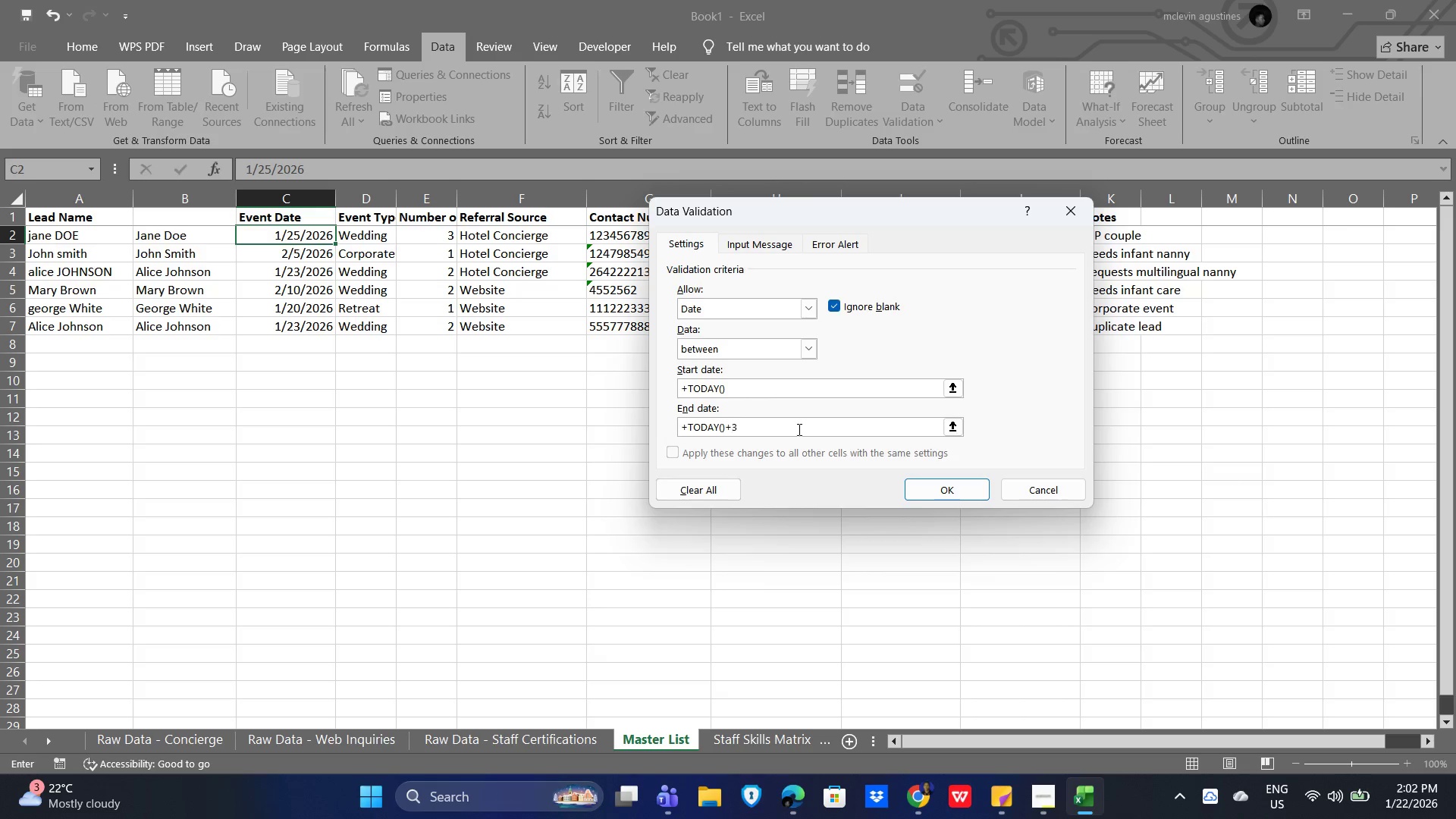 
key(Numpad3)
 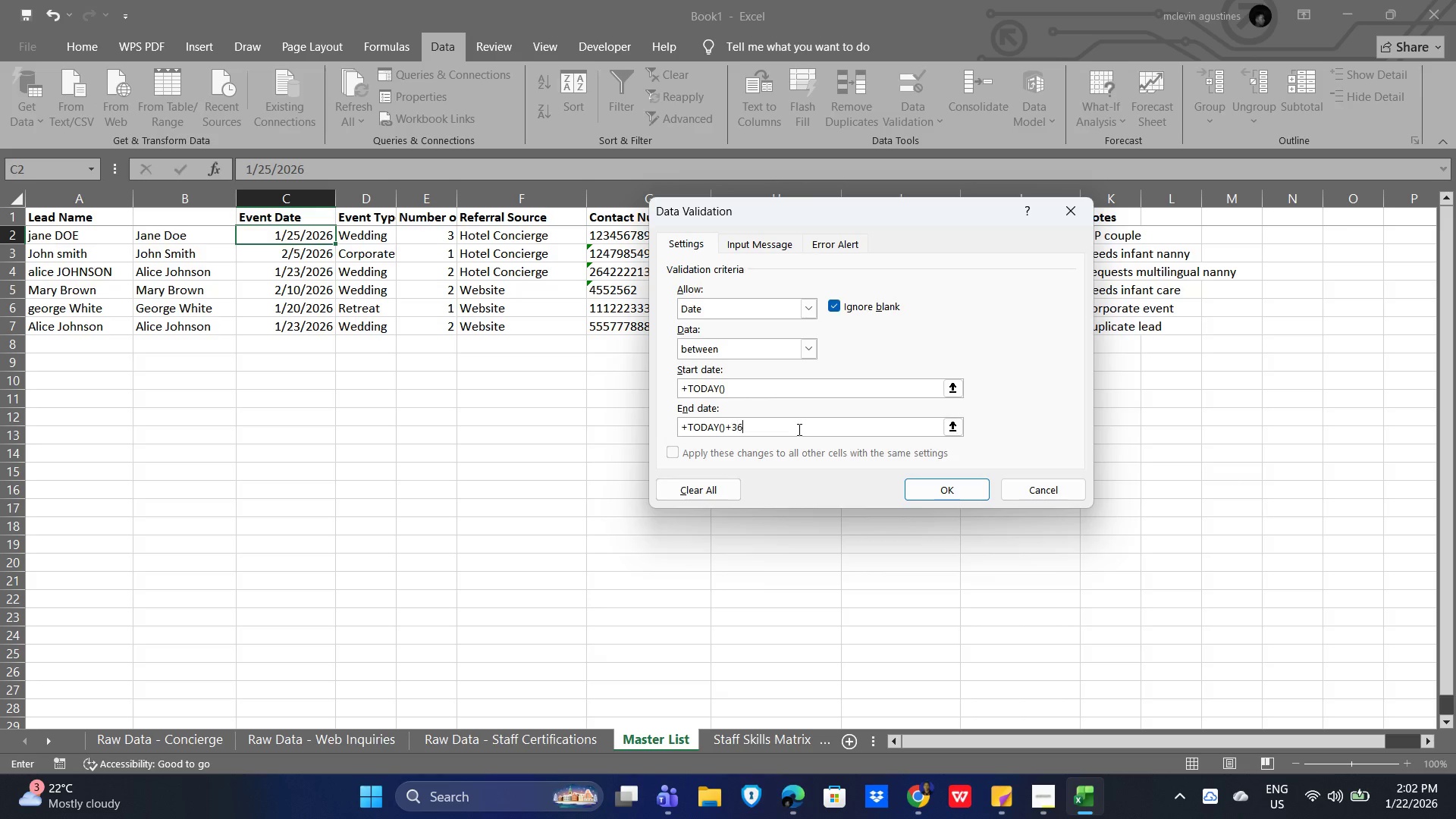 
key(Numpad6)
 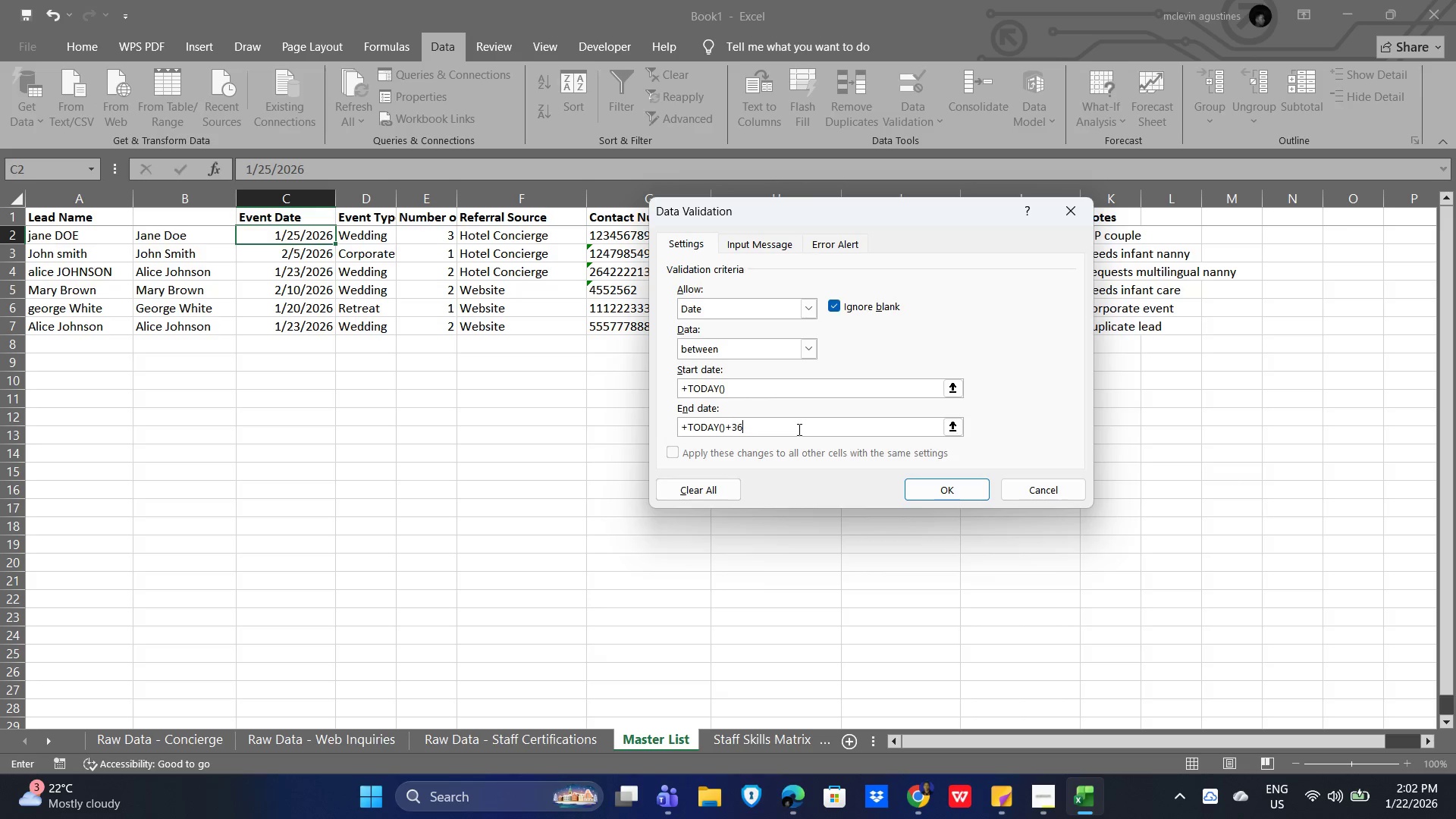 
key(Numpad5)
 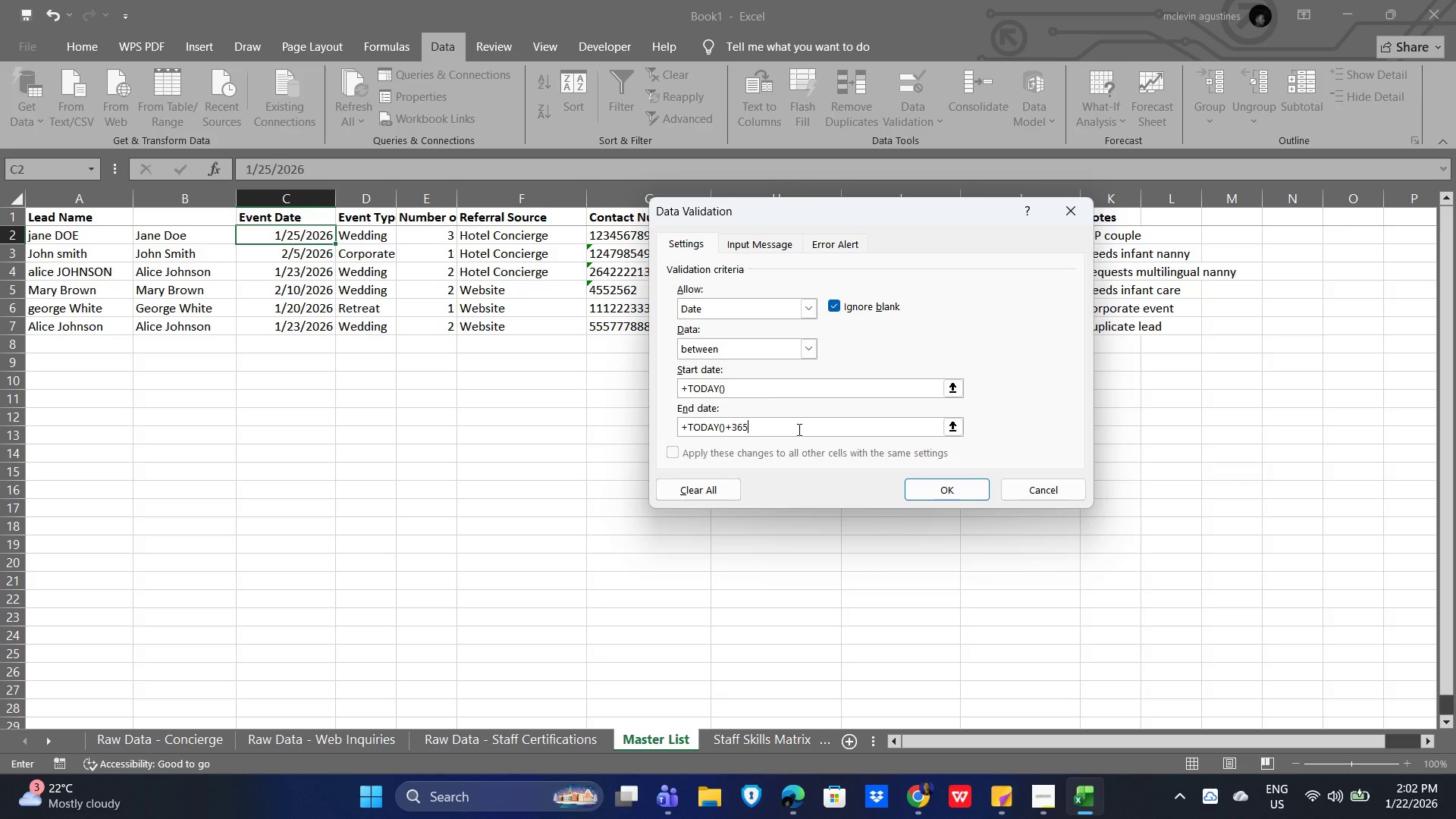 
key(NumpadEnter)
 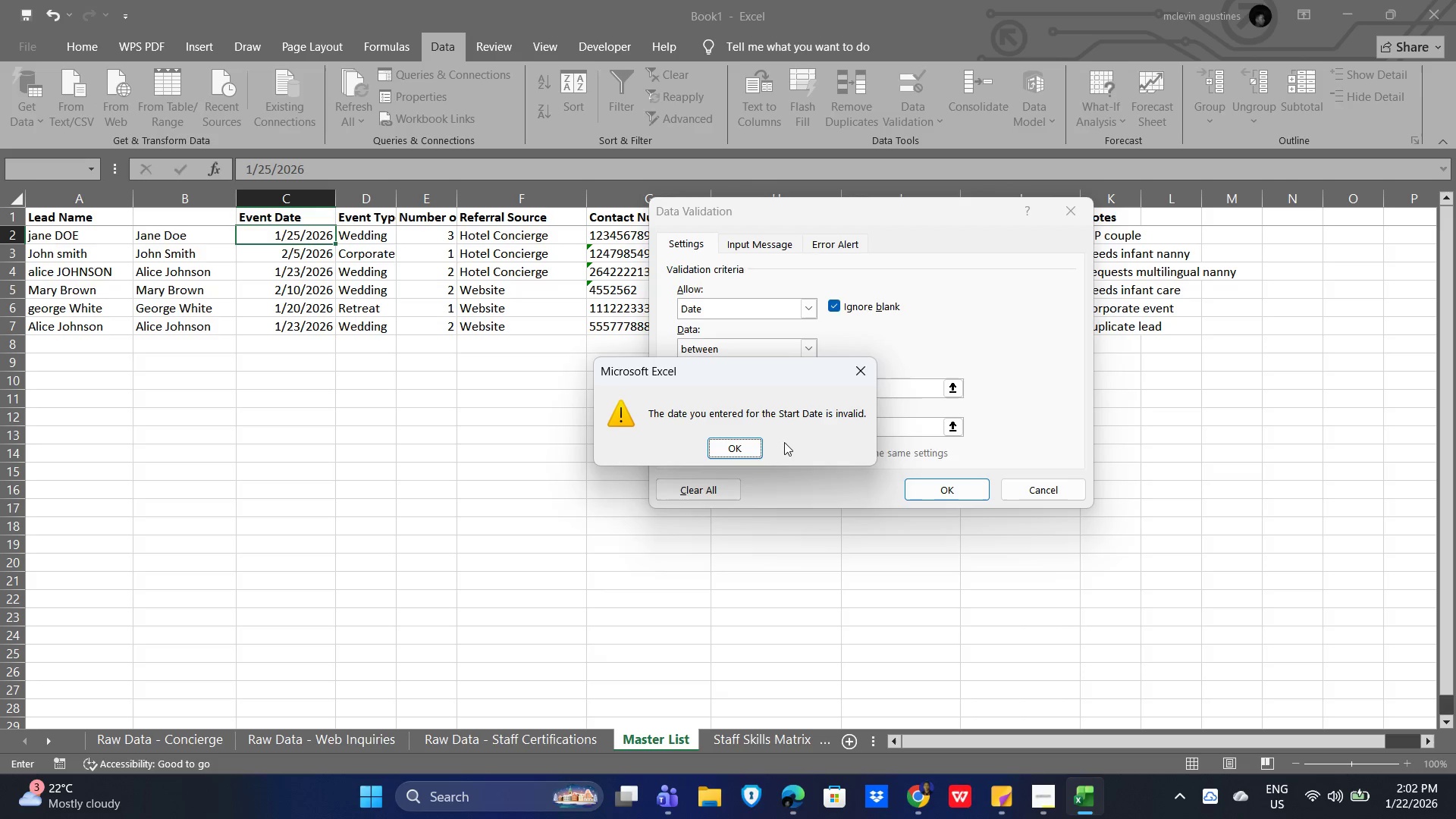 
left_click_drag(start_coordinate=[736, 453], to_coordinate=[736, 448])
 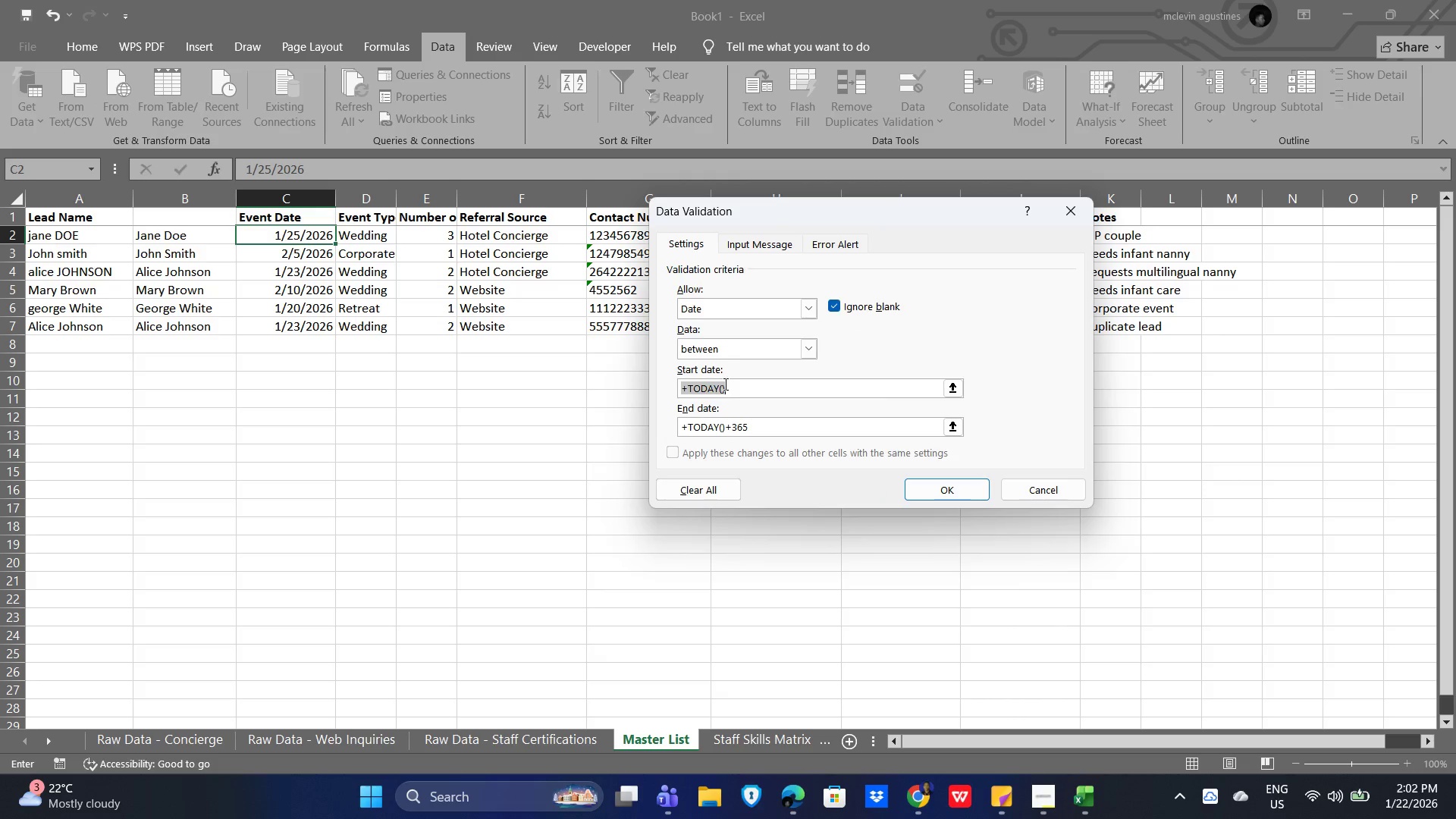 
left_click([724, 384])
 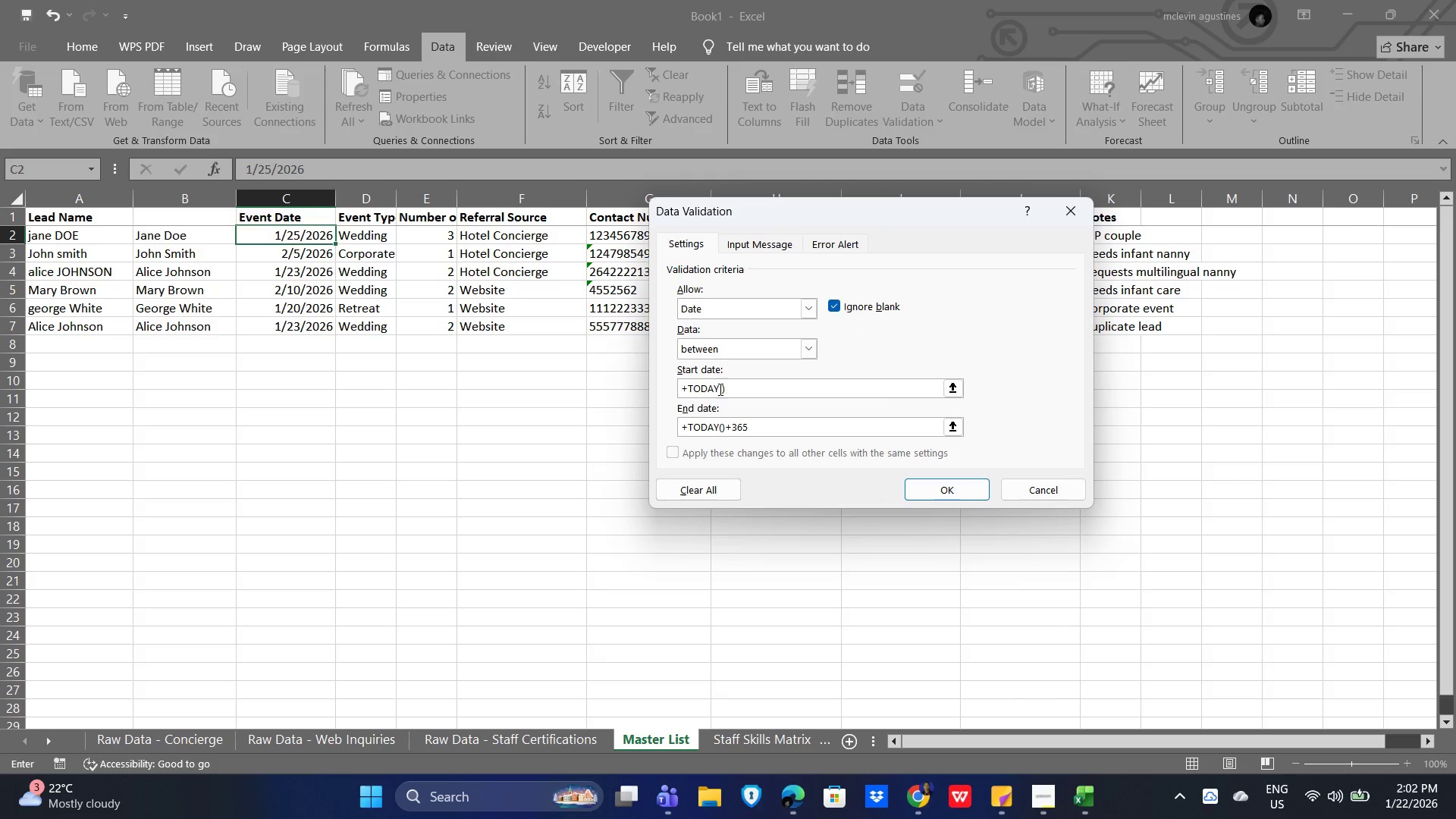 
left_click([722, 389])
 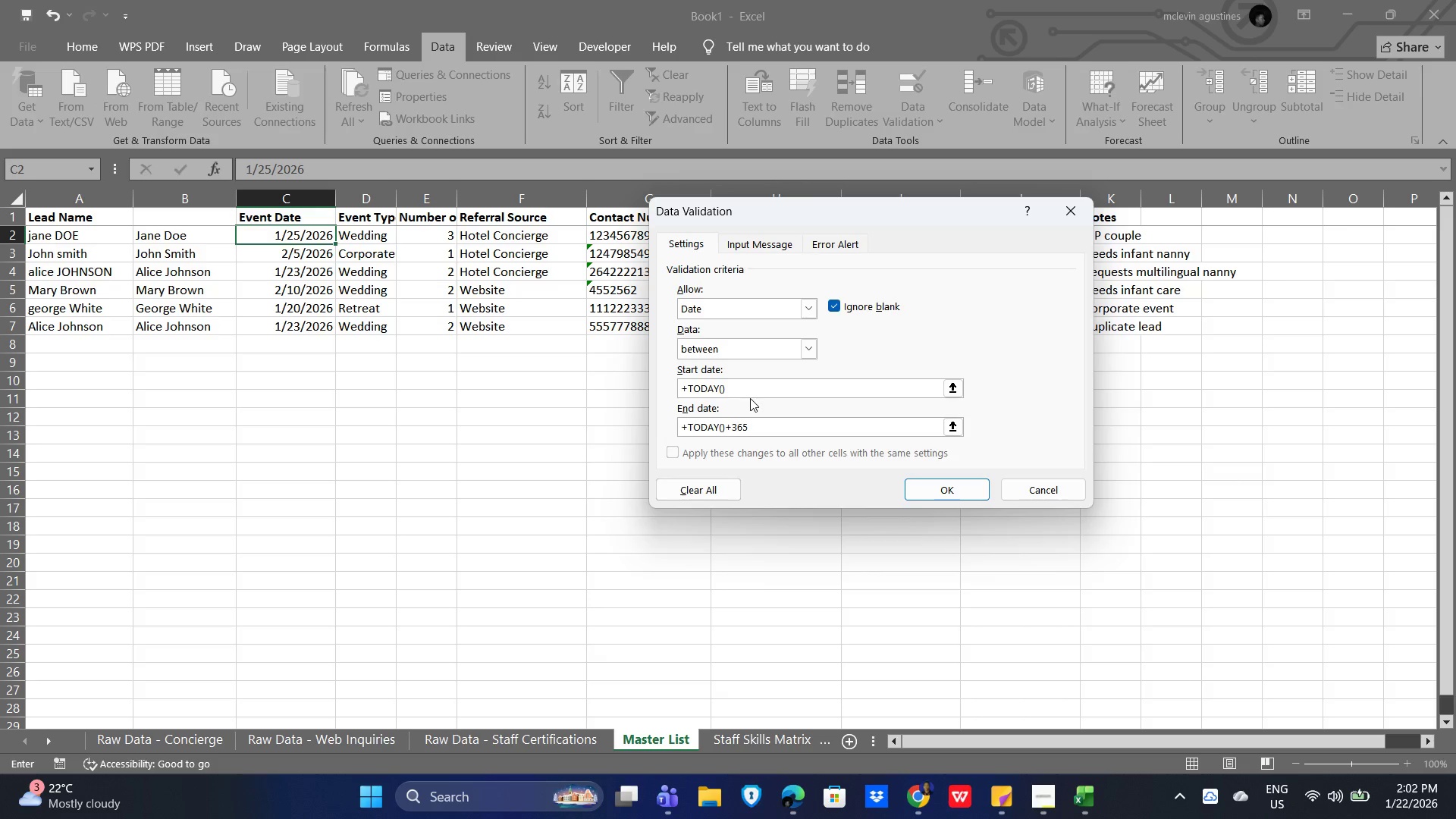 
wait(5.89)
 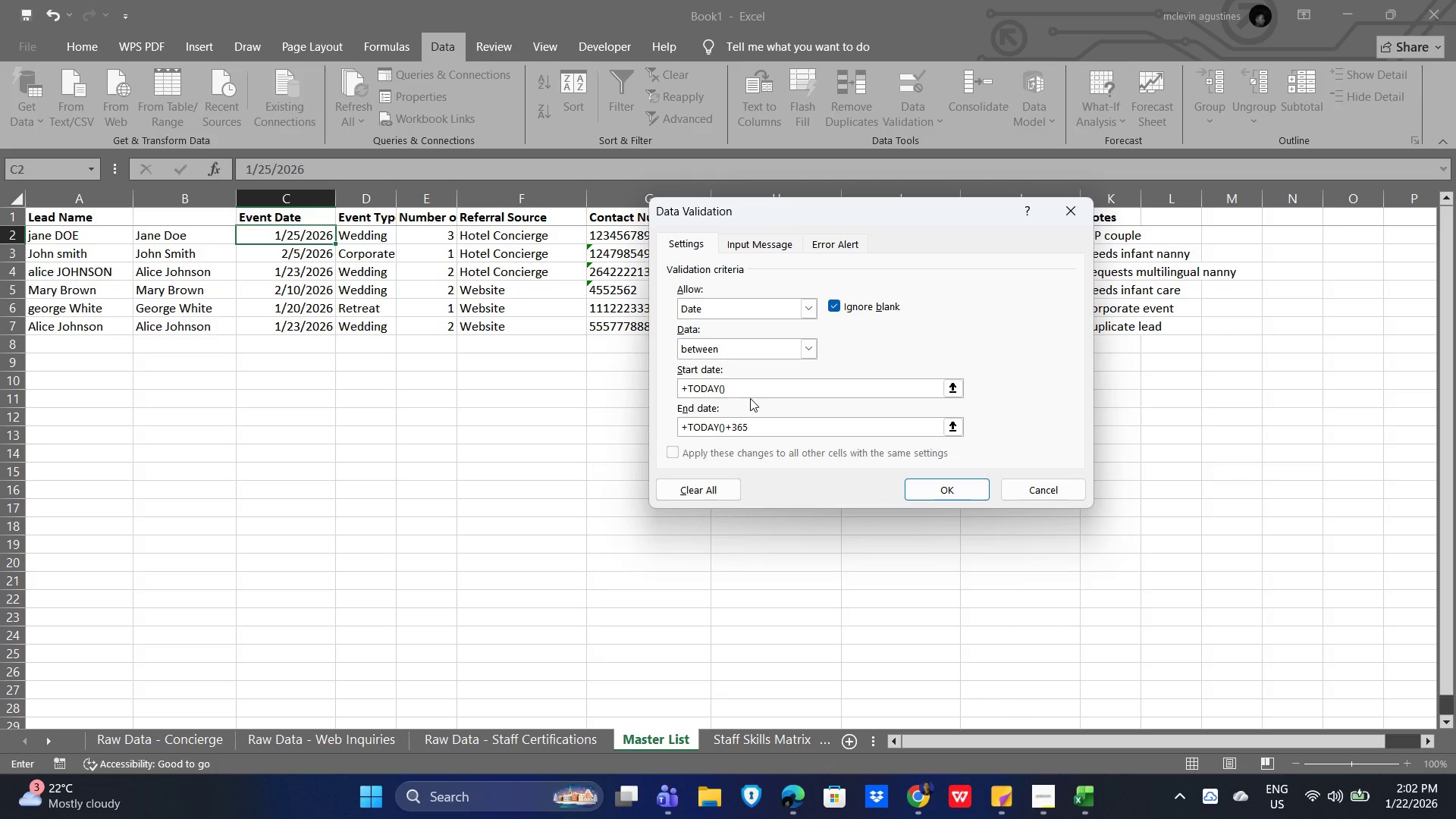 
key(Numpad1)
 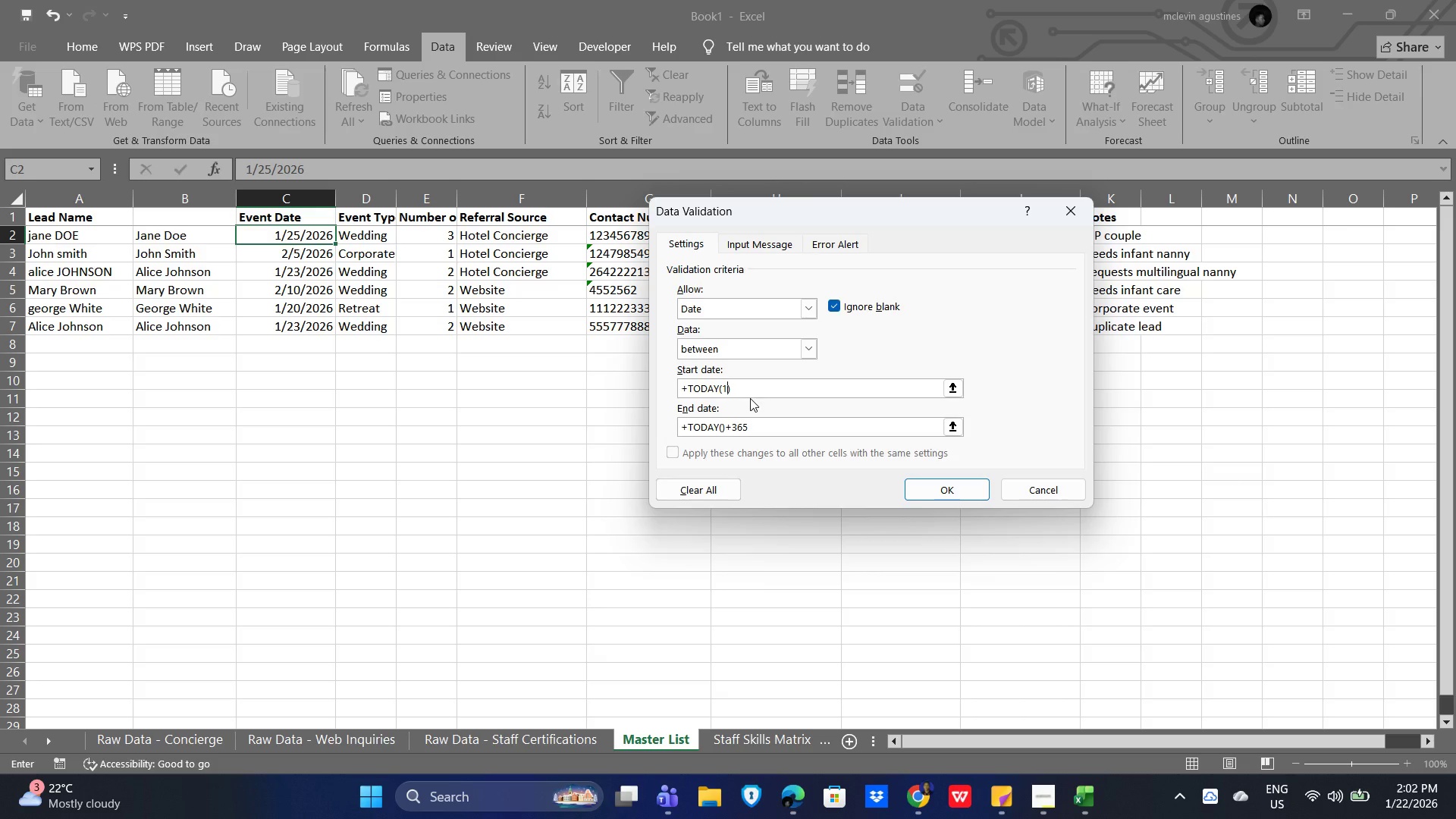 
key(NumpadDivide)
 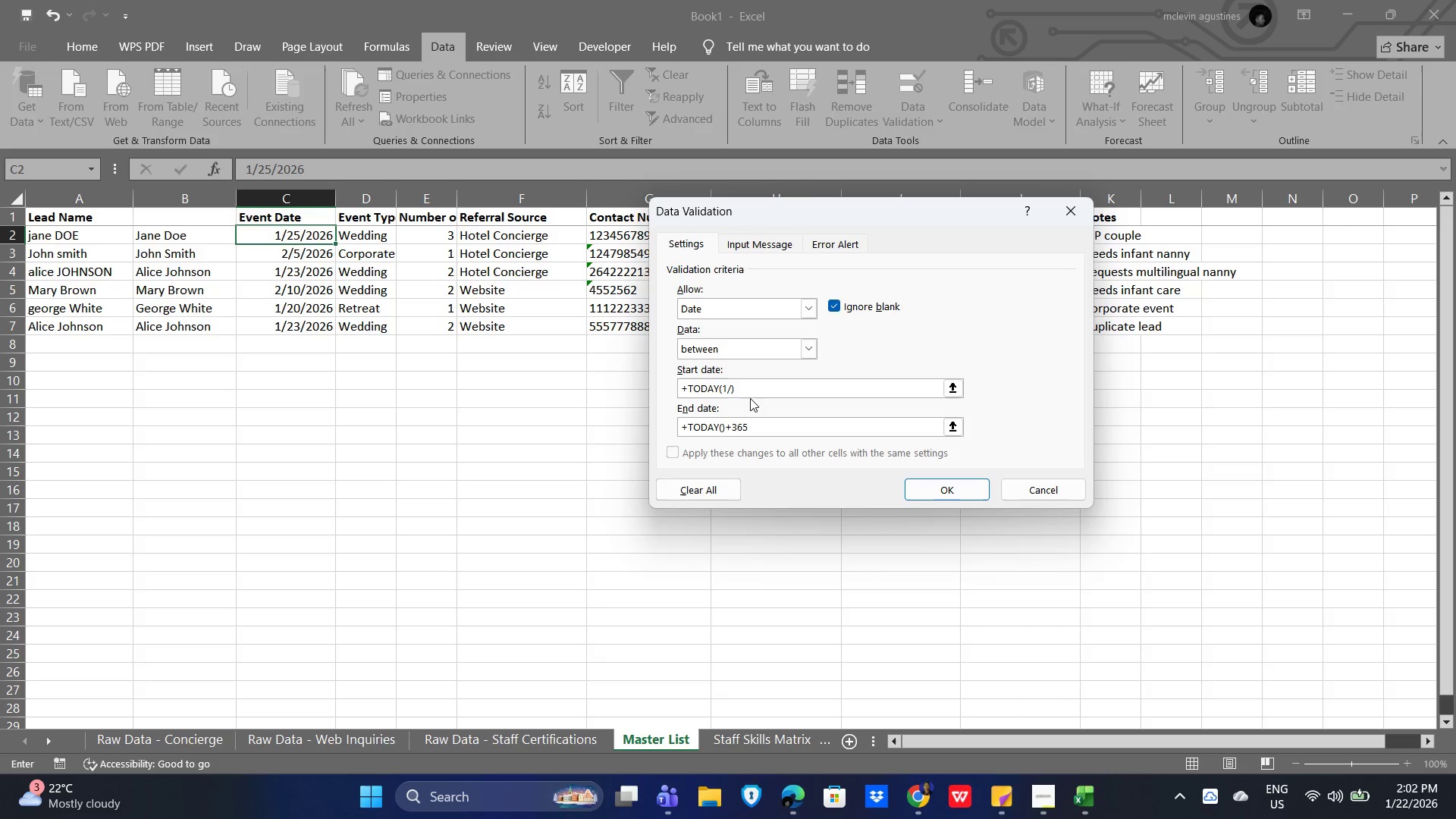 
key(Numpad1)
 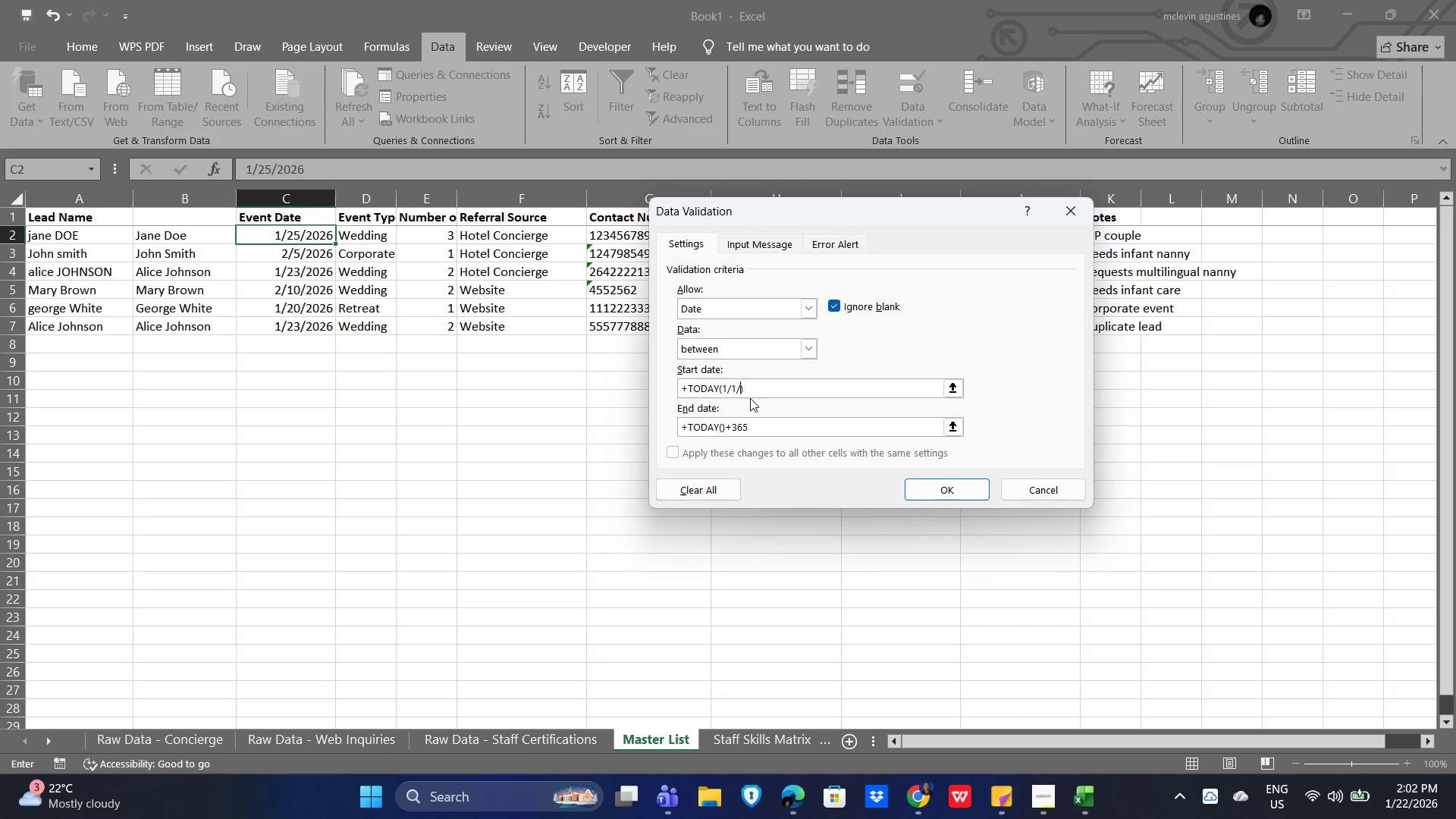 
key(NumpadDivide)
 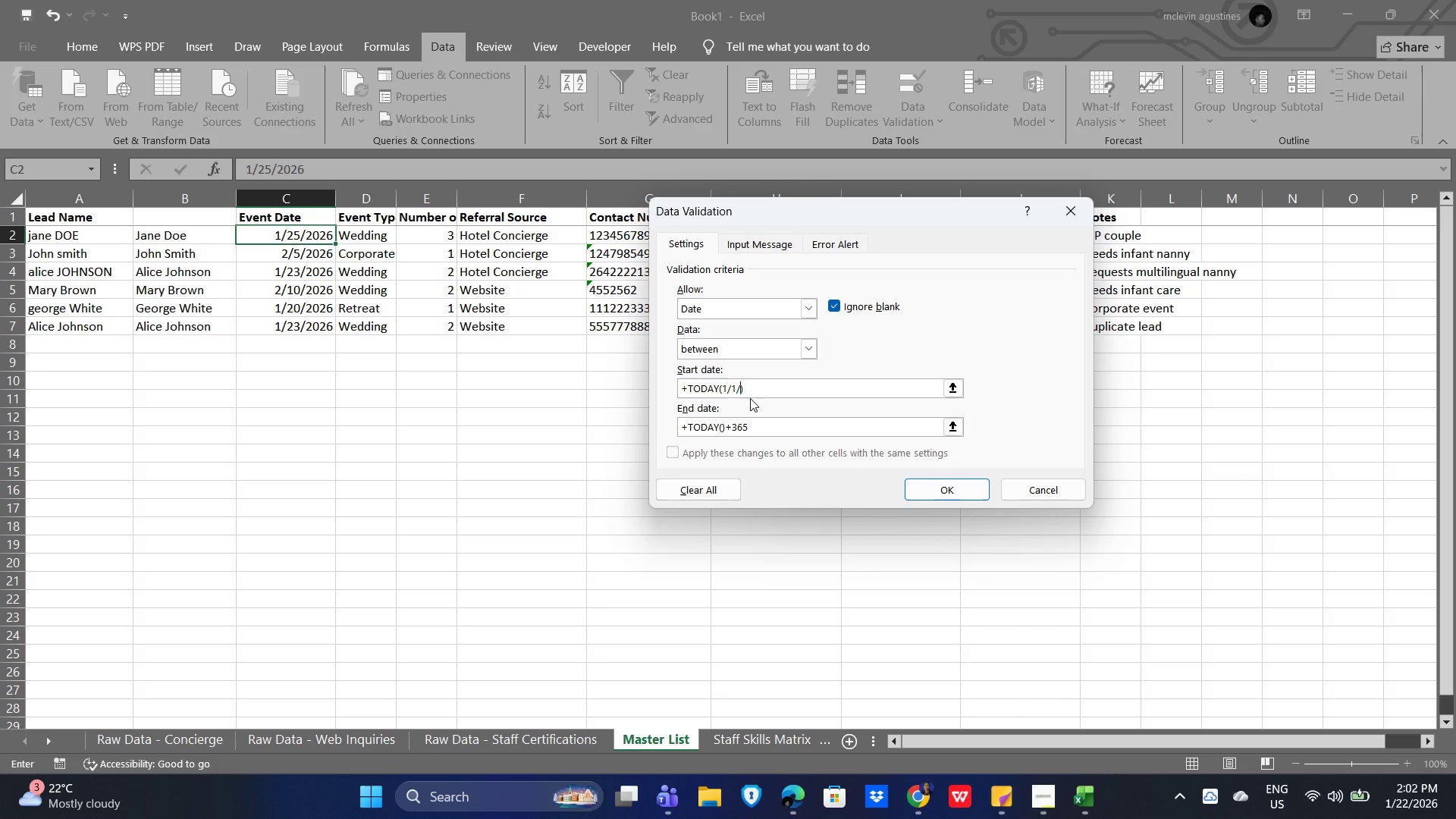 
key(Numpad2)
 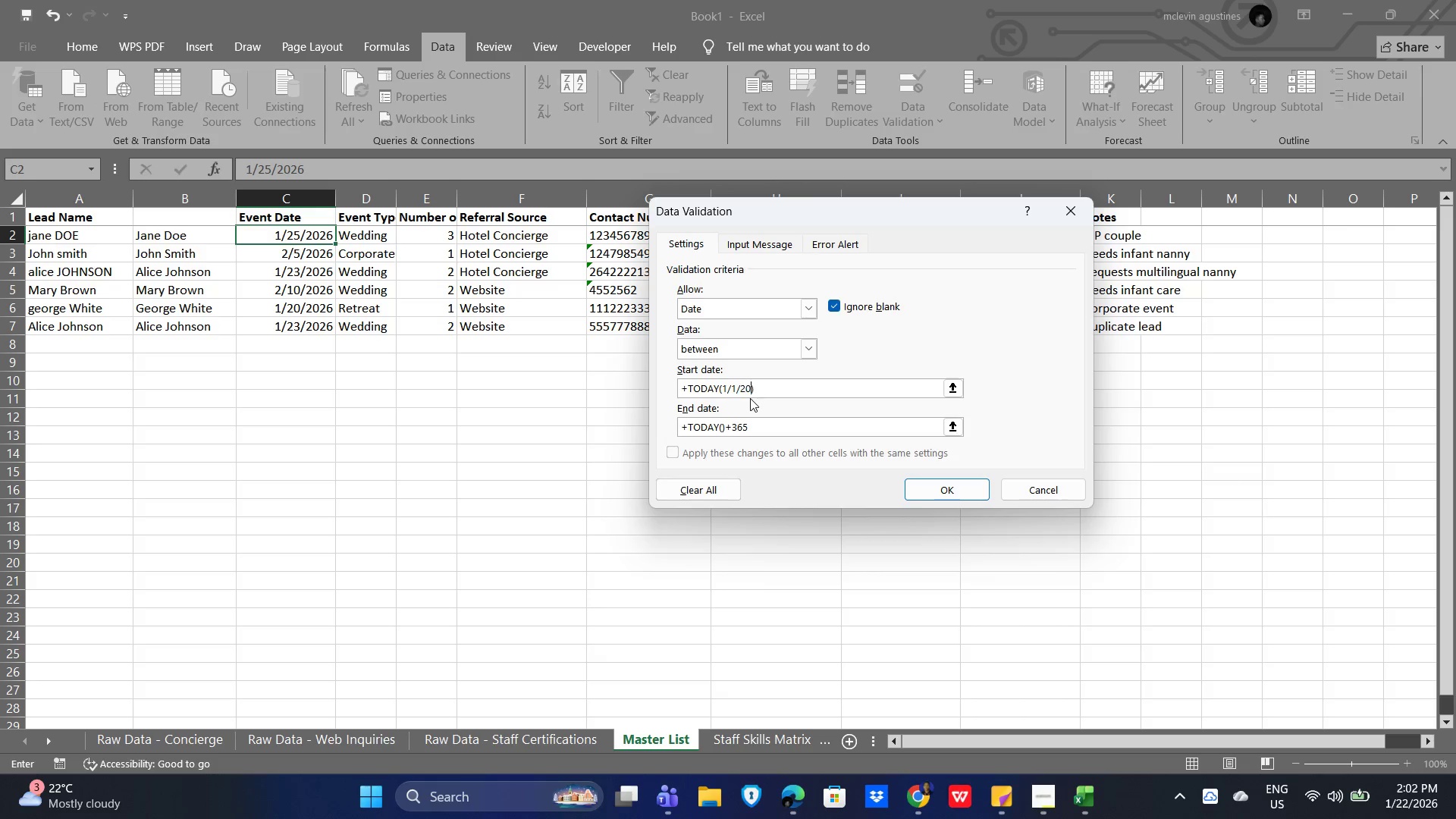 
key(Numpad0)
 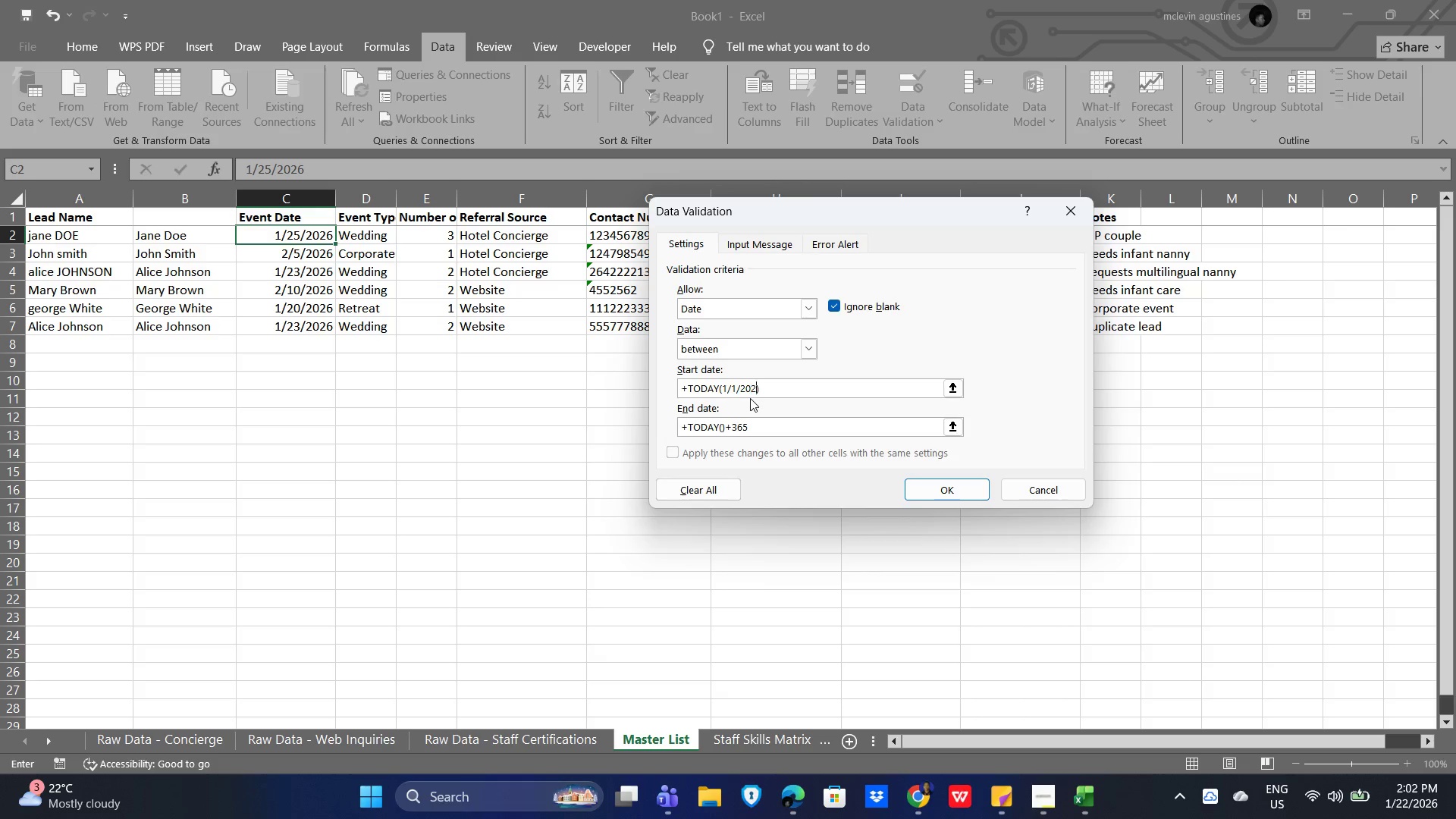 
key(Numpad2)
 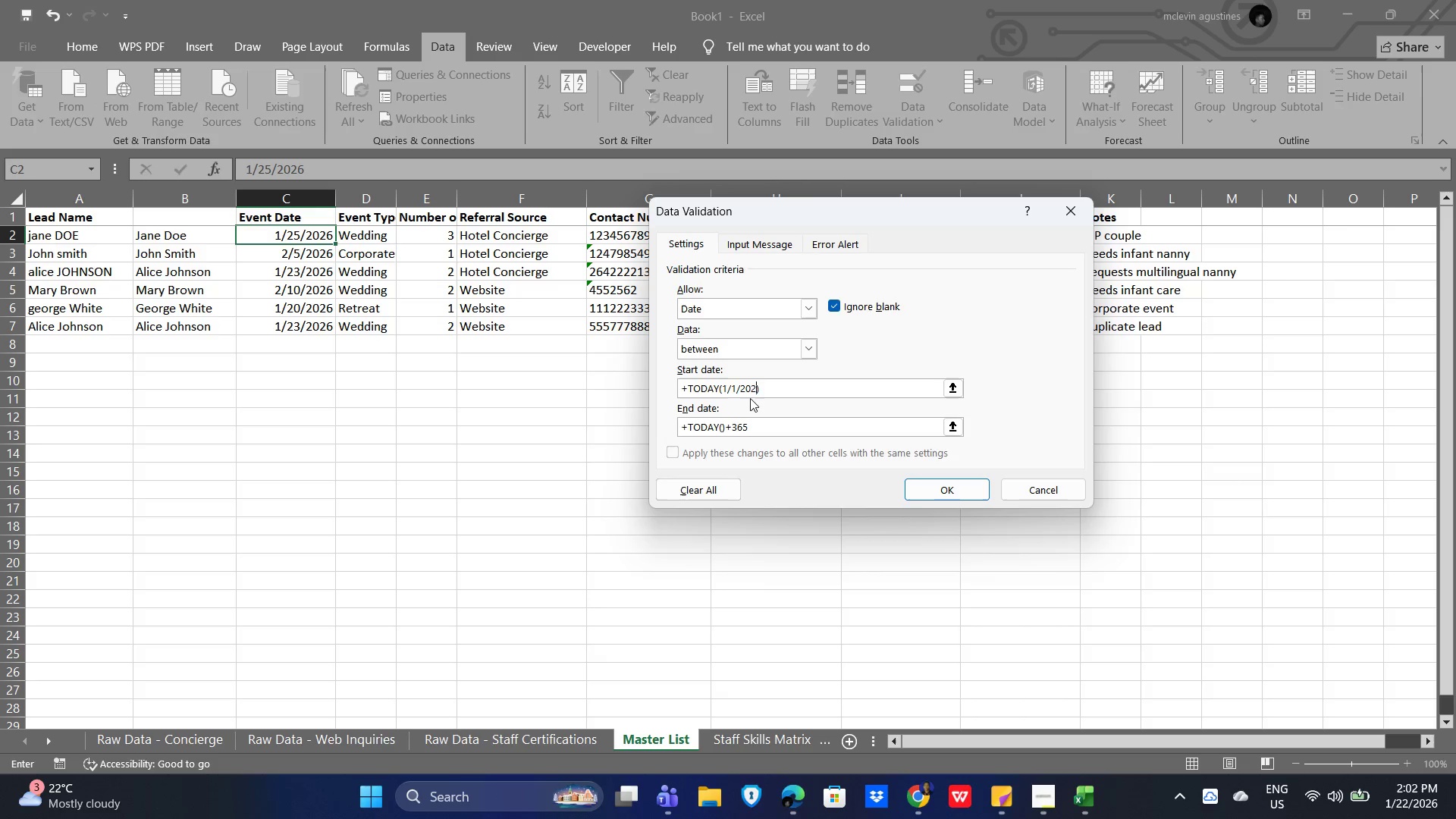 
key(Numpad5)
 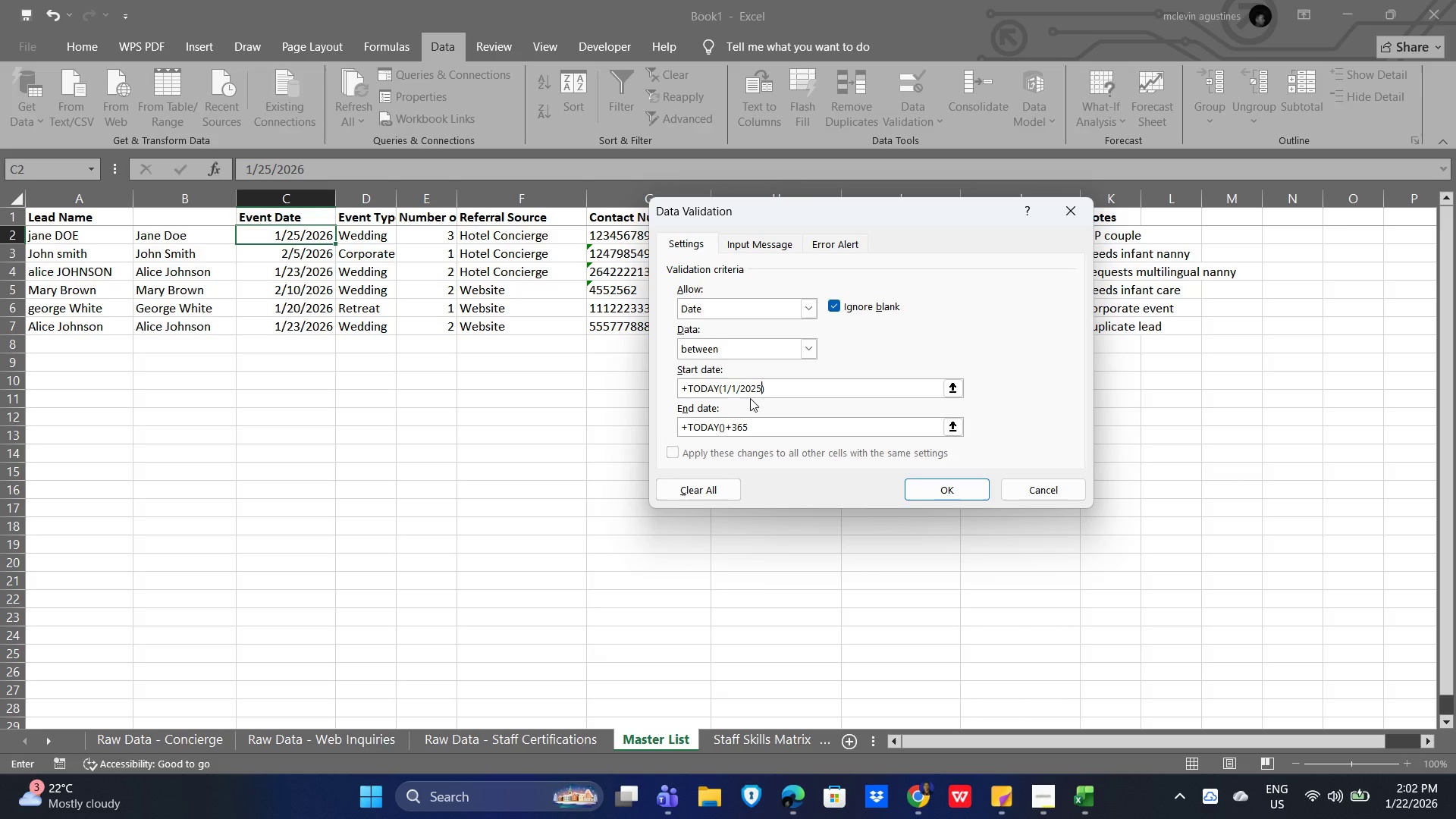 
key(Backspace)
 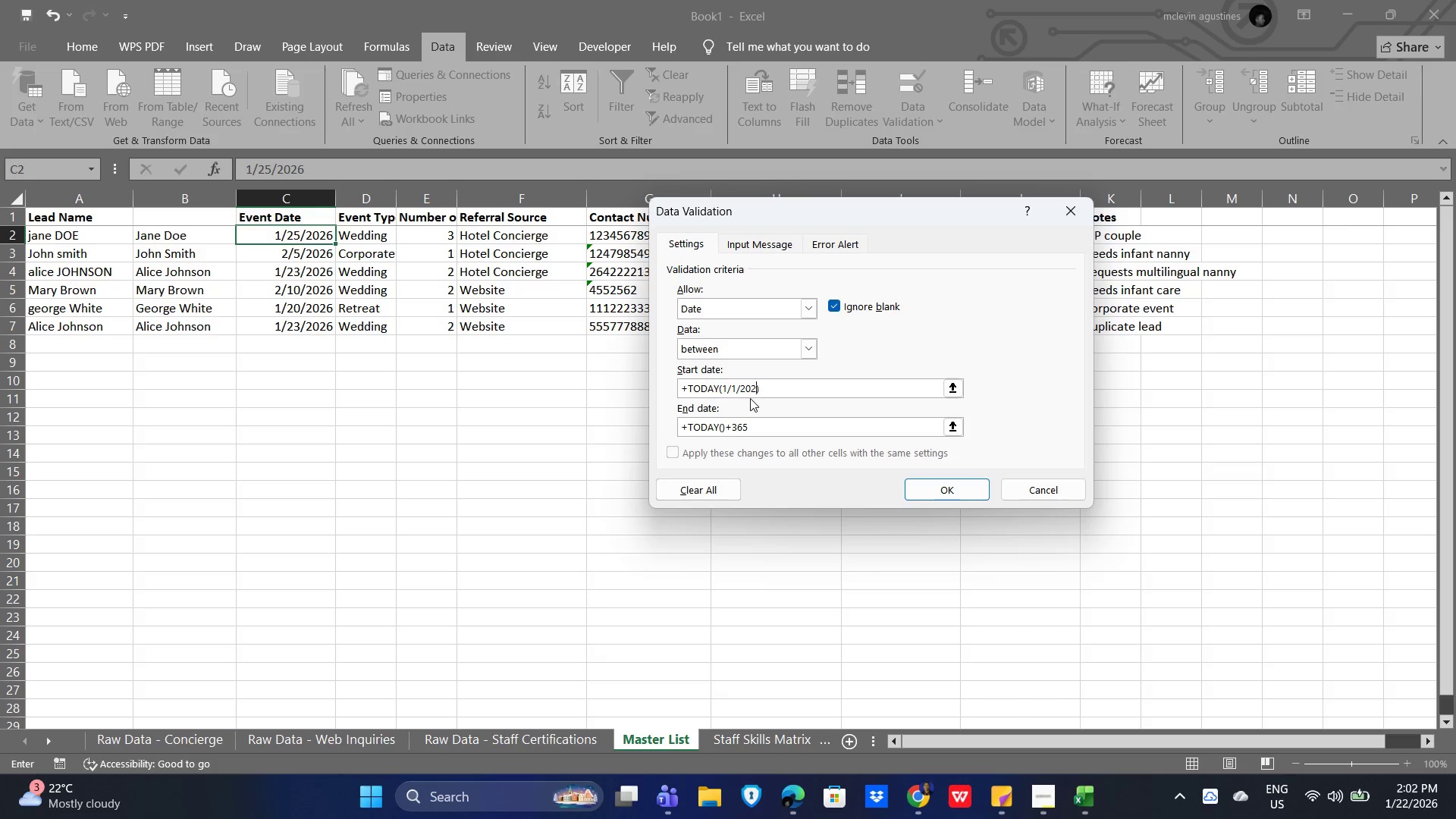 
key(Backspace)
 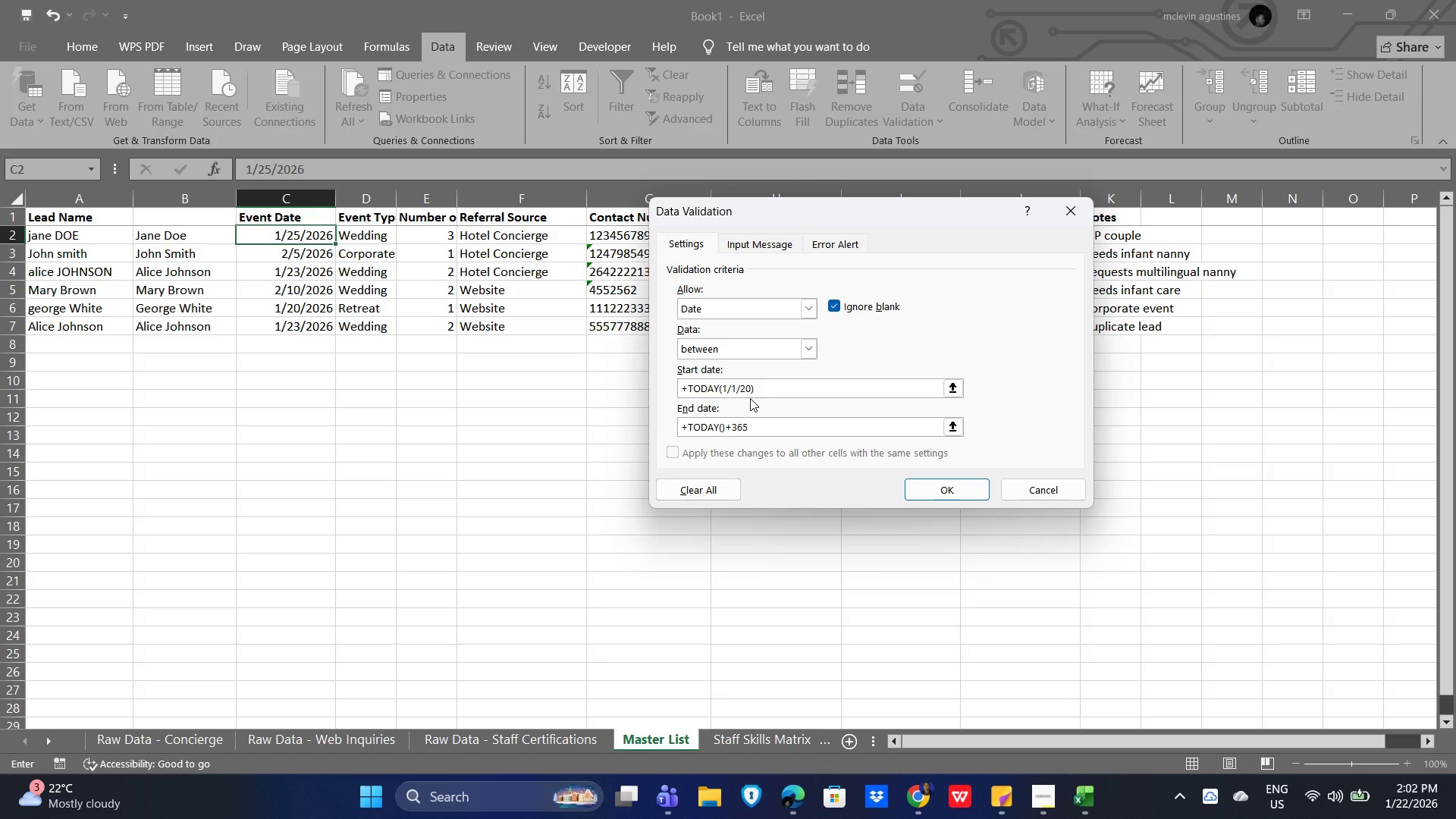 
key(Numpad2)
 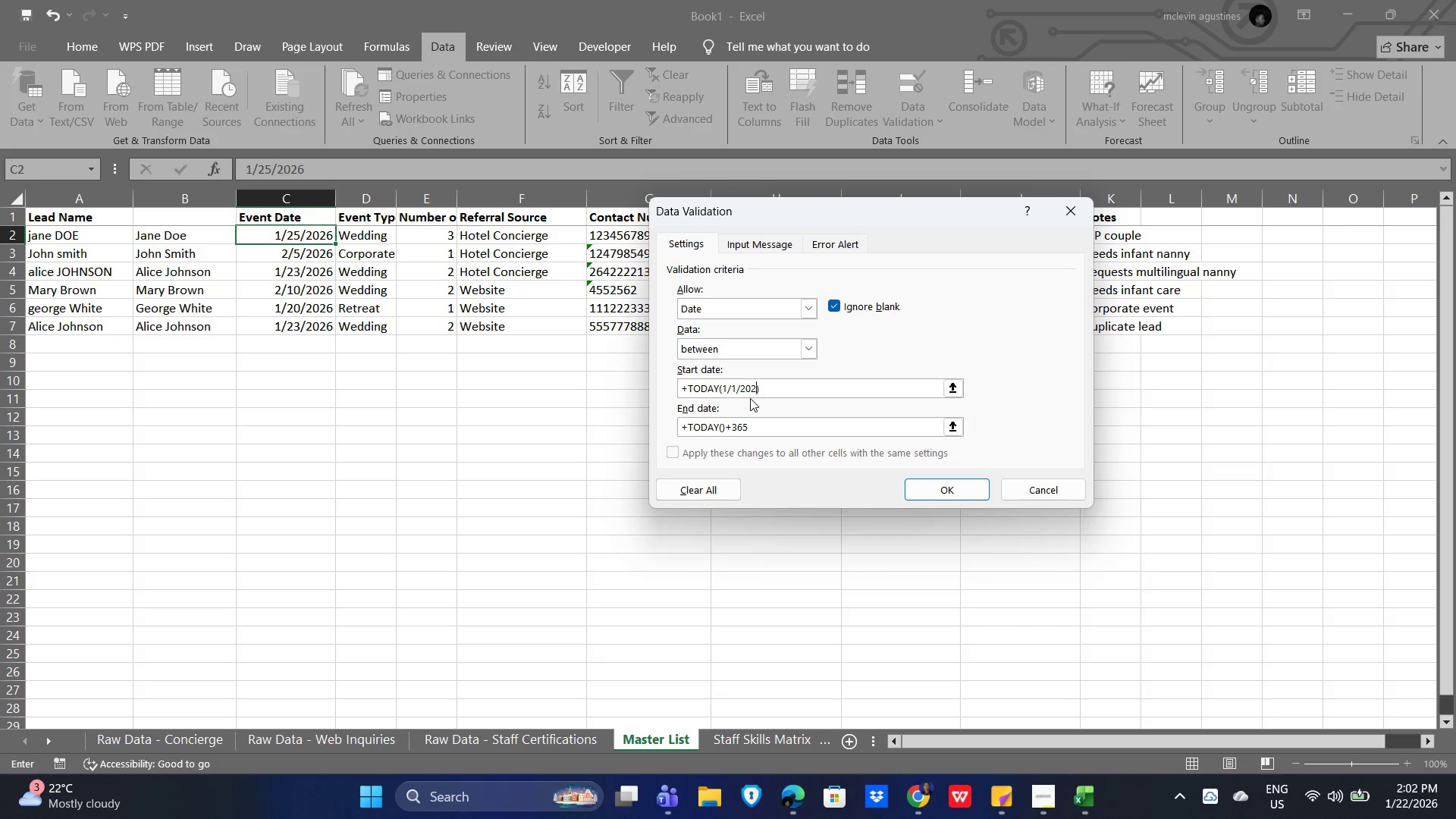 
key(Numpad6)
 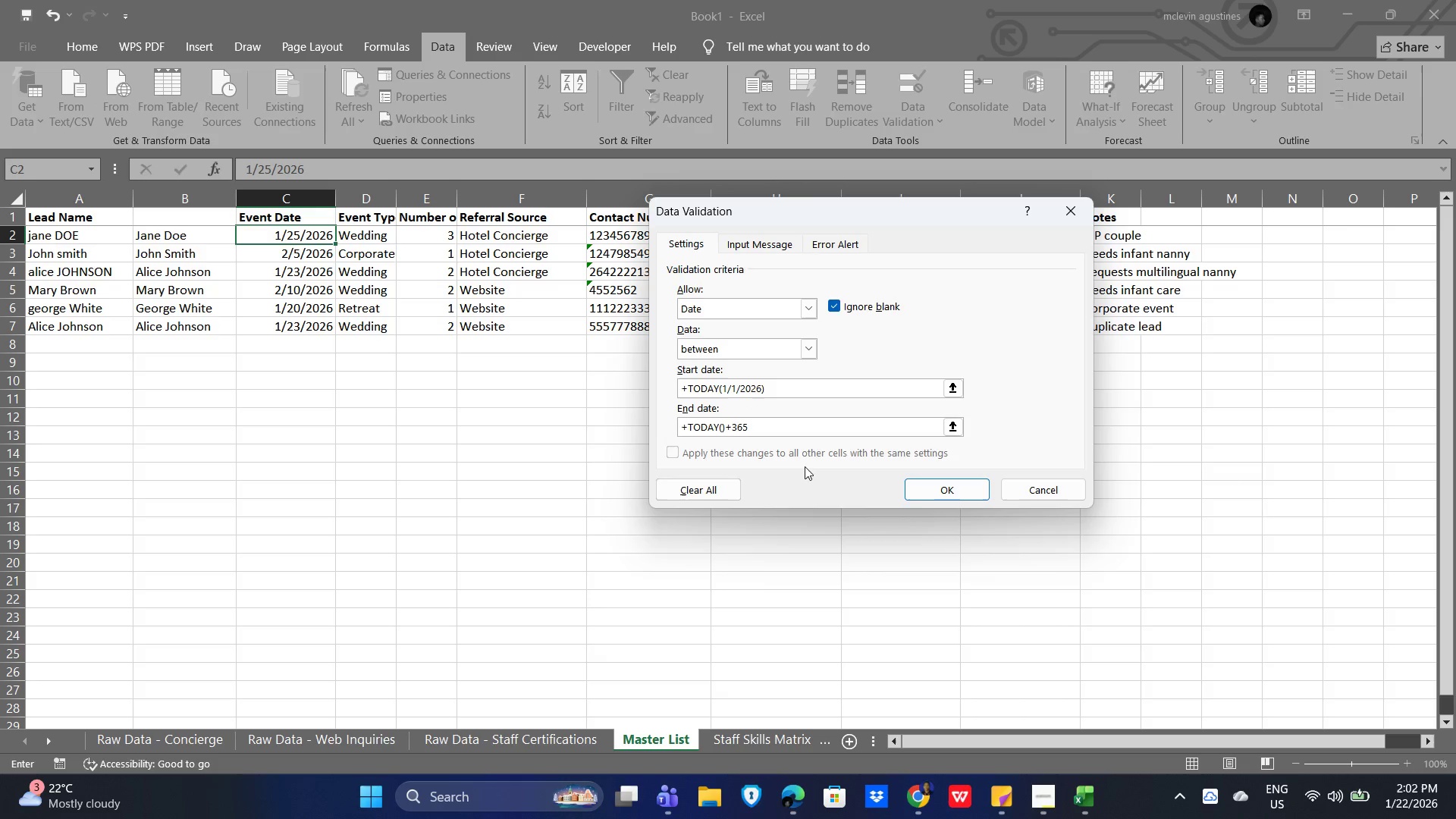 
left_click([803, 460])
 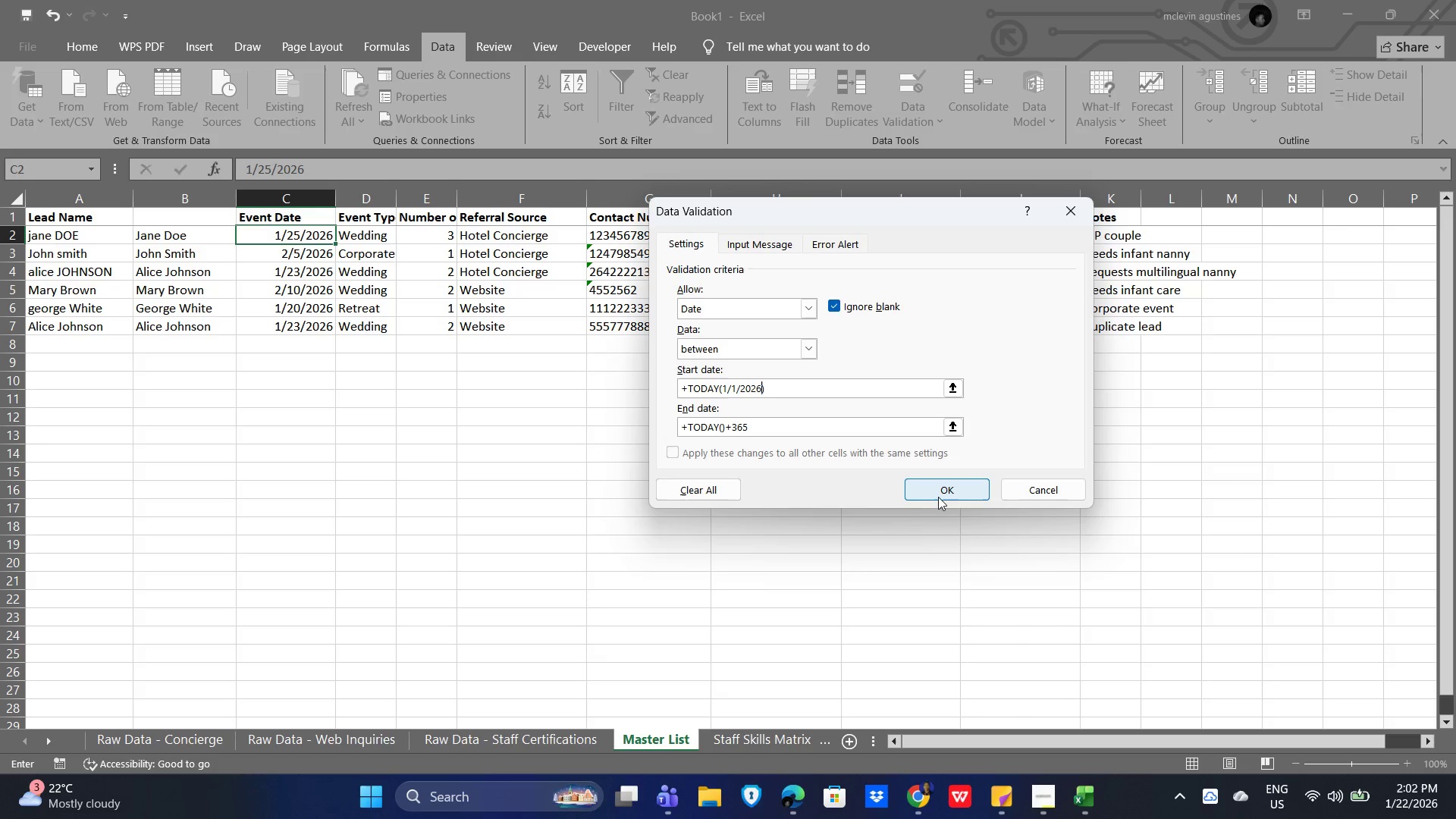 
left_click([943, 491])
 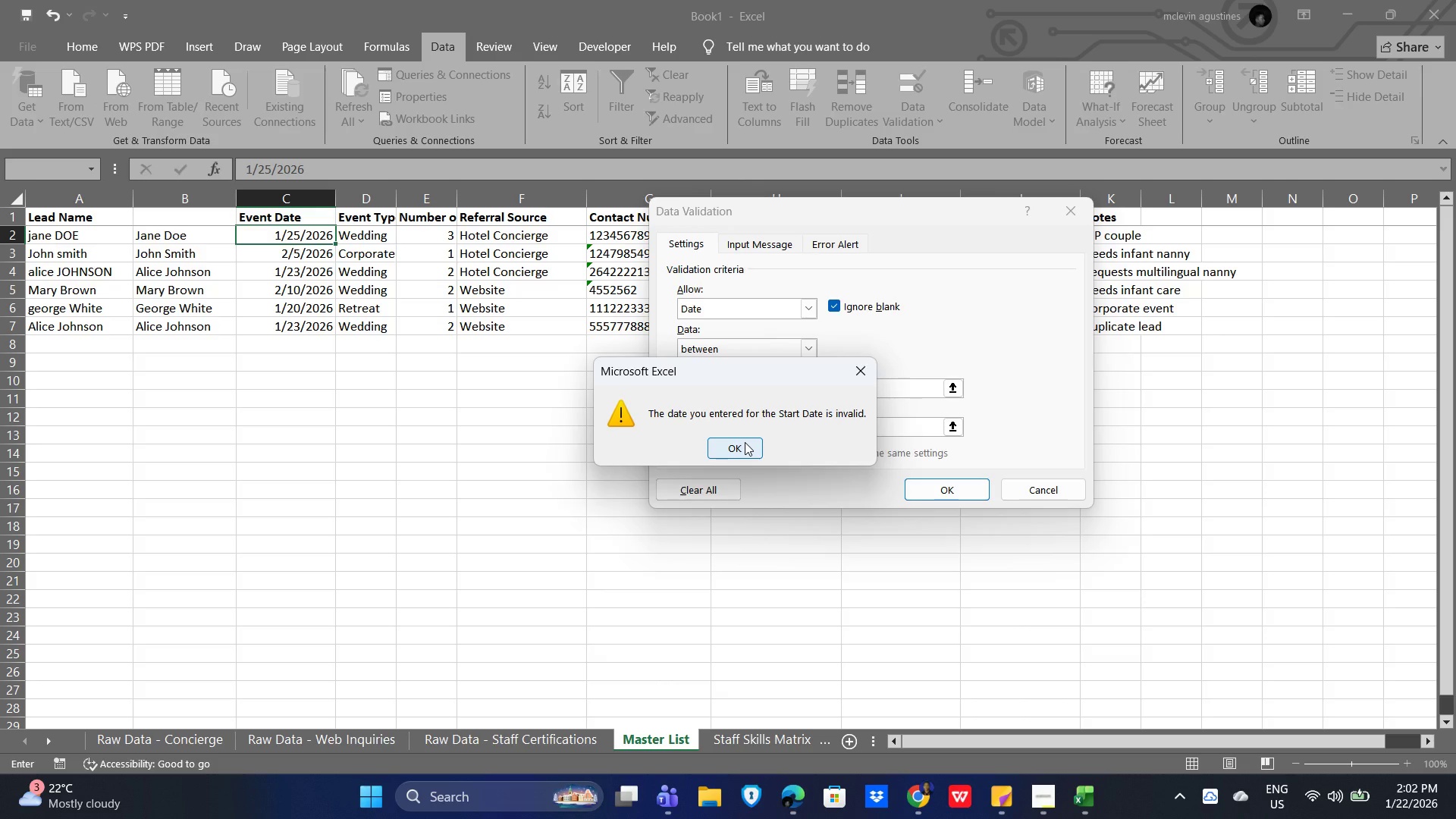 
left_click([745, 442])
 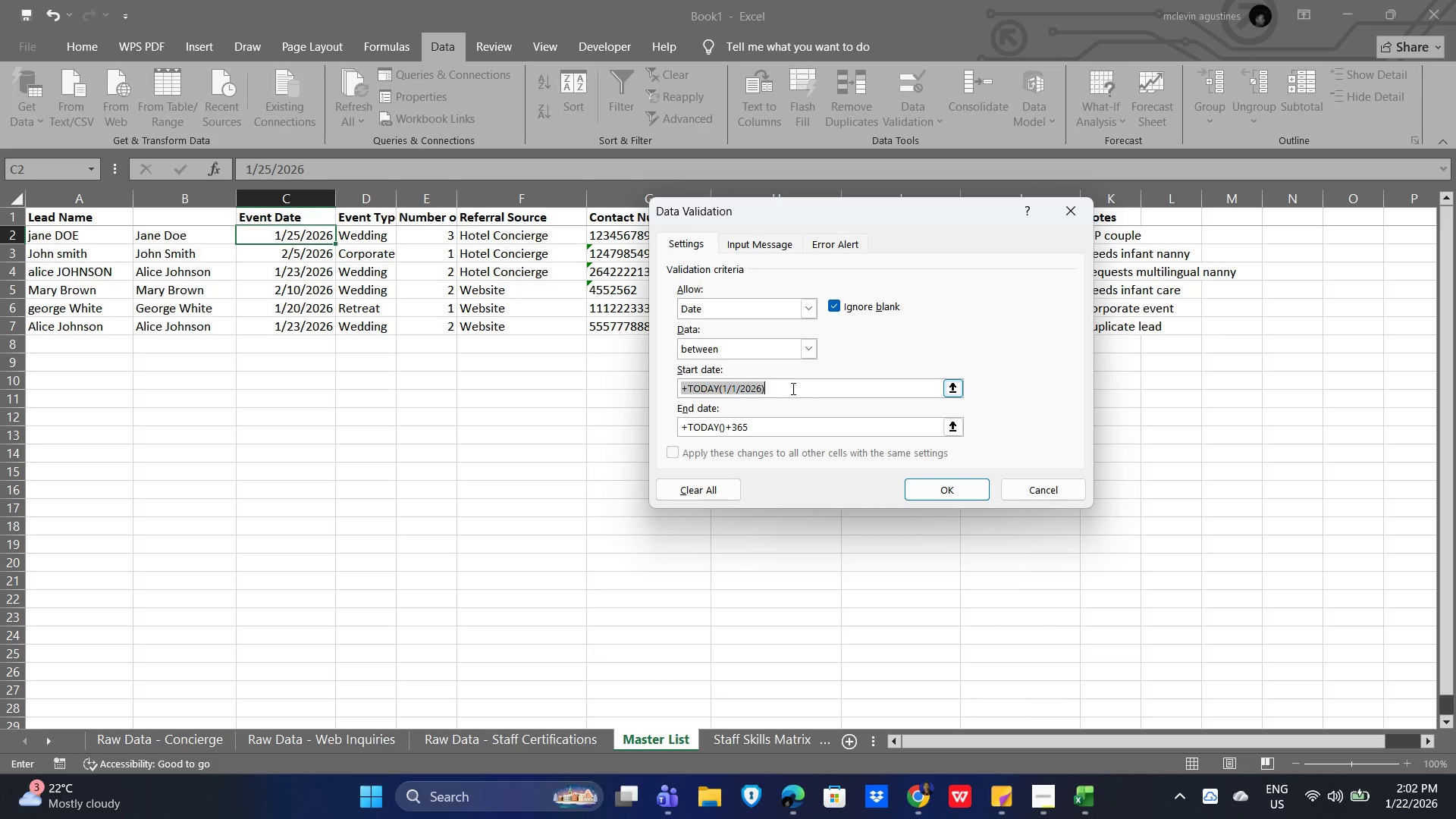 
left_click([783, 389])
 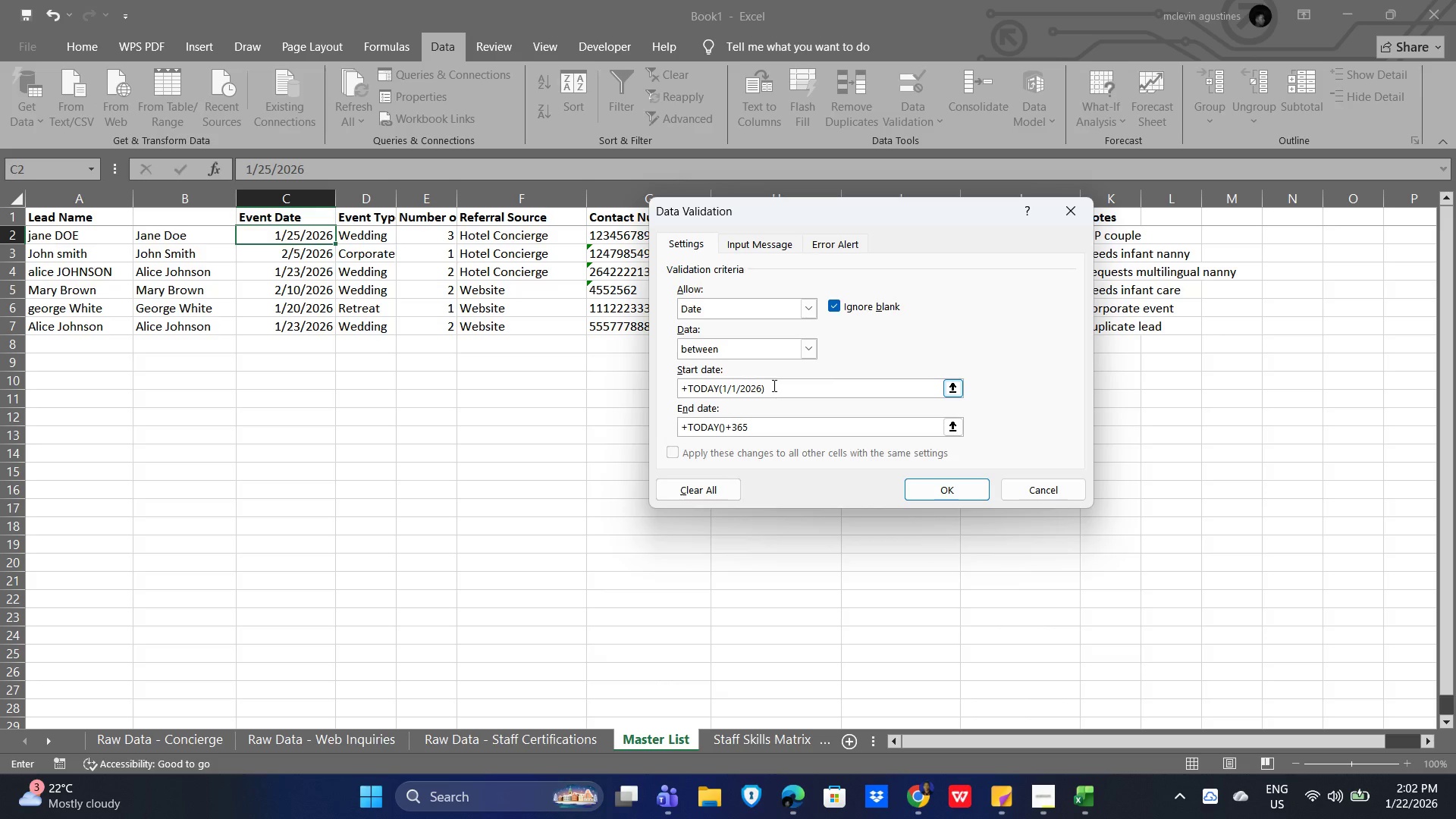 
left_click_drag(start_coordinate=[773, 385], to_coordinate=[746, 385])
 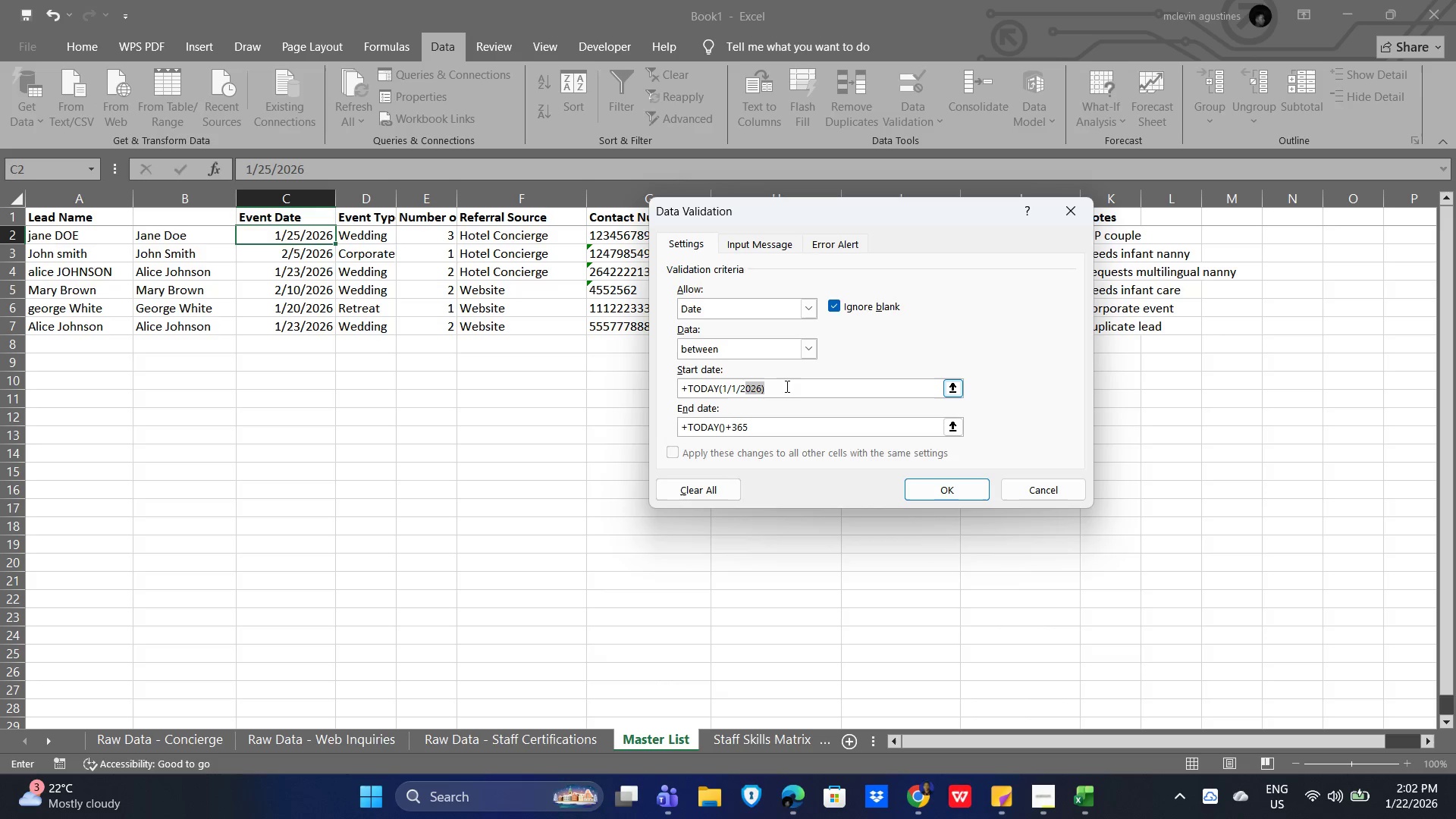 
left_click([786, 384])
 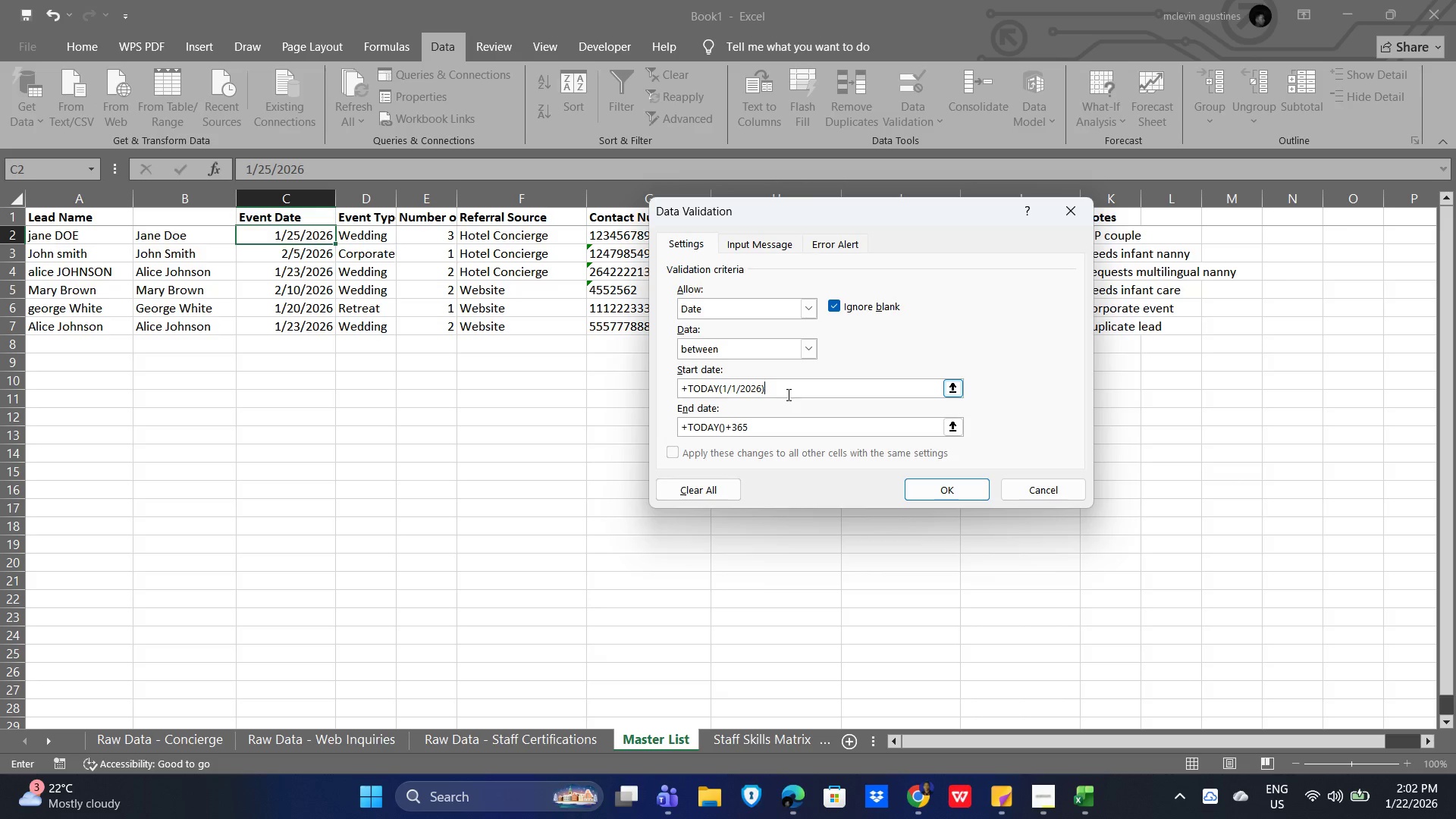 
wait(5.77)
 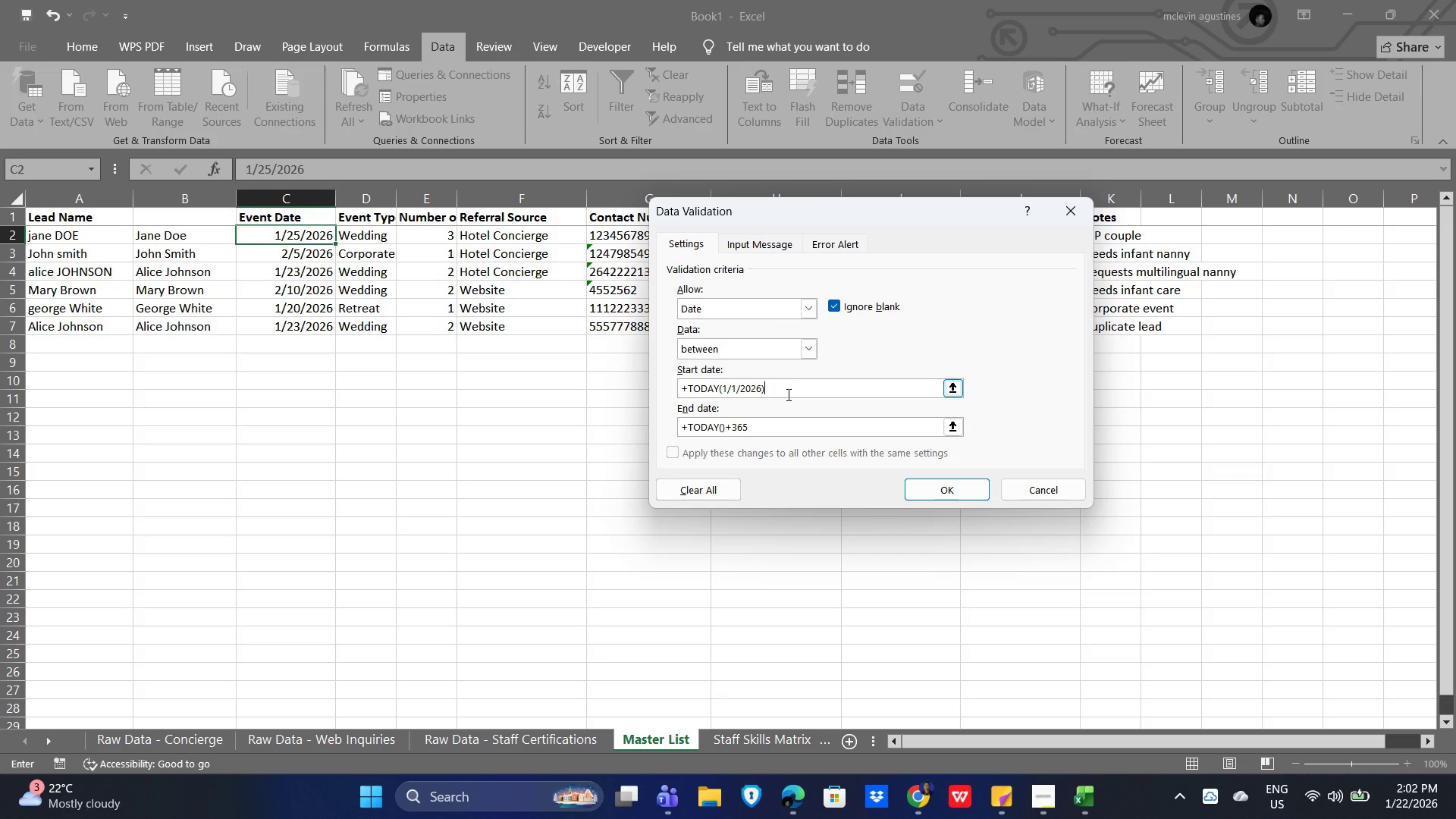 
left_click_drag(start_coordinate=[780, 389], to_coordinate=[741, 387])
 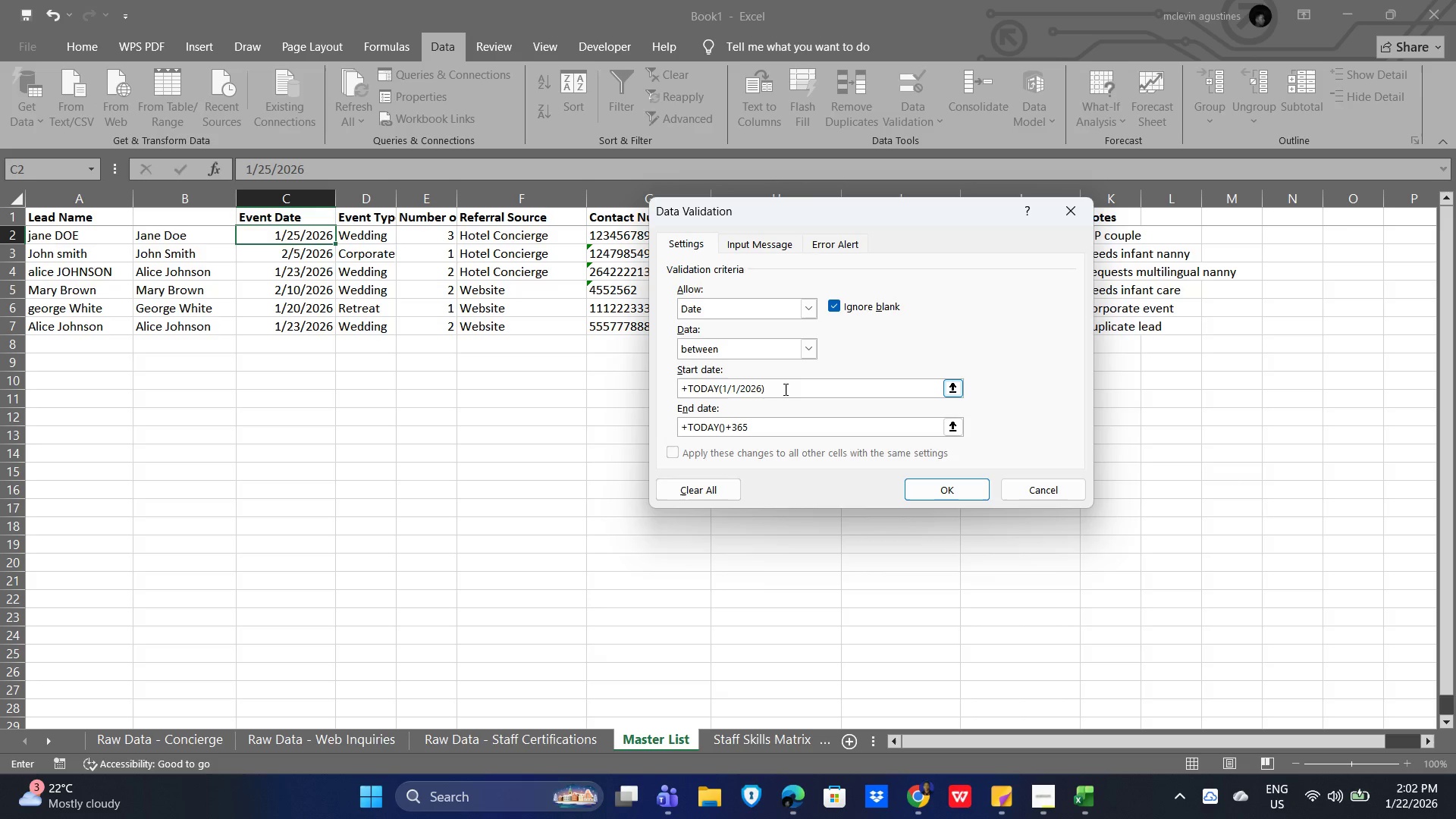 
left_click([784, 389])
 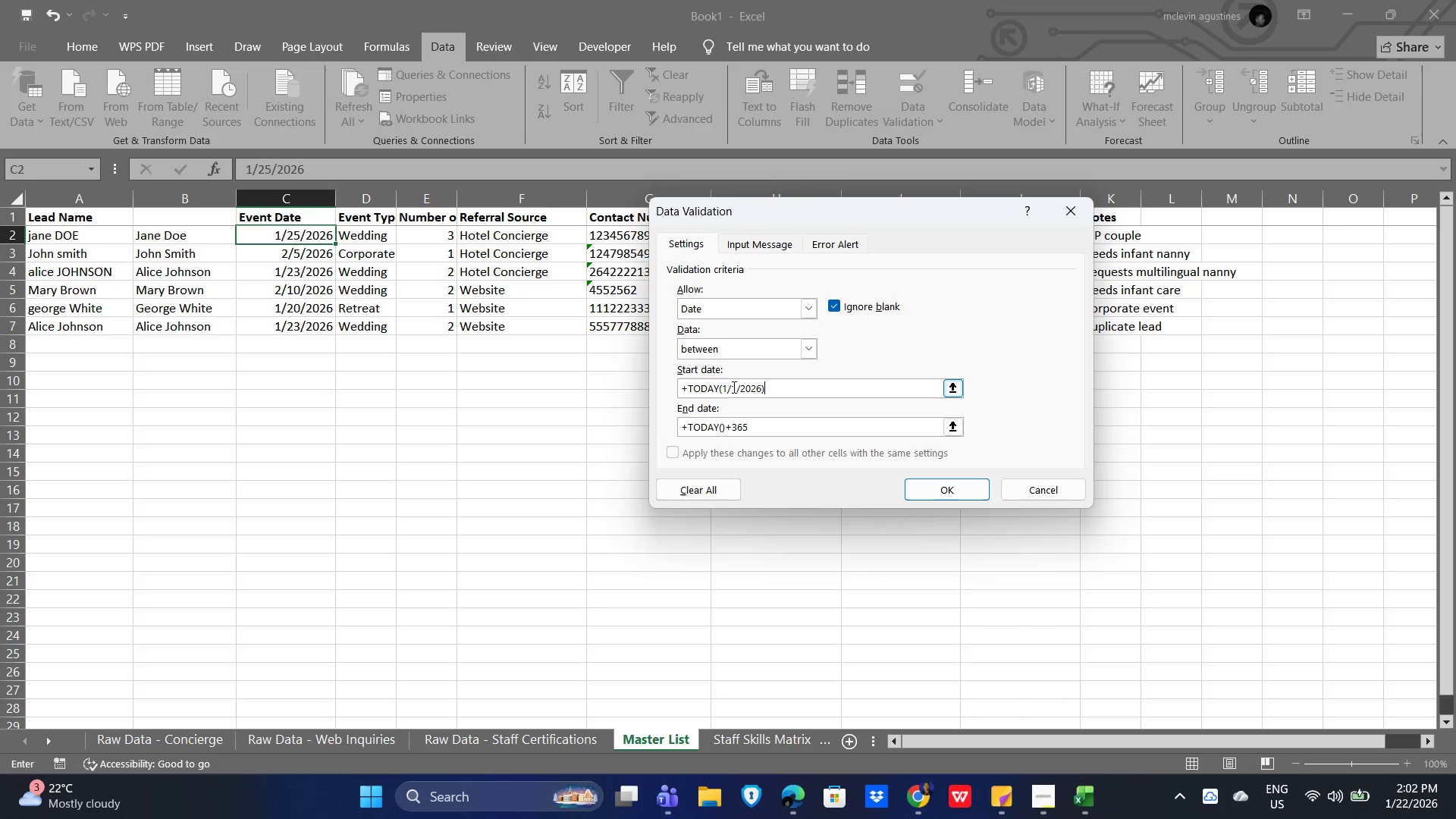 
left_click([731, 387])
 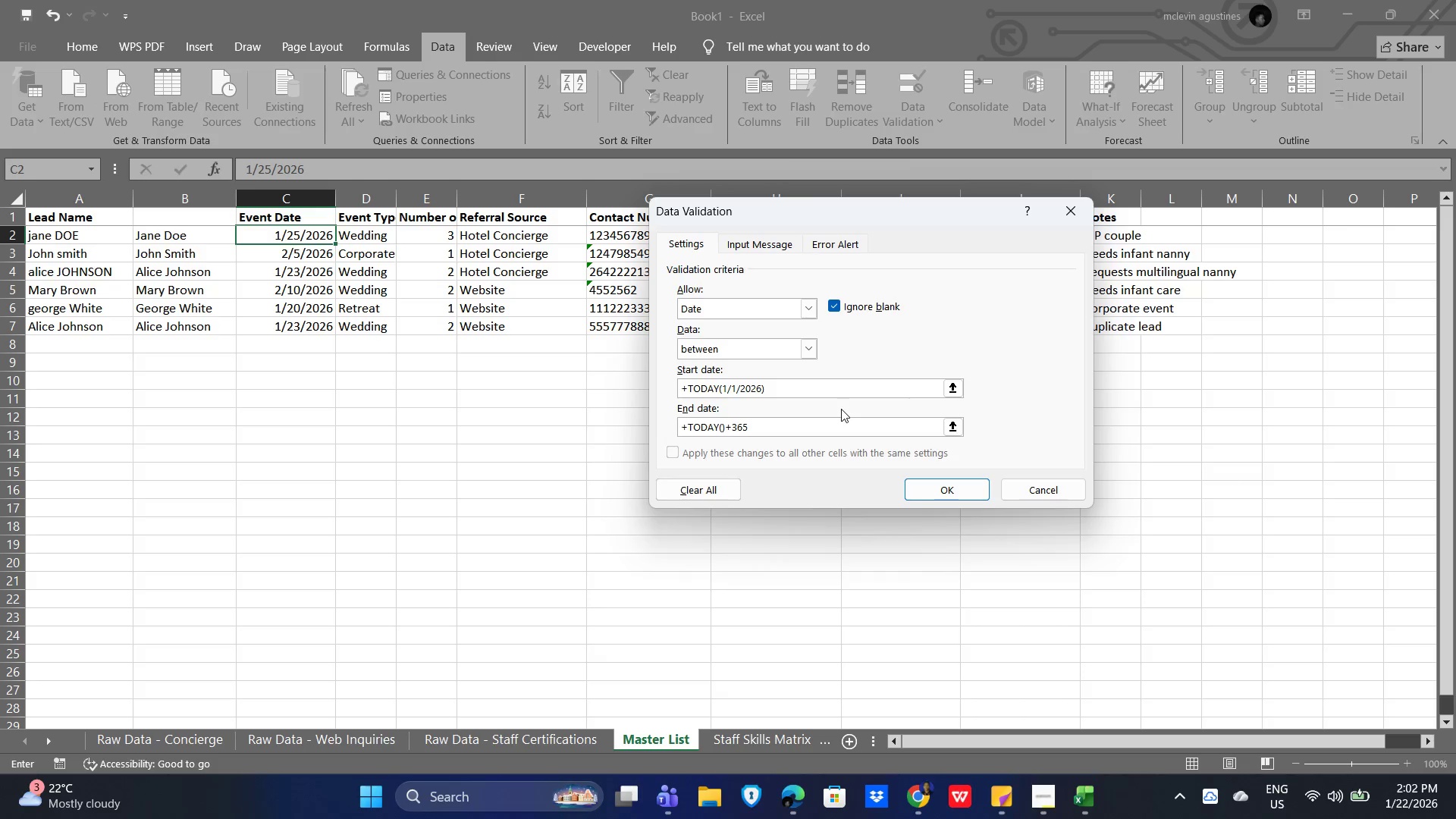 
key(Numpad0)
 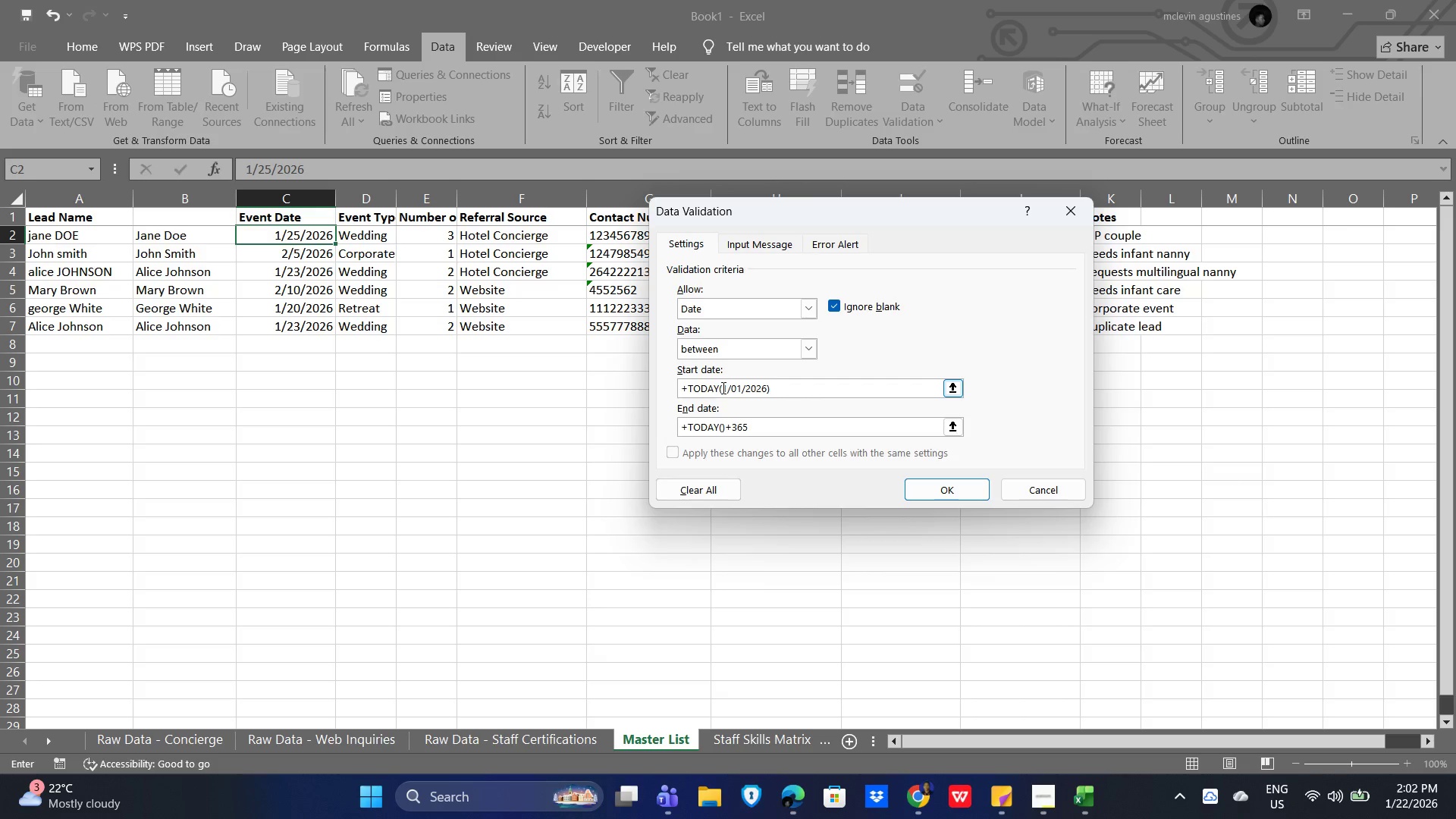 
left_click([723, 386])
 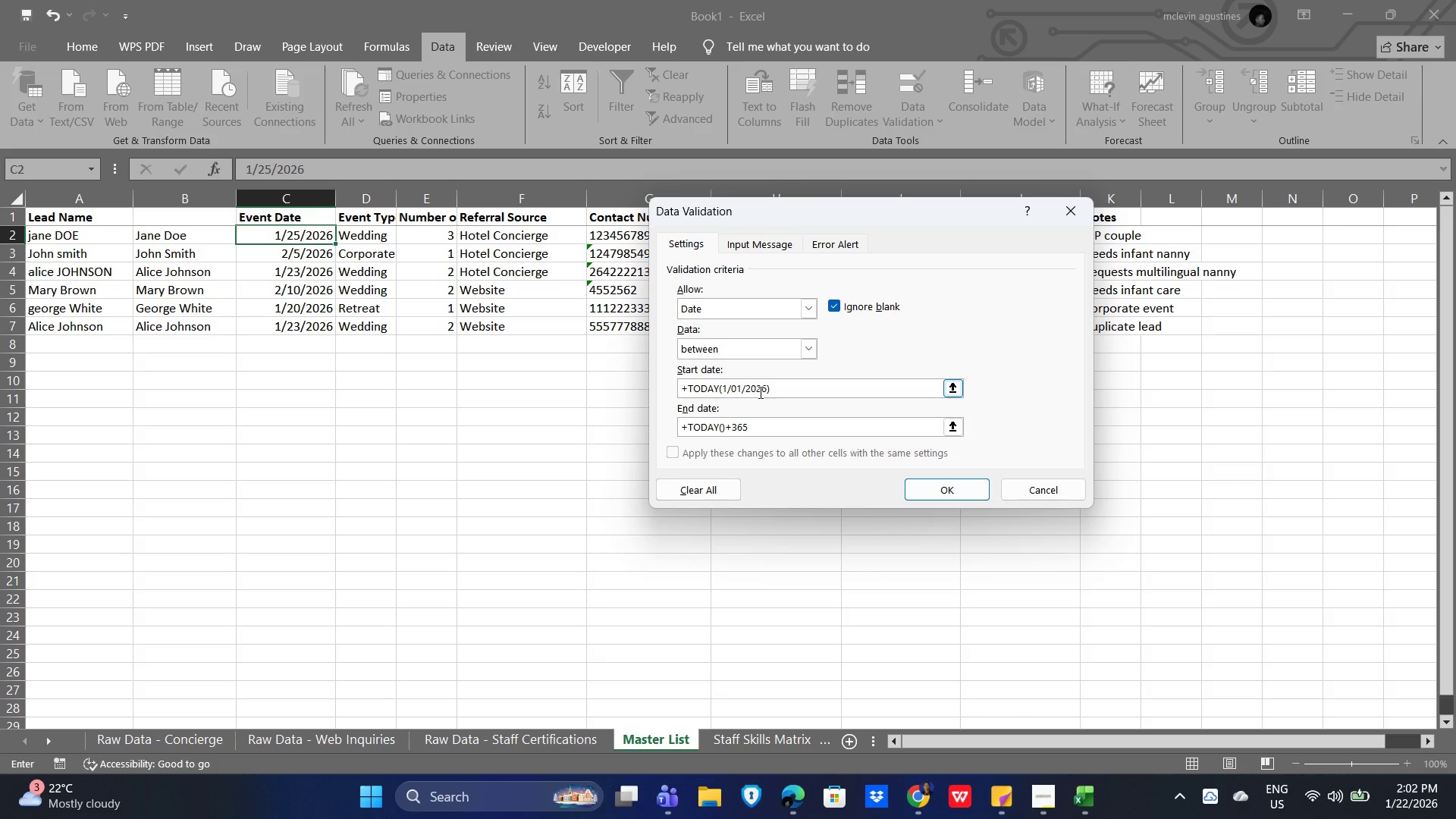 
key(Numpad0)
 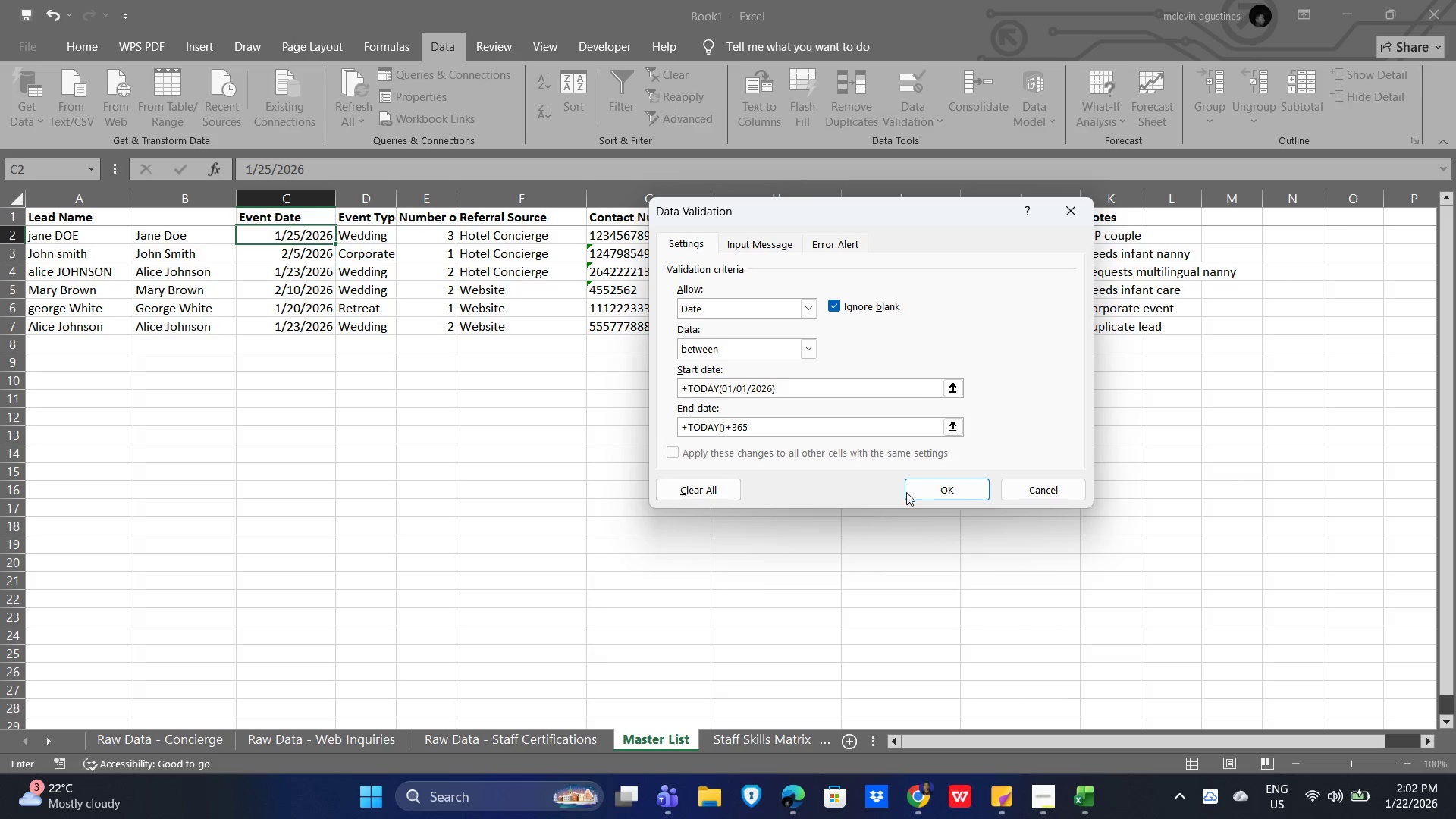 
left_click([959, 491])
 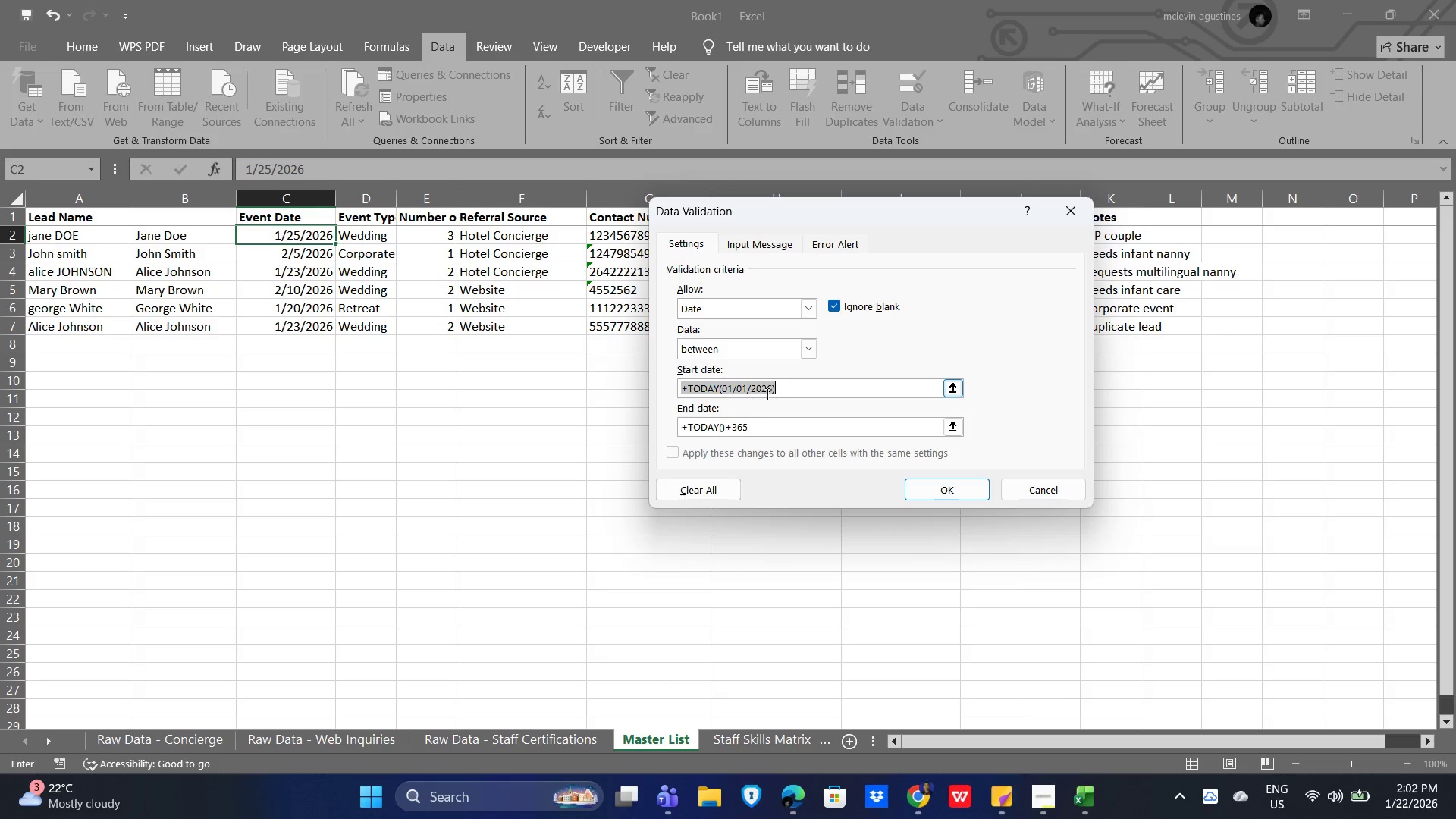 
left_click_drag(start_coordinate=[811, 385], to_coordinate=[718, 384])
 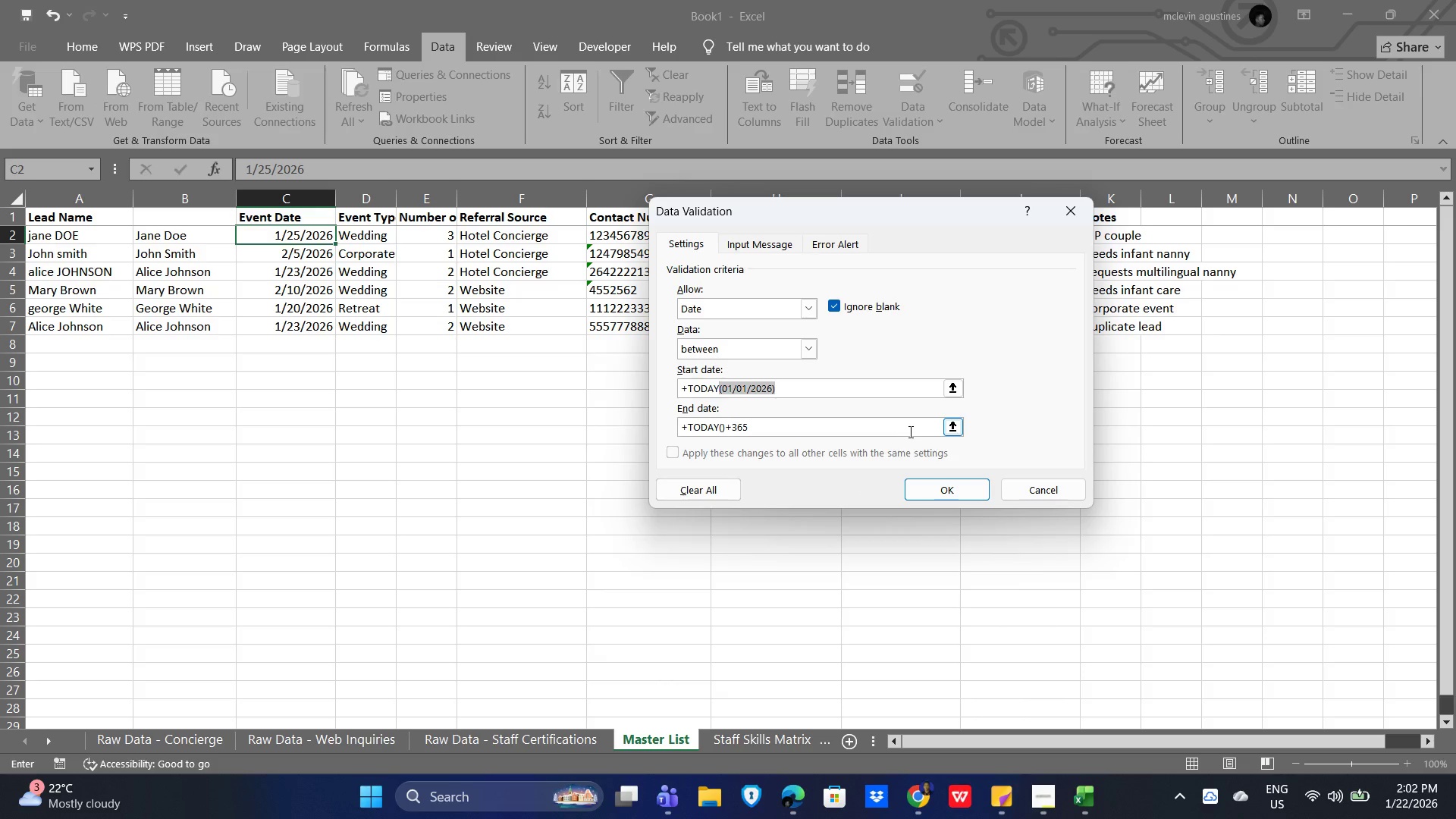 
key(Backspace)
 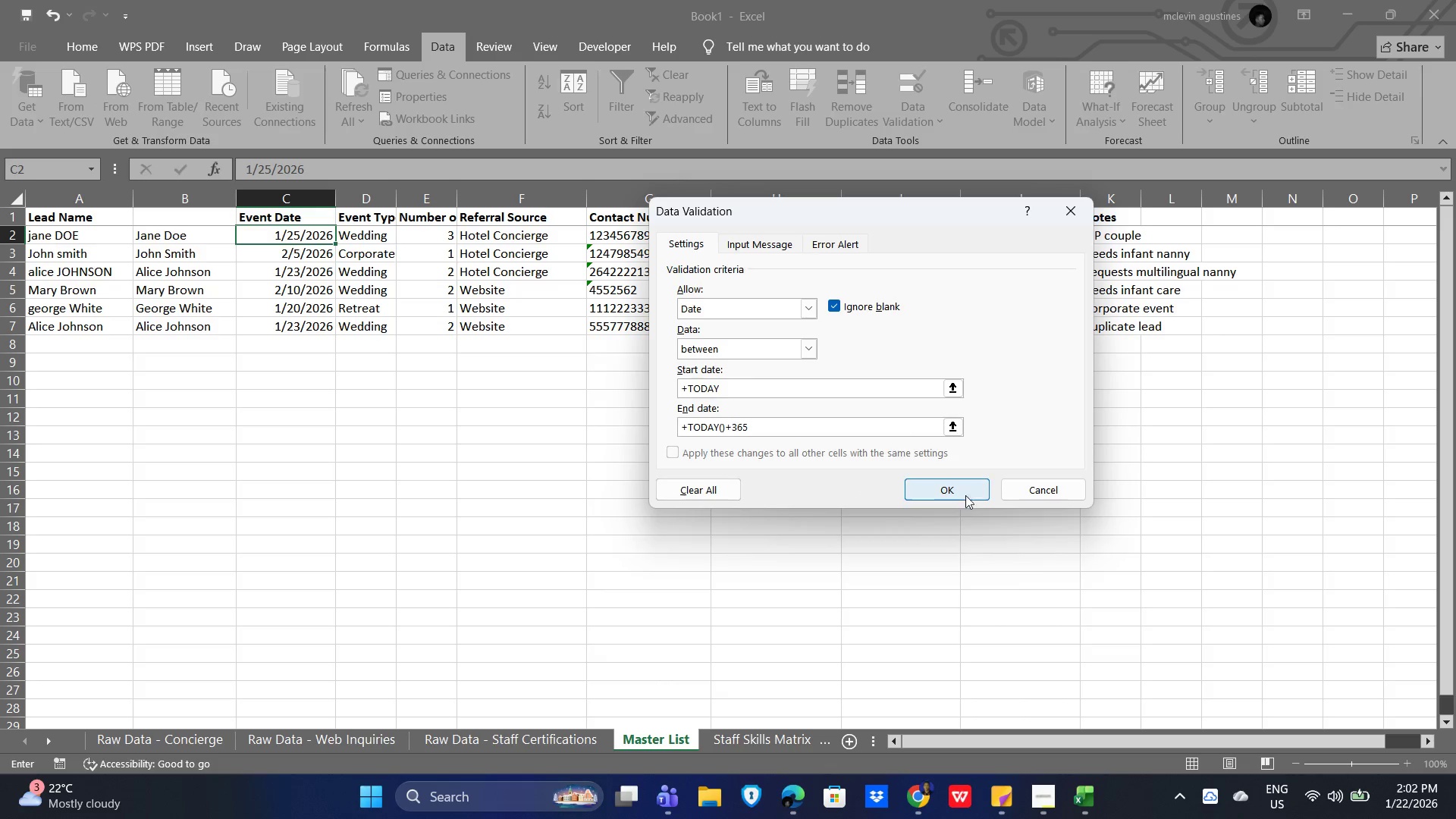 
left_click([965, 485])
 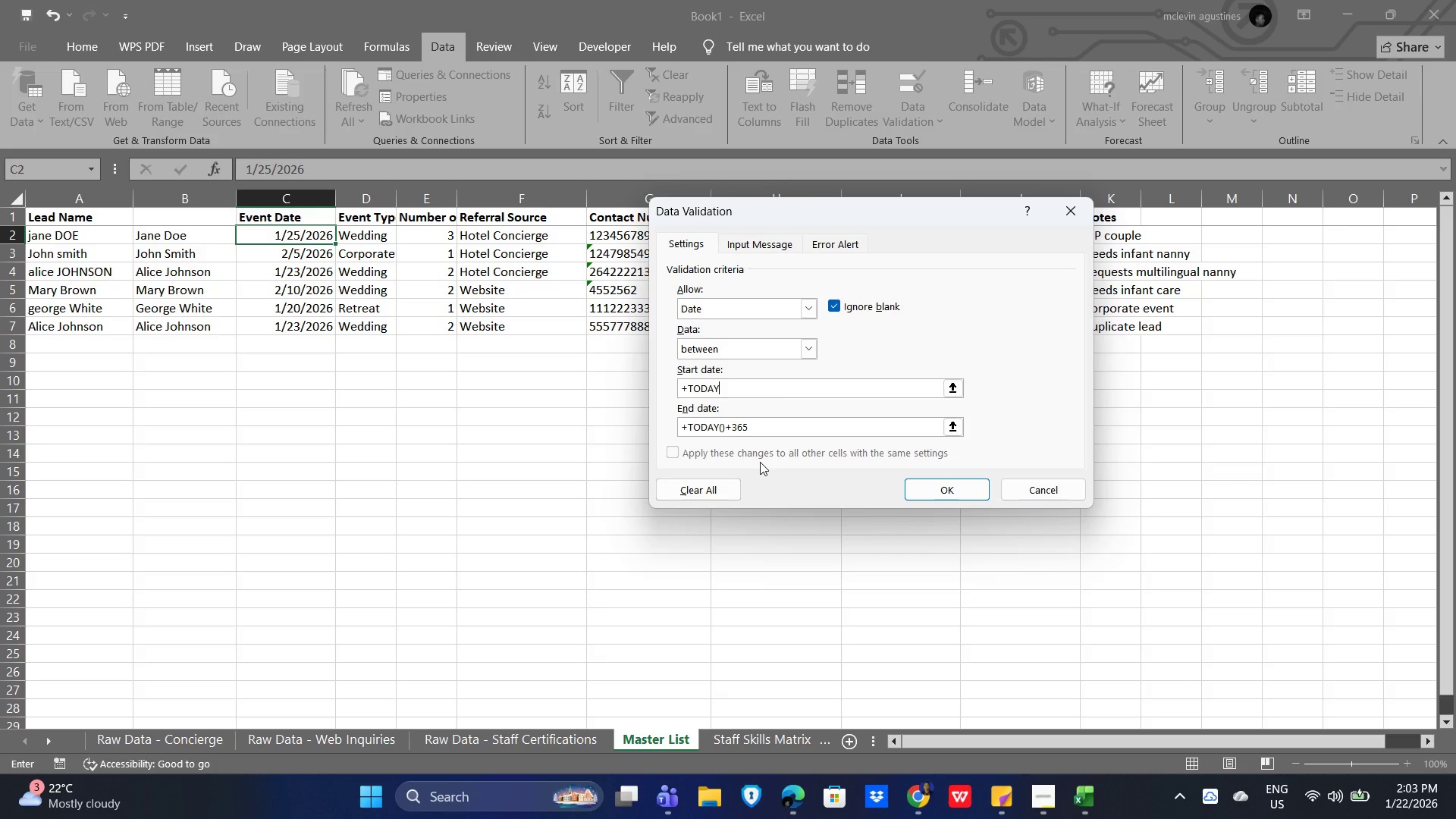 
wait(28.16)
 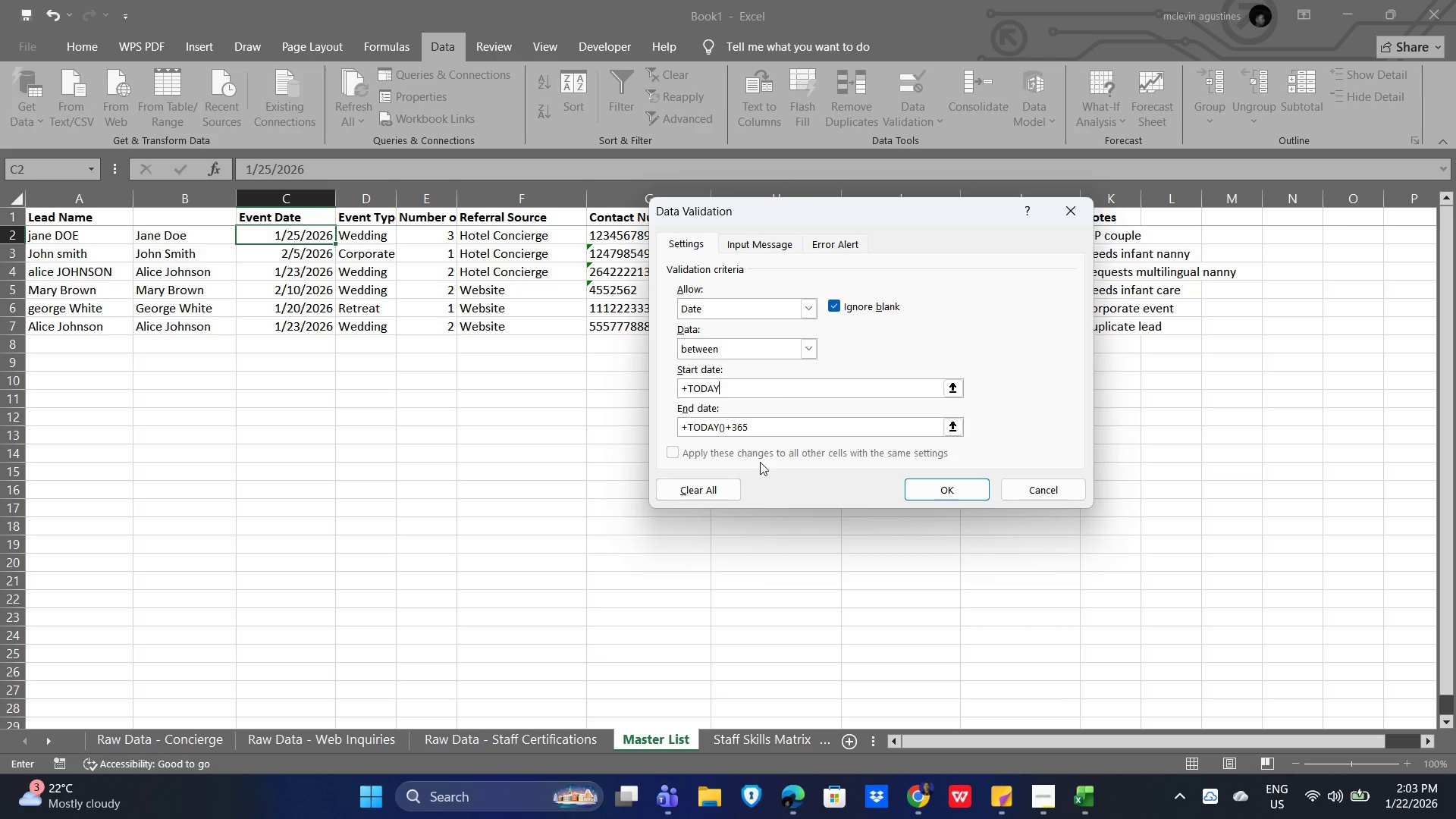 
left_click([937, 492])
 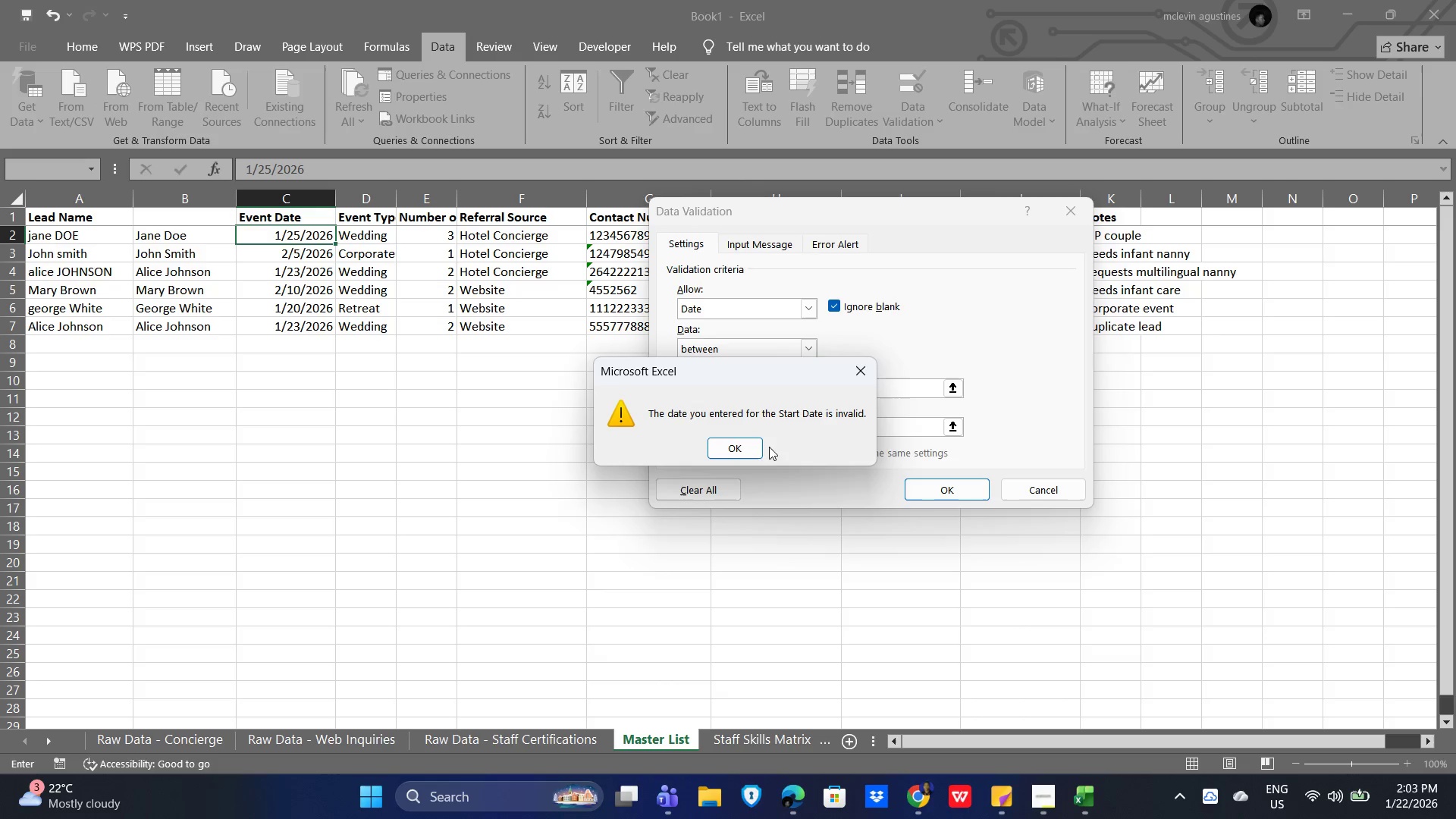 
left_click([761, 447])
 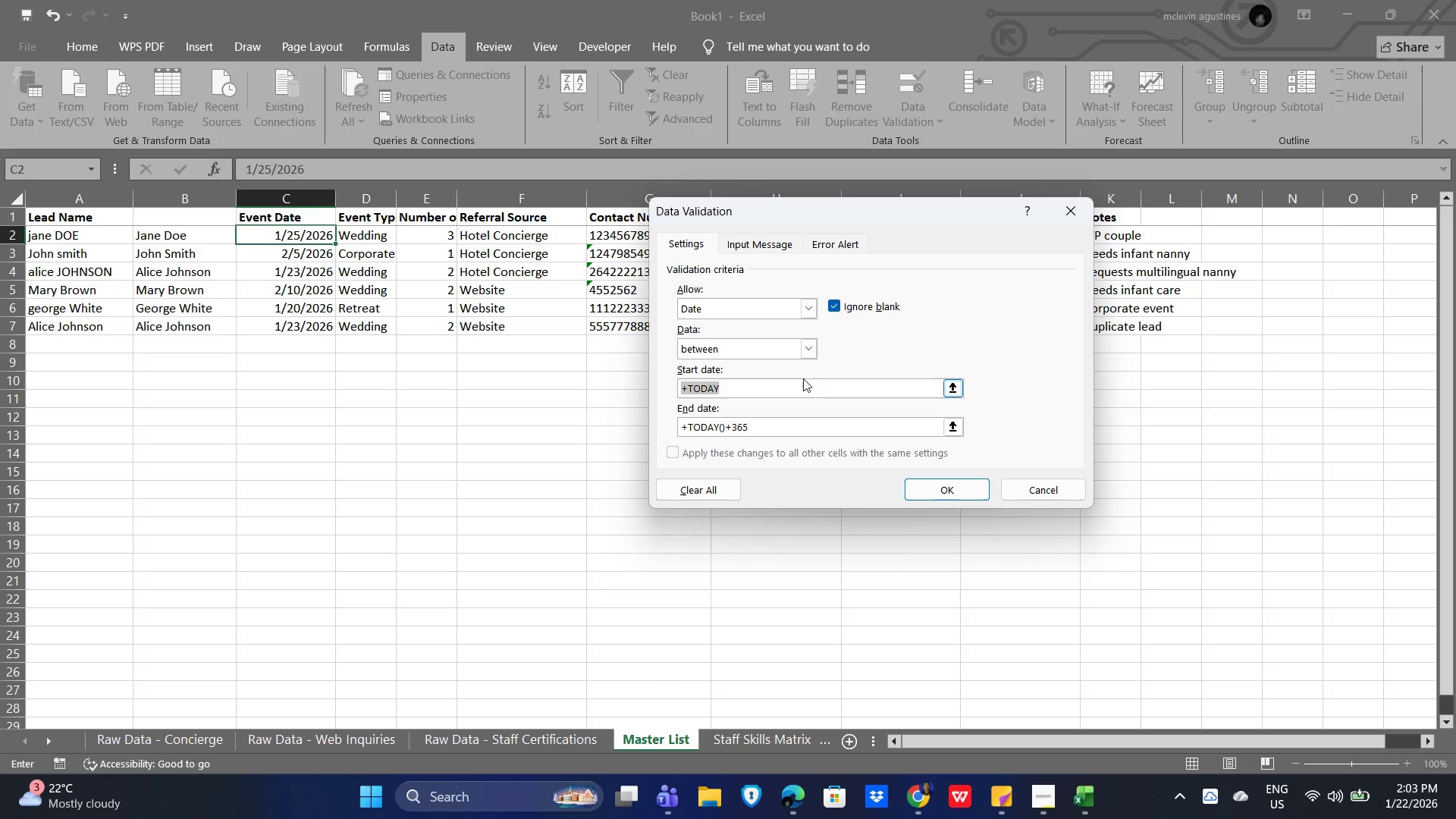 
left_click([760, 384])
 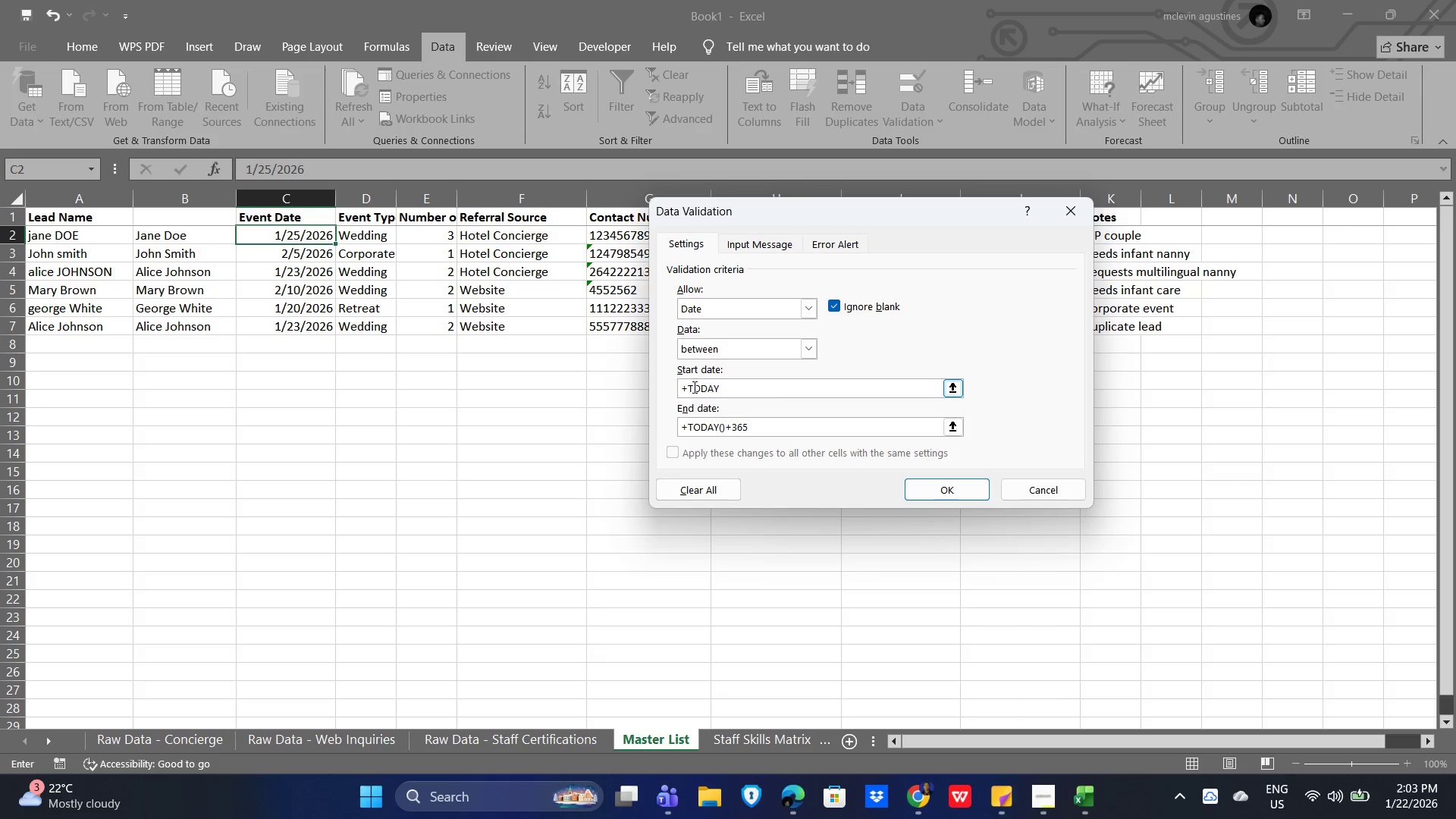 
left_click([687, 388])
 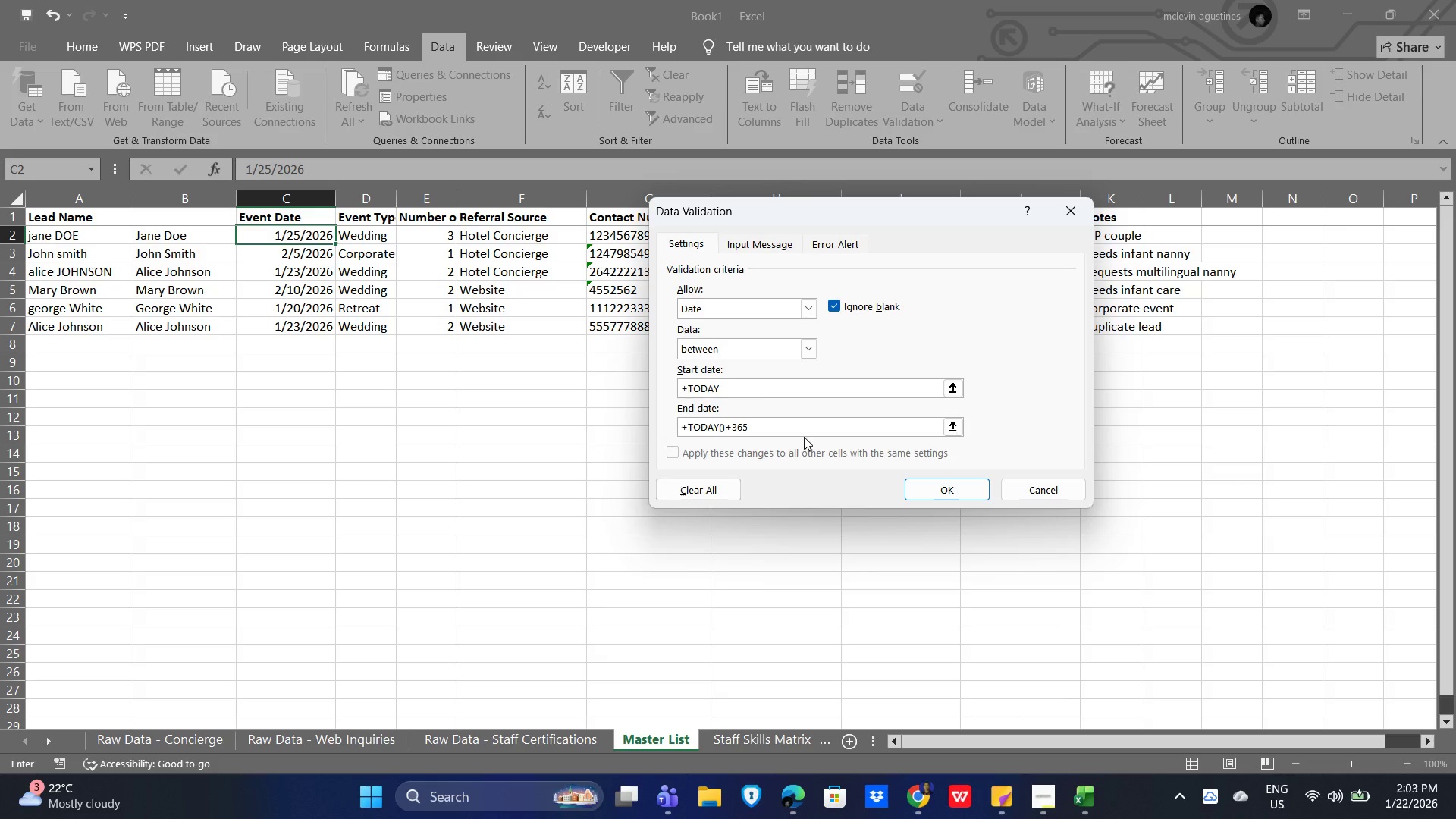 
key(Backspace)
 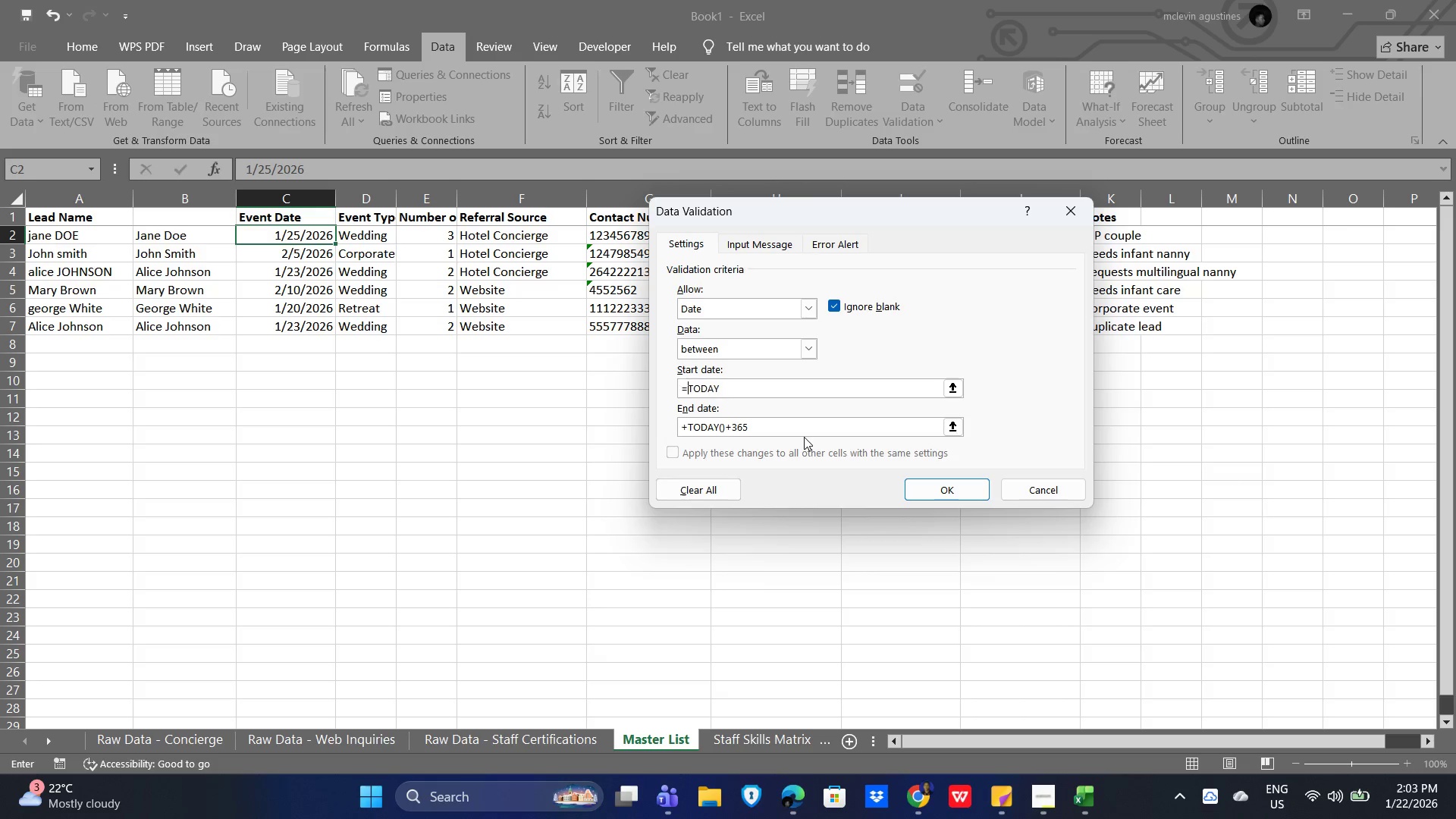 
key(Equal)
 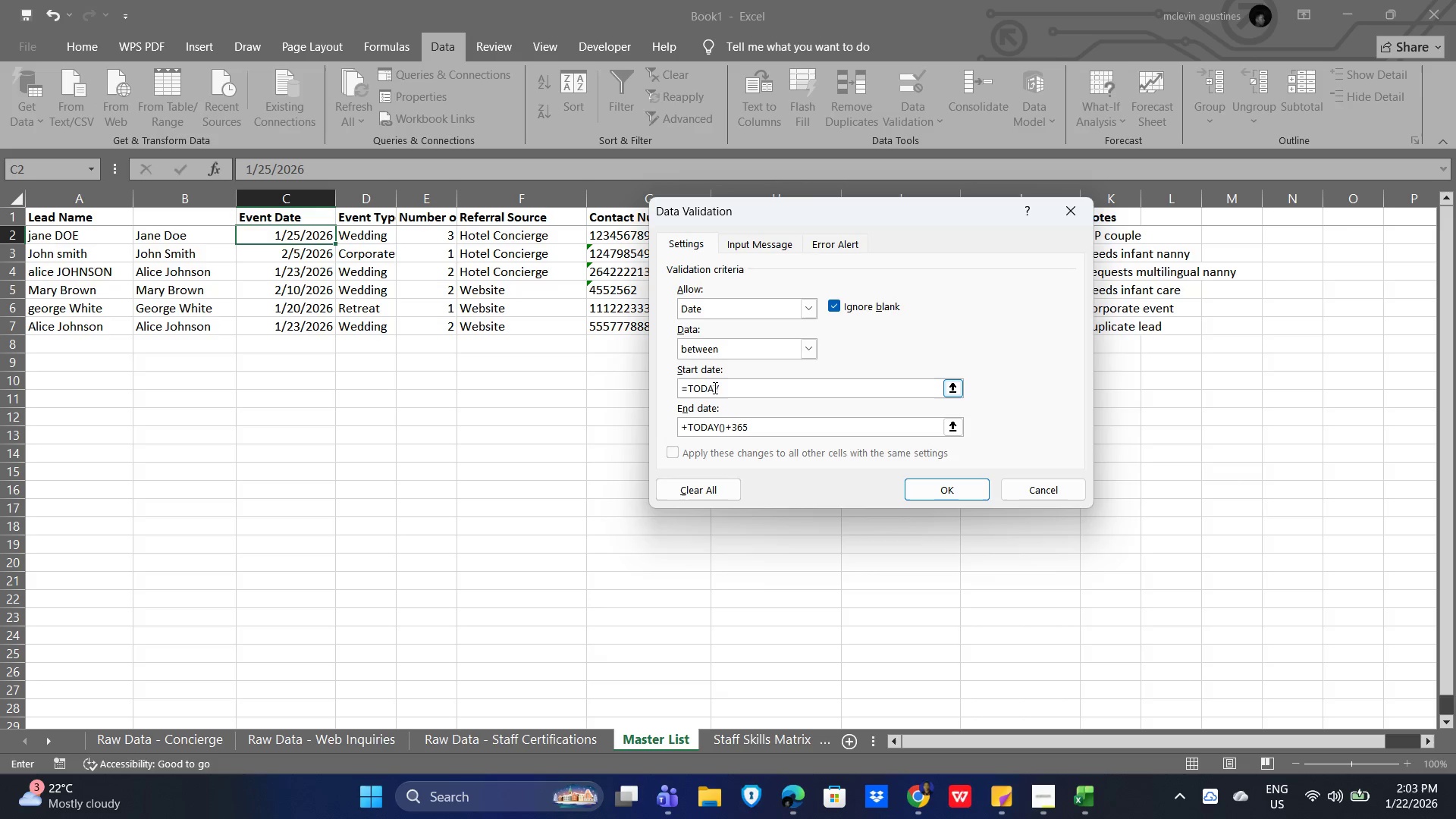 
left_click([723, 388])
 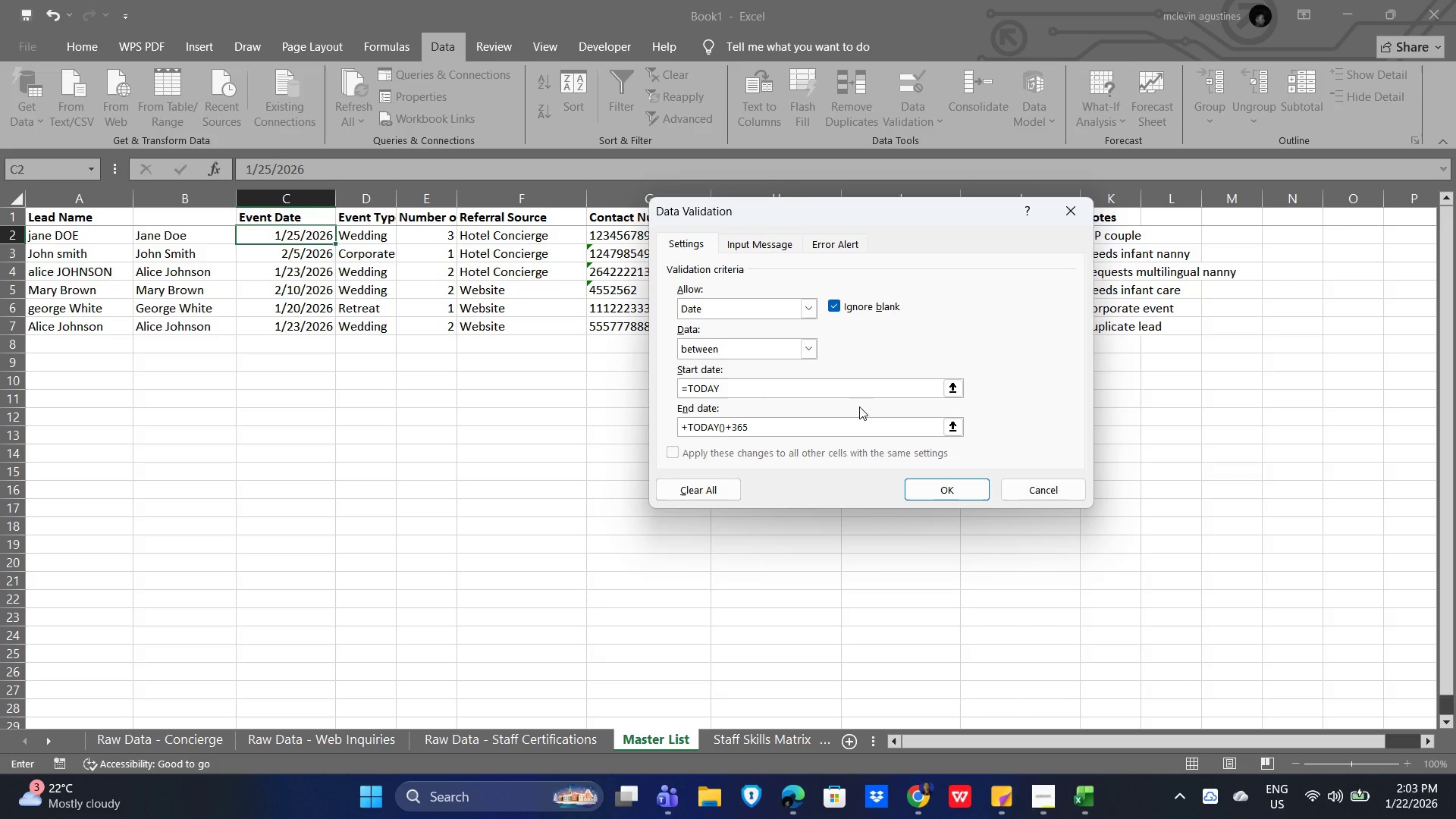 
type(())
 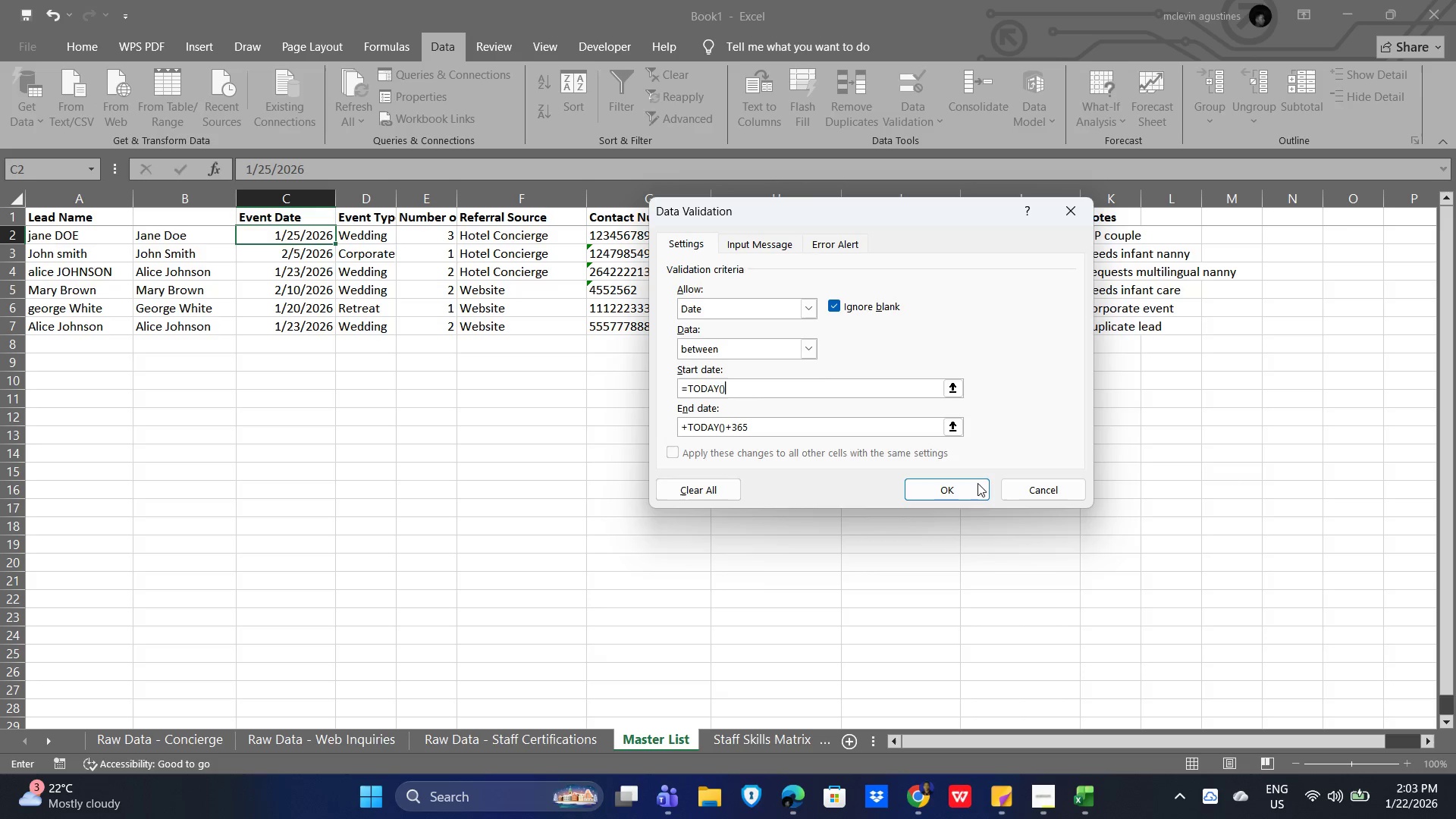 
left_click([758, 431])
 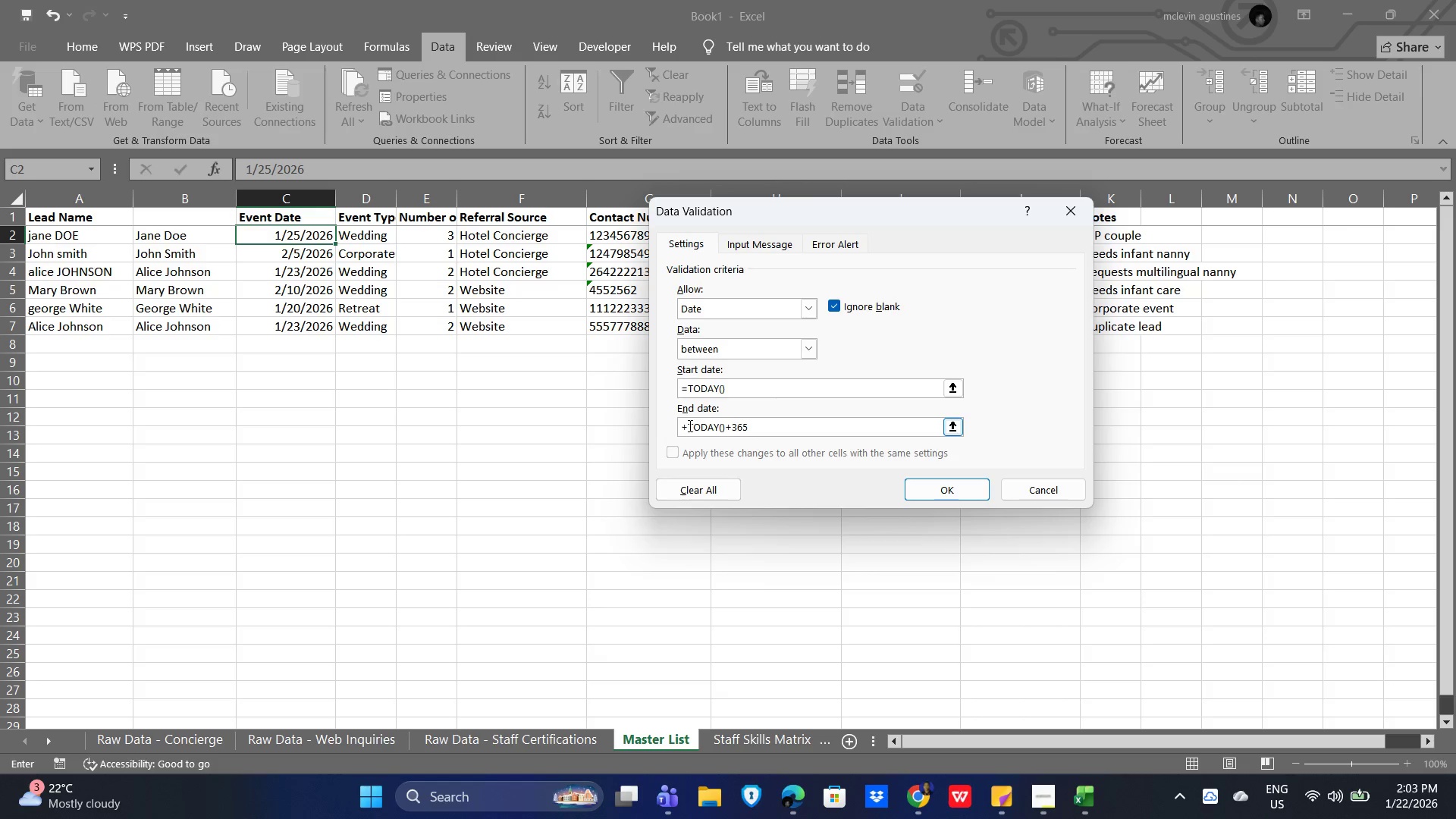 
left_click([685, 426])
 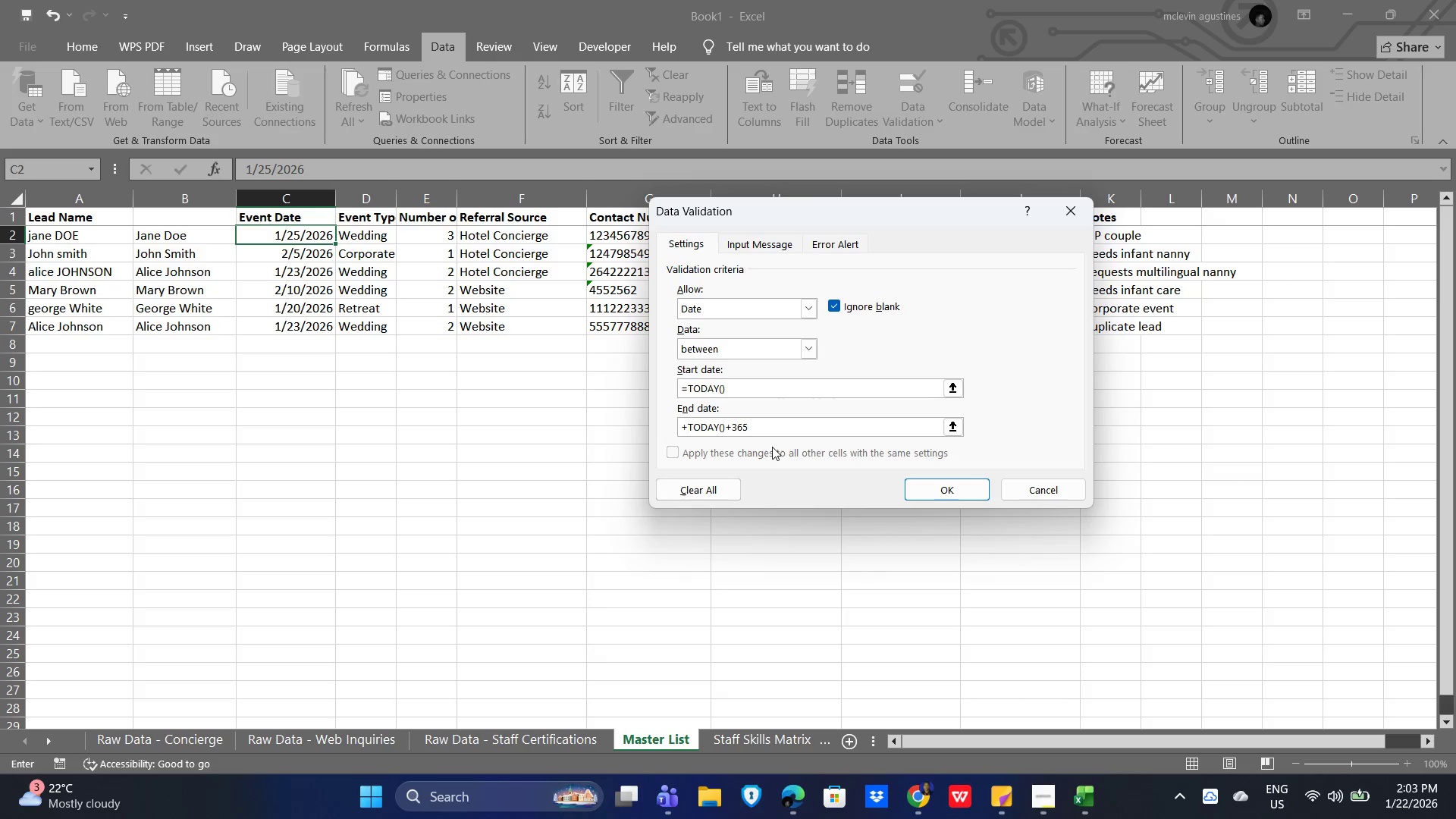 
key(Backspace)
 